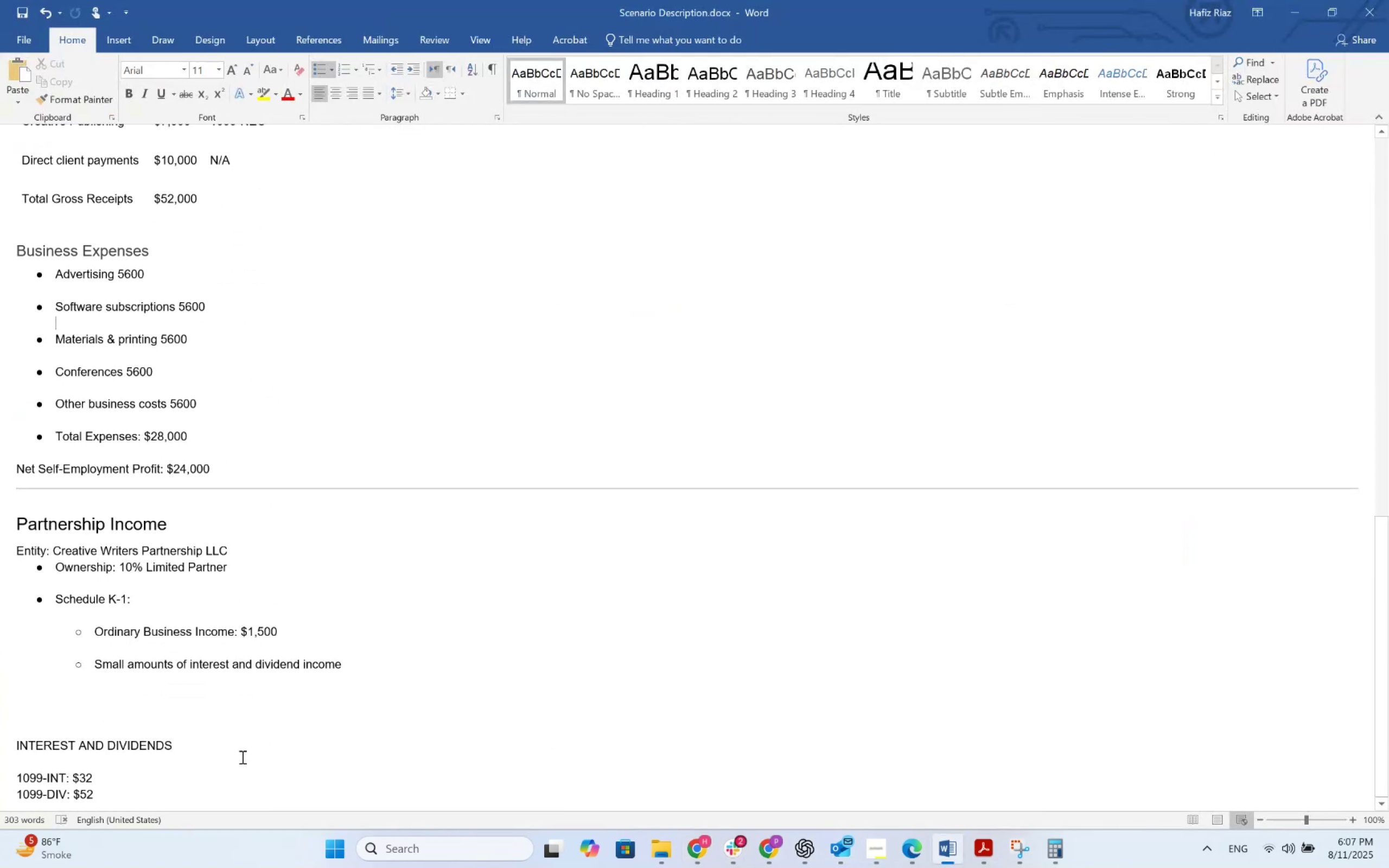 
left_click_drag(start_coordinate=[207, 782], to_coordinate=[5, 730])
 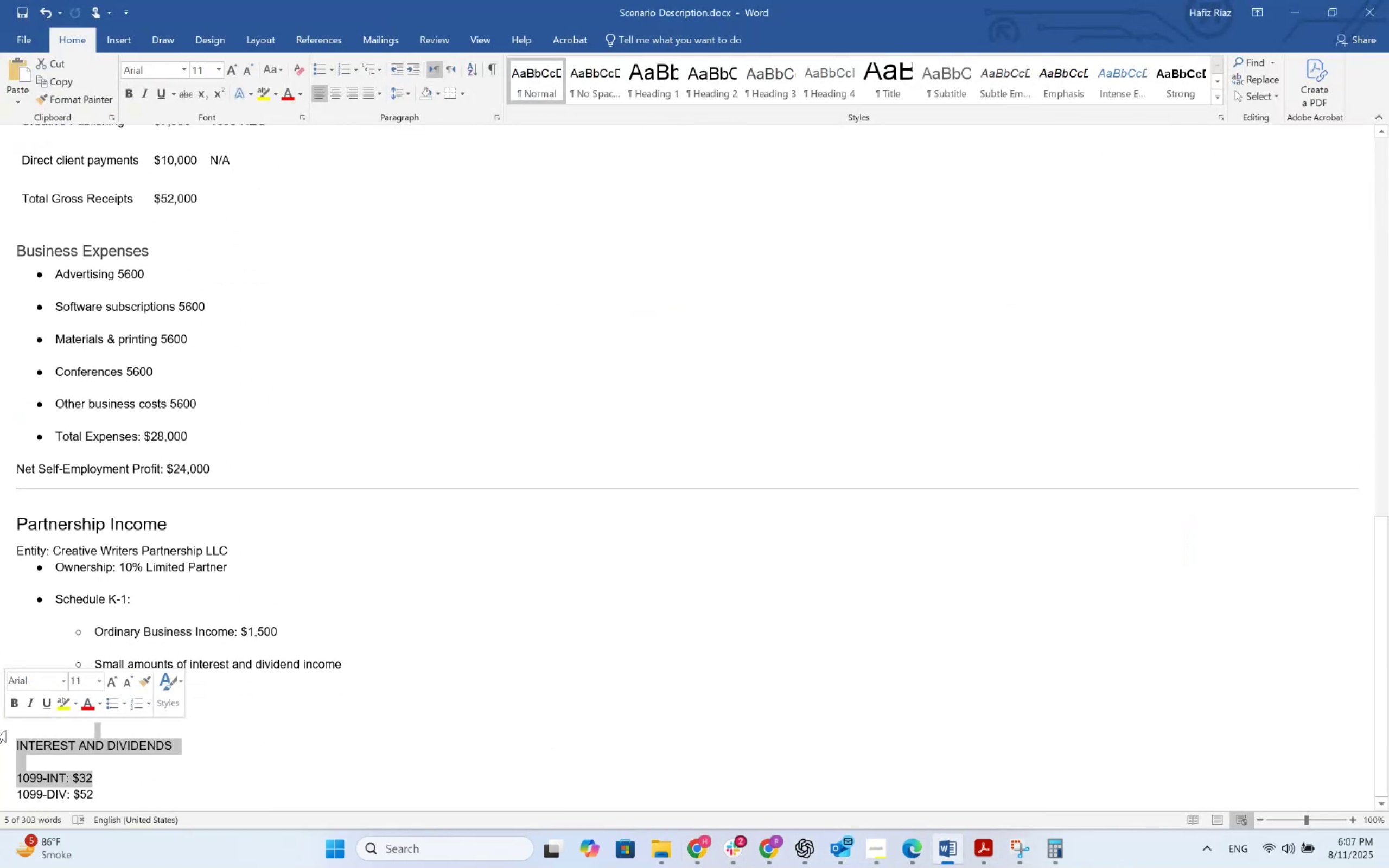 
key(Backspace)
 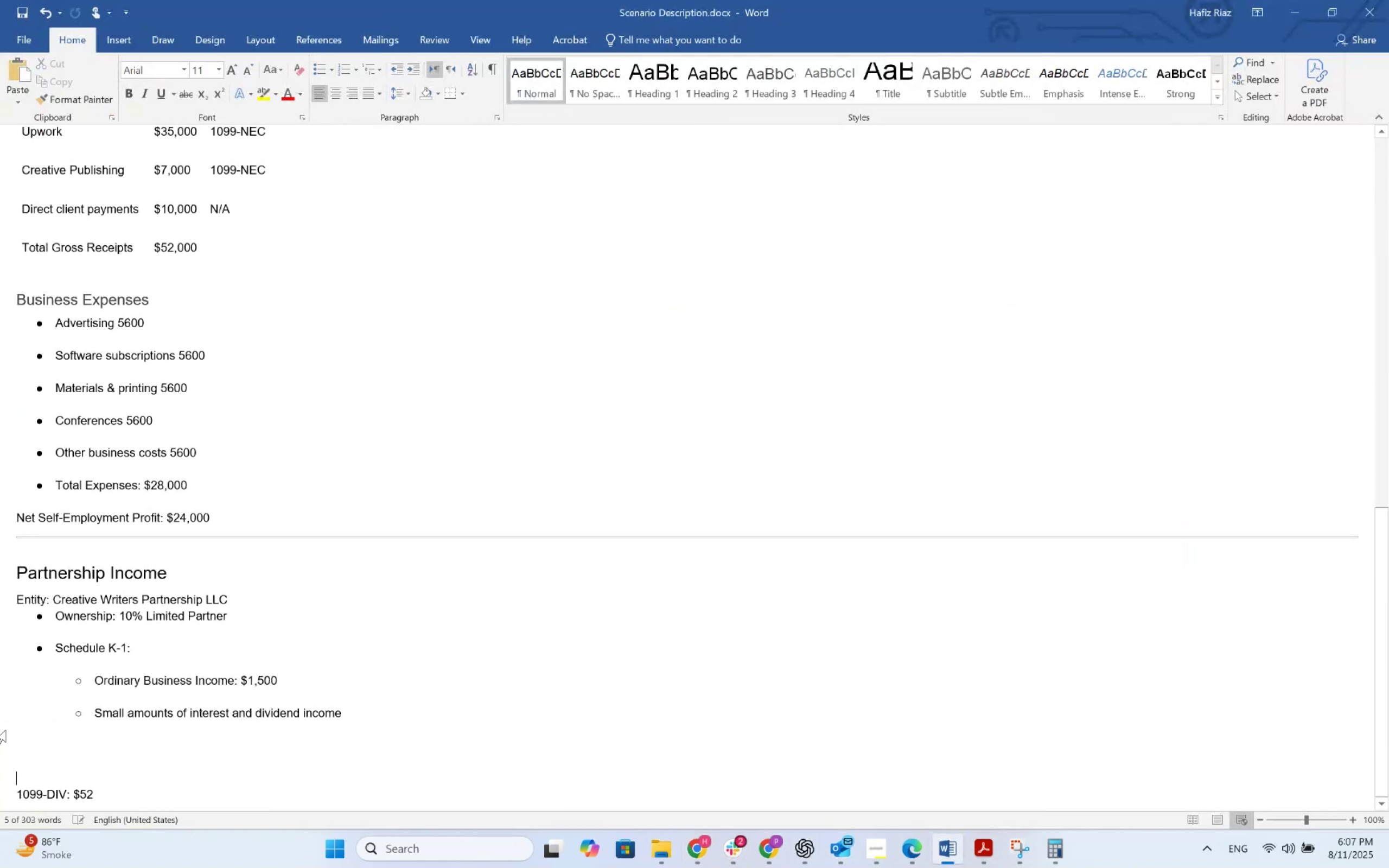 
key(ArrowDown)
 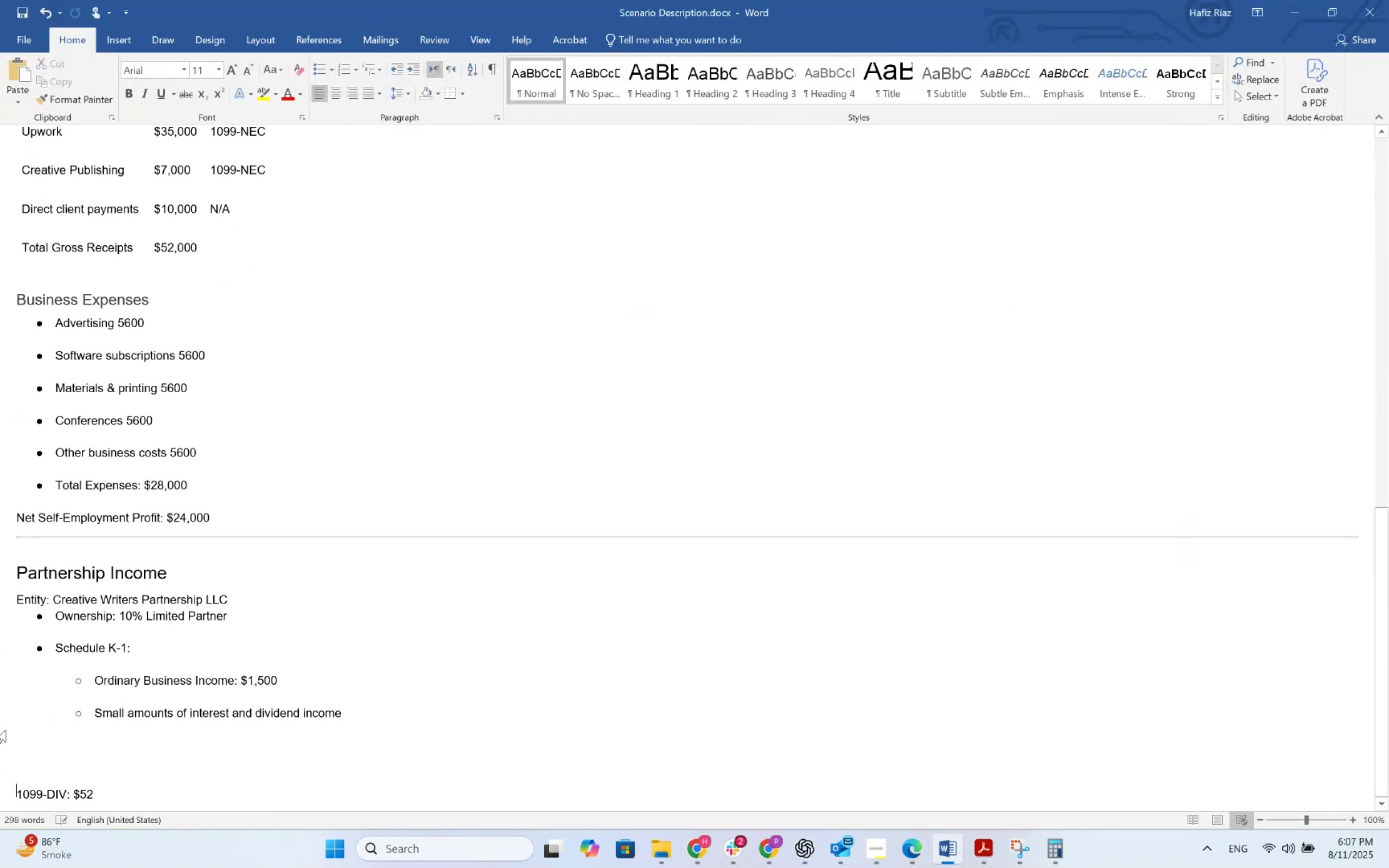 
key(Shift+ArrowDown)
 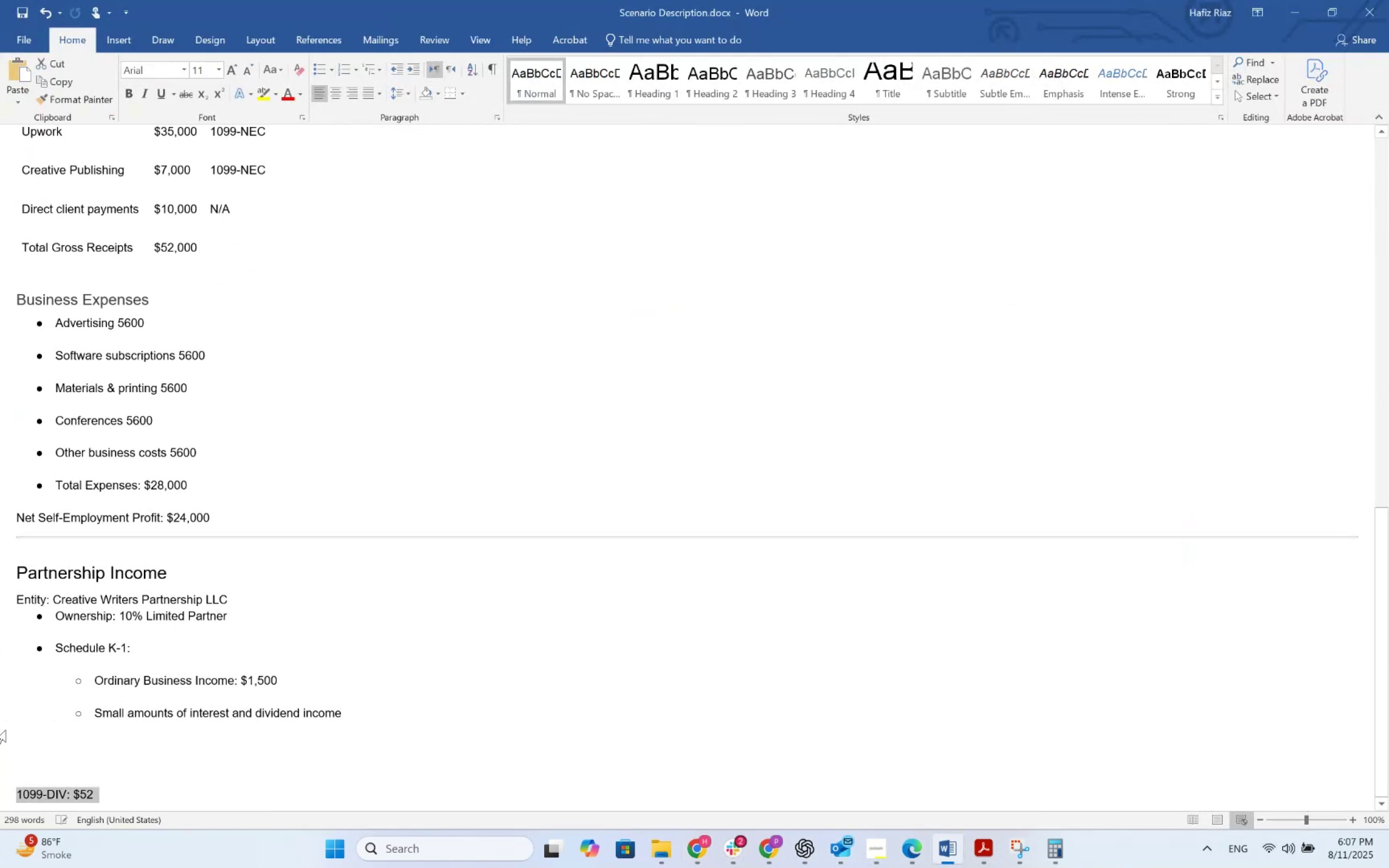 
key(Backspace)
 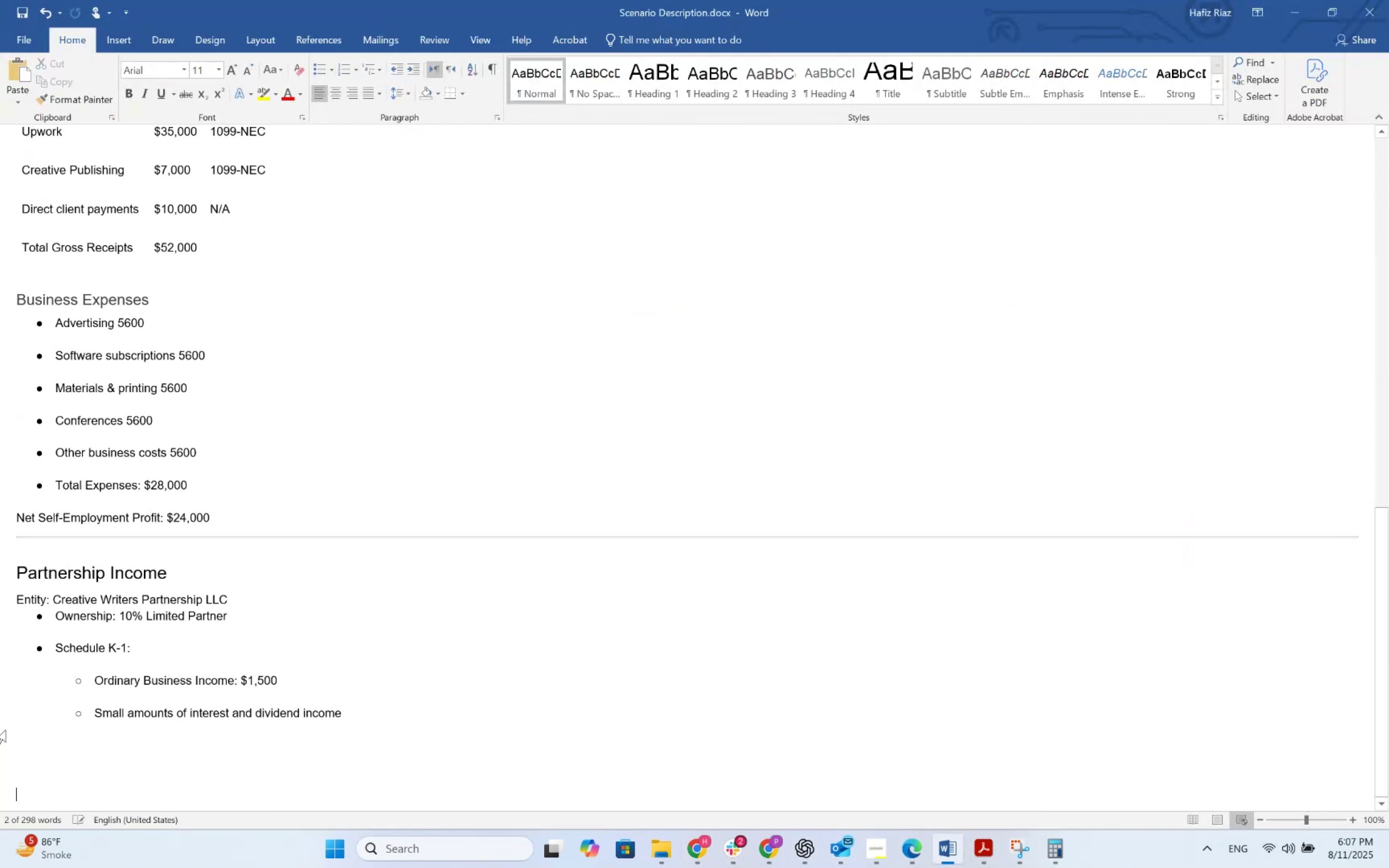 
key(Control+S)
 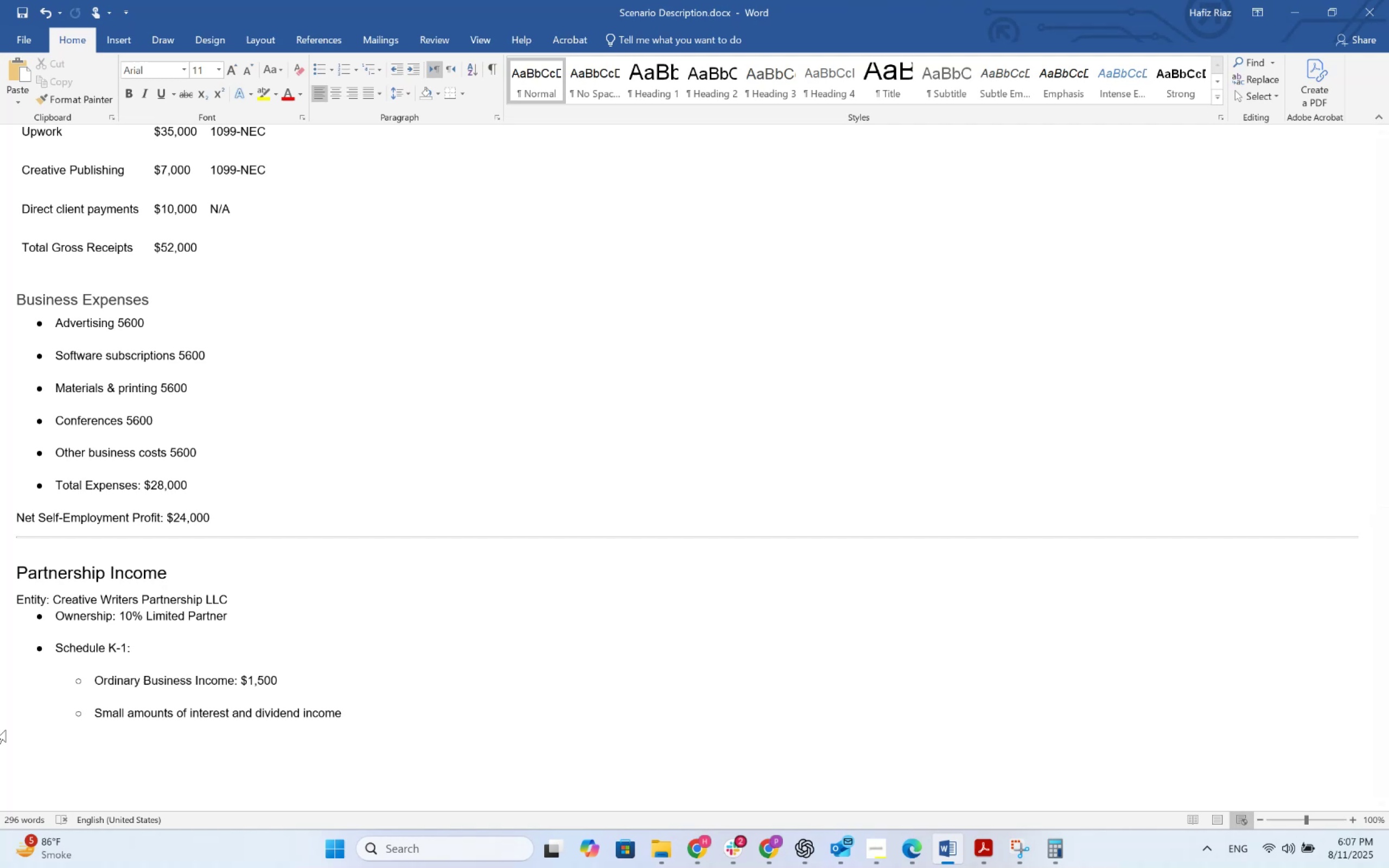 
key(Alt+AltLeft)
 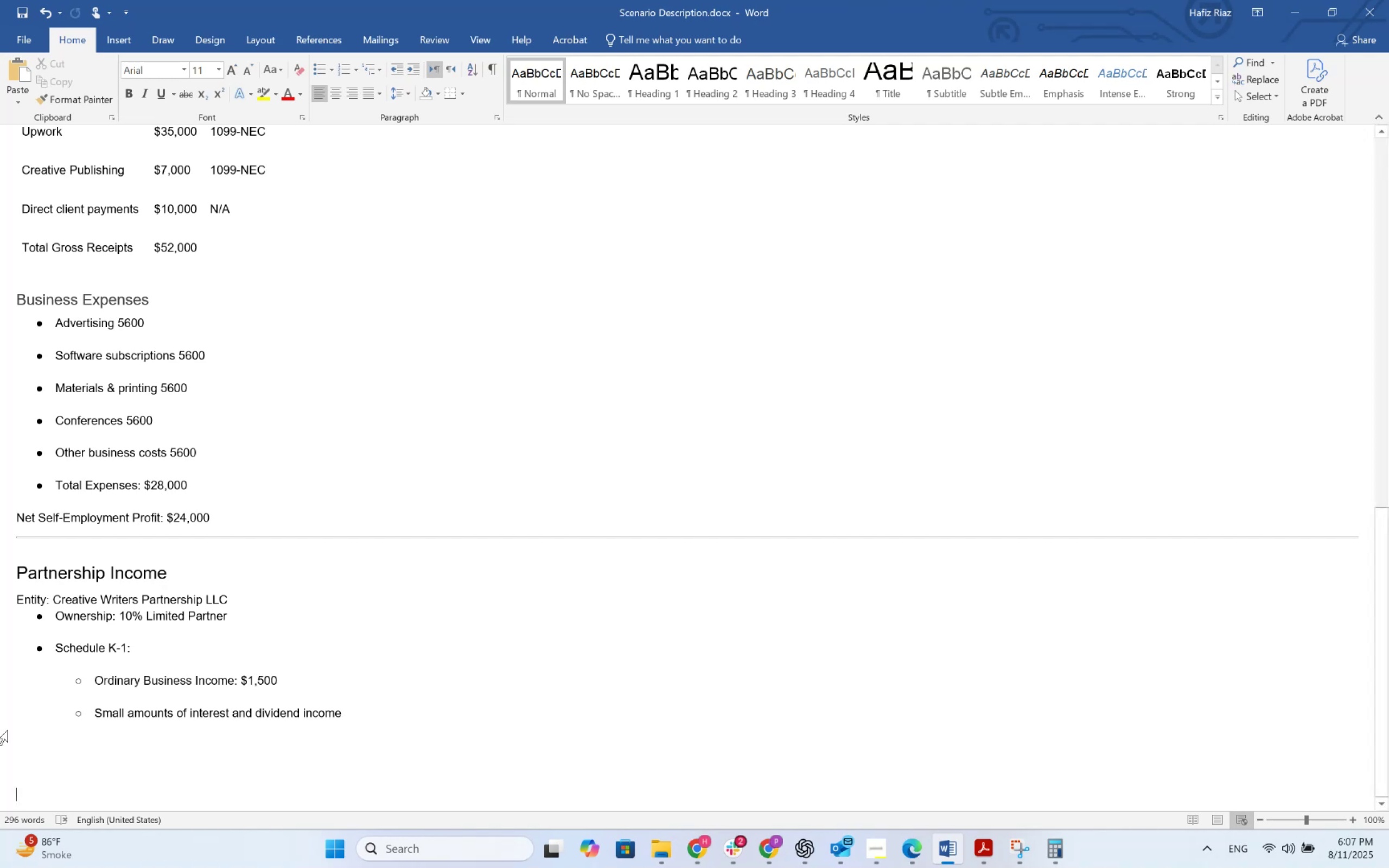 
key(Alt+Tab)
 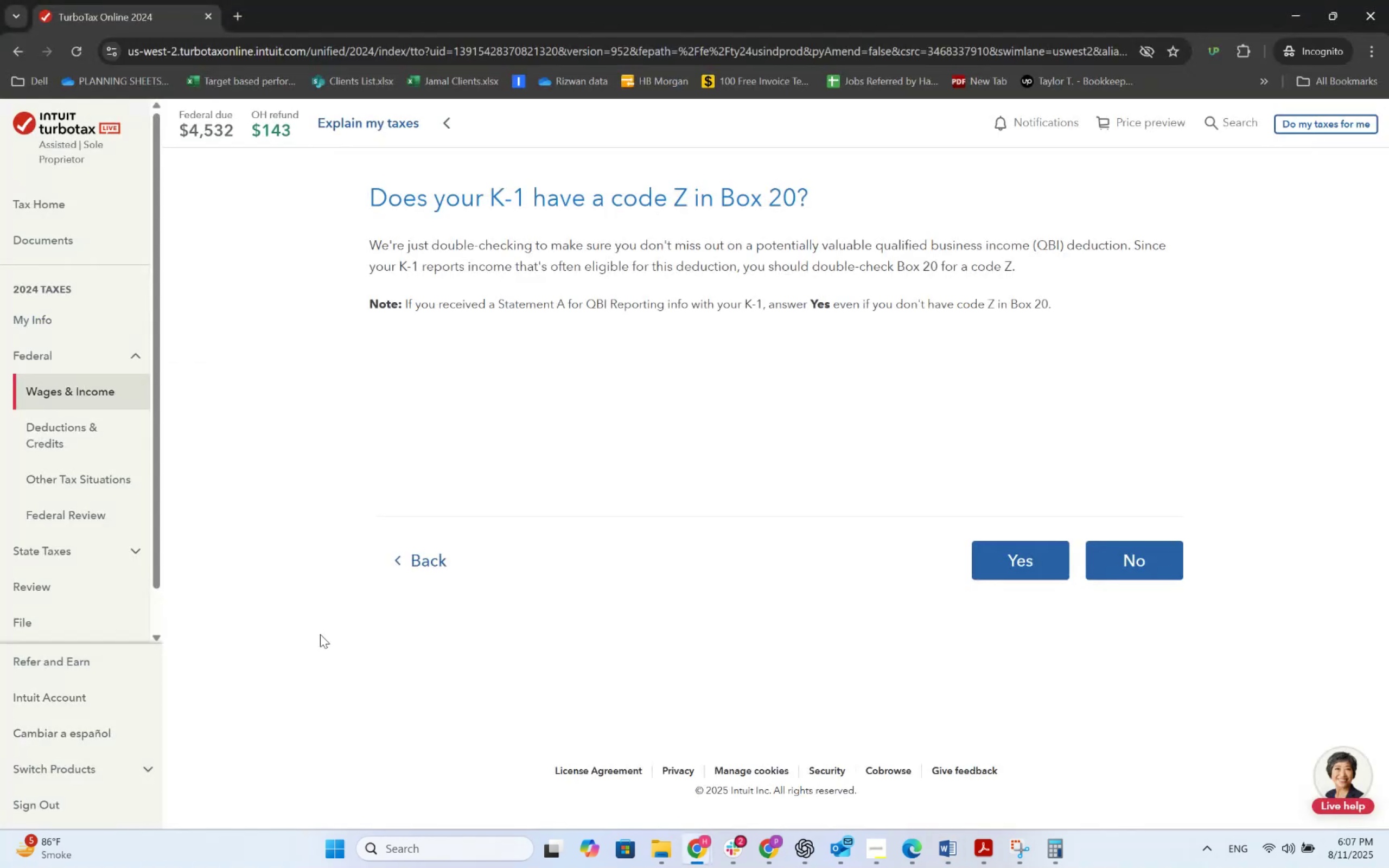 
key(Alt+AltLeft)
 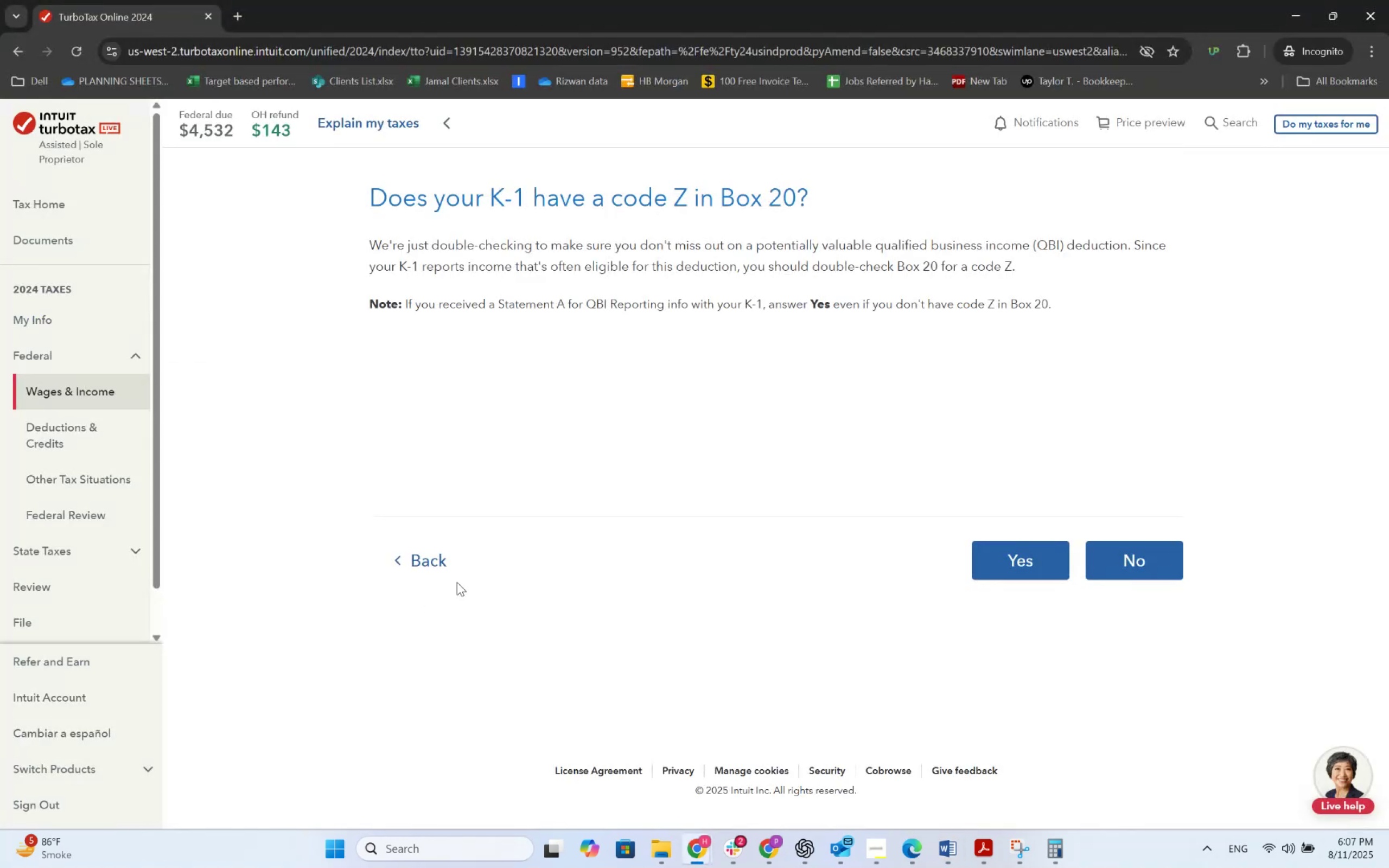 
key(Alt+Tab)
 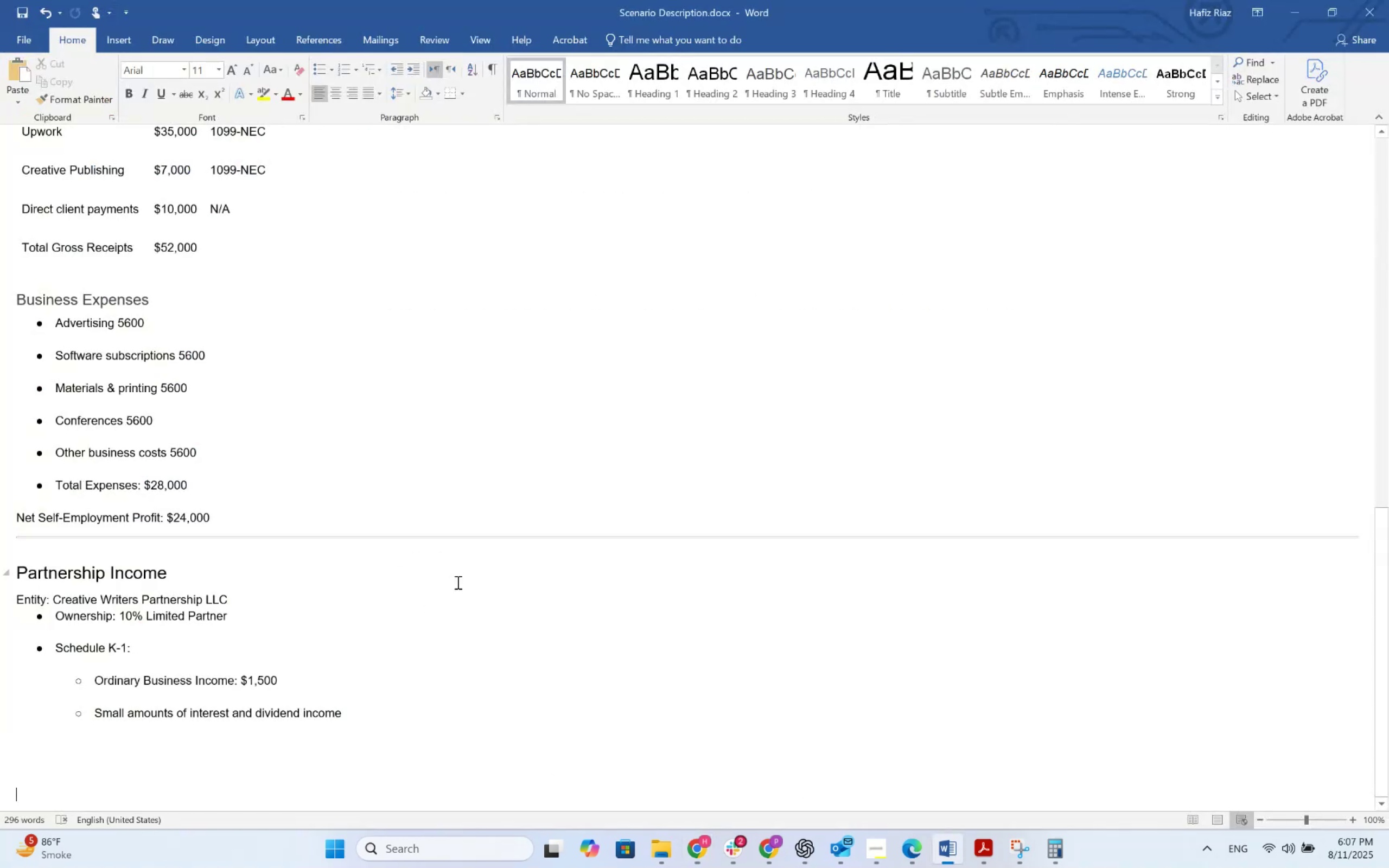 
key(Control+S)
 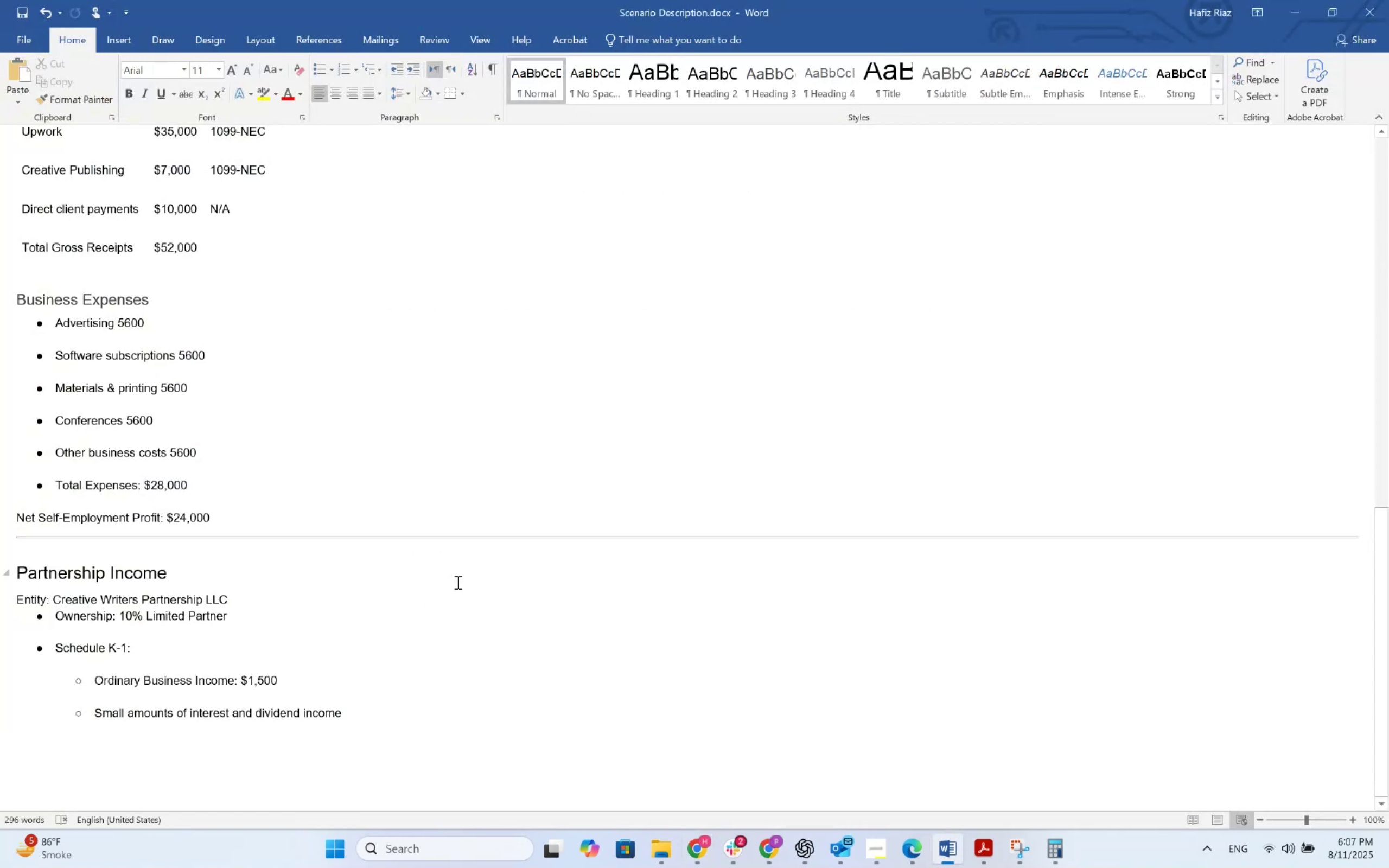 
key(Control+S)
 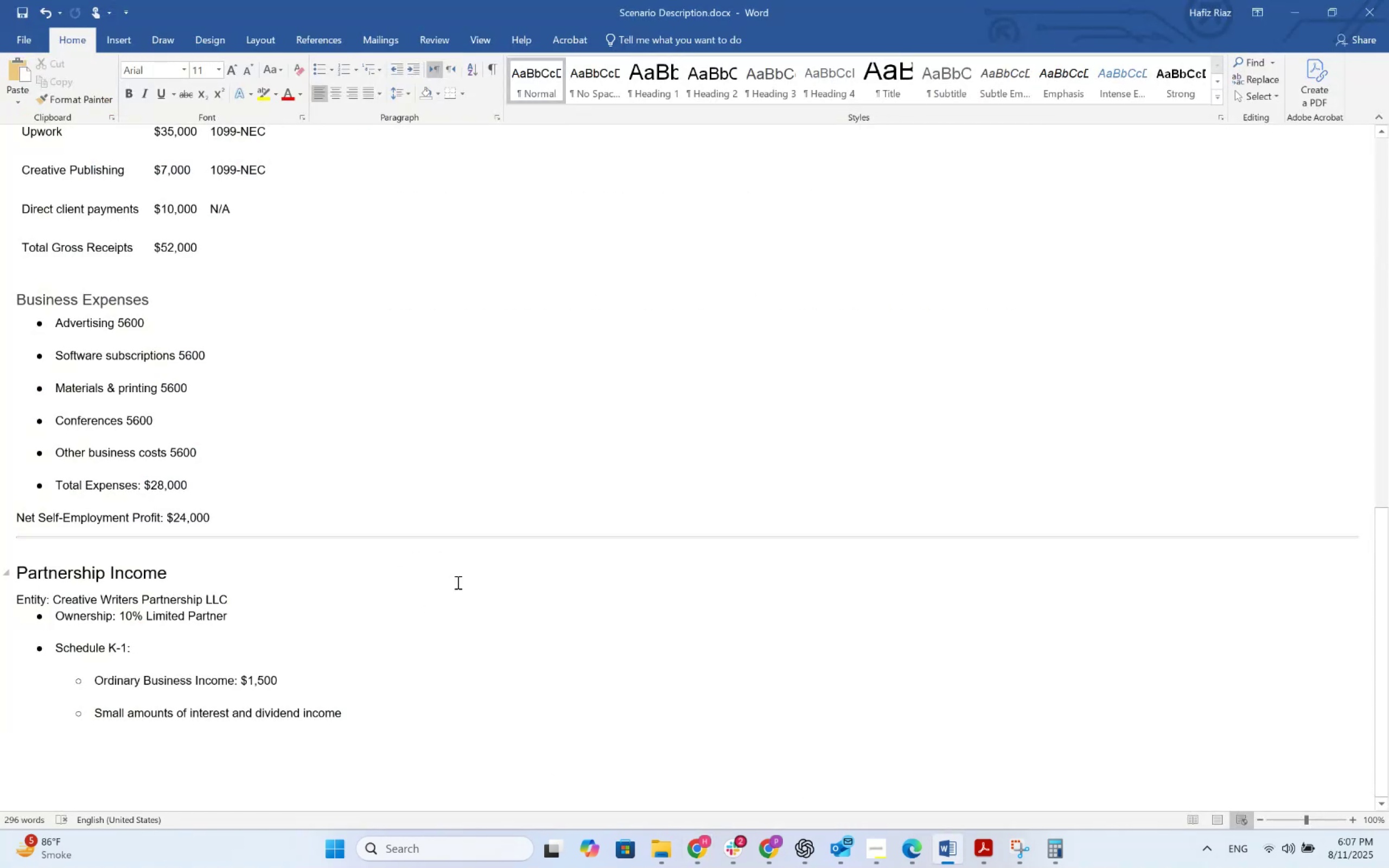 
key(Alt+AltLeft)
 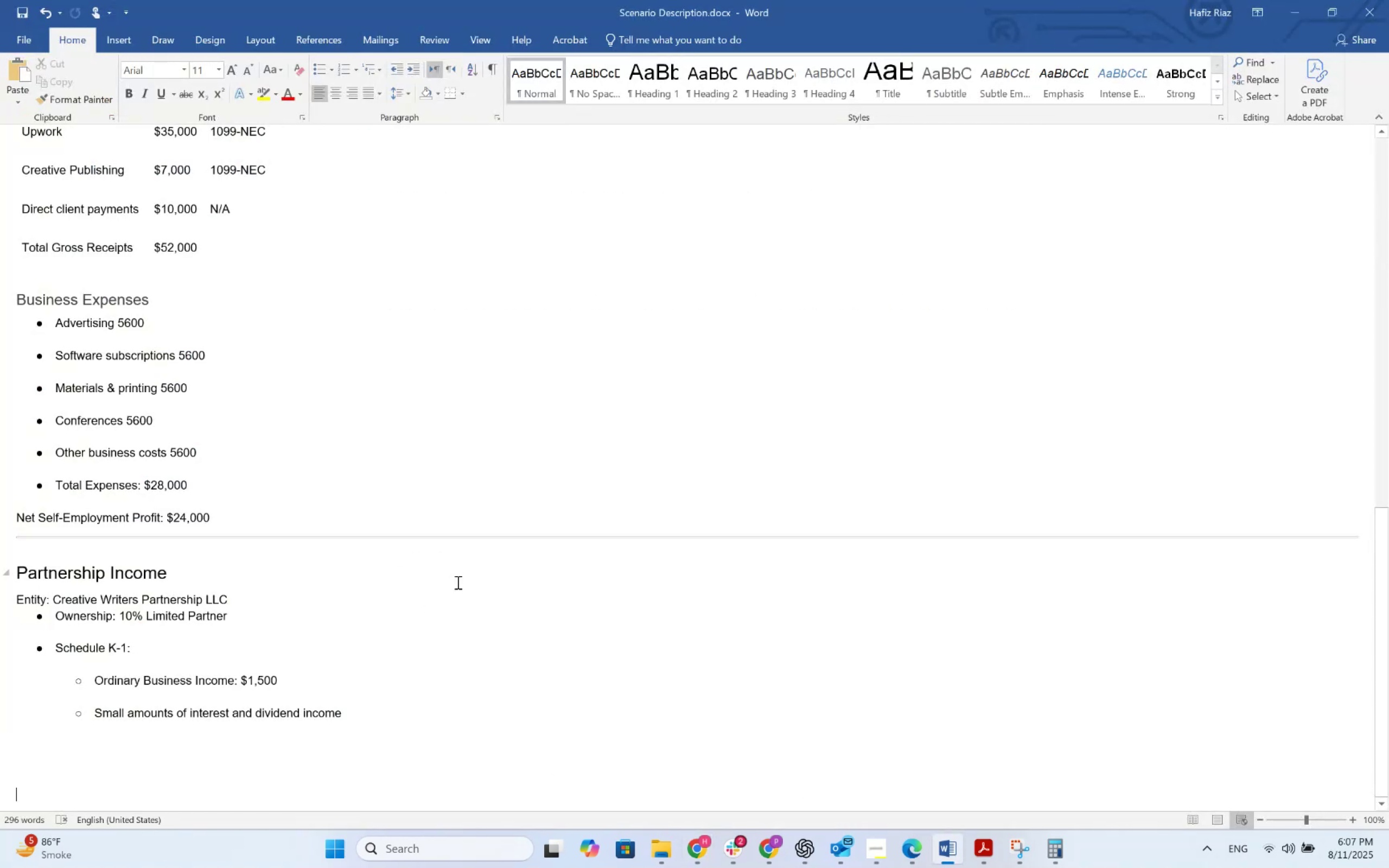 
key(Alt+Tab)
 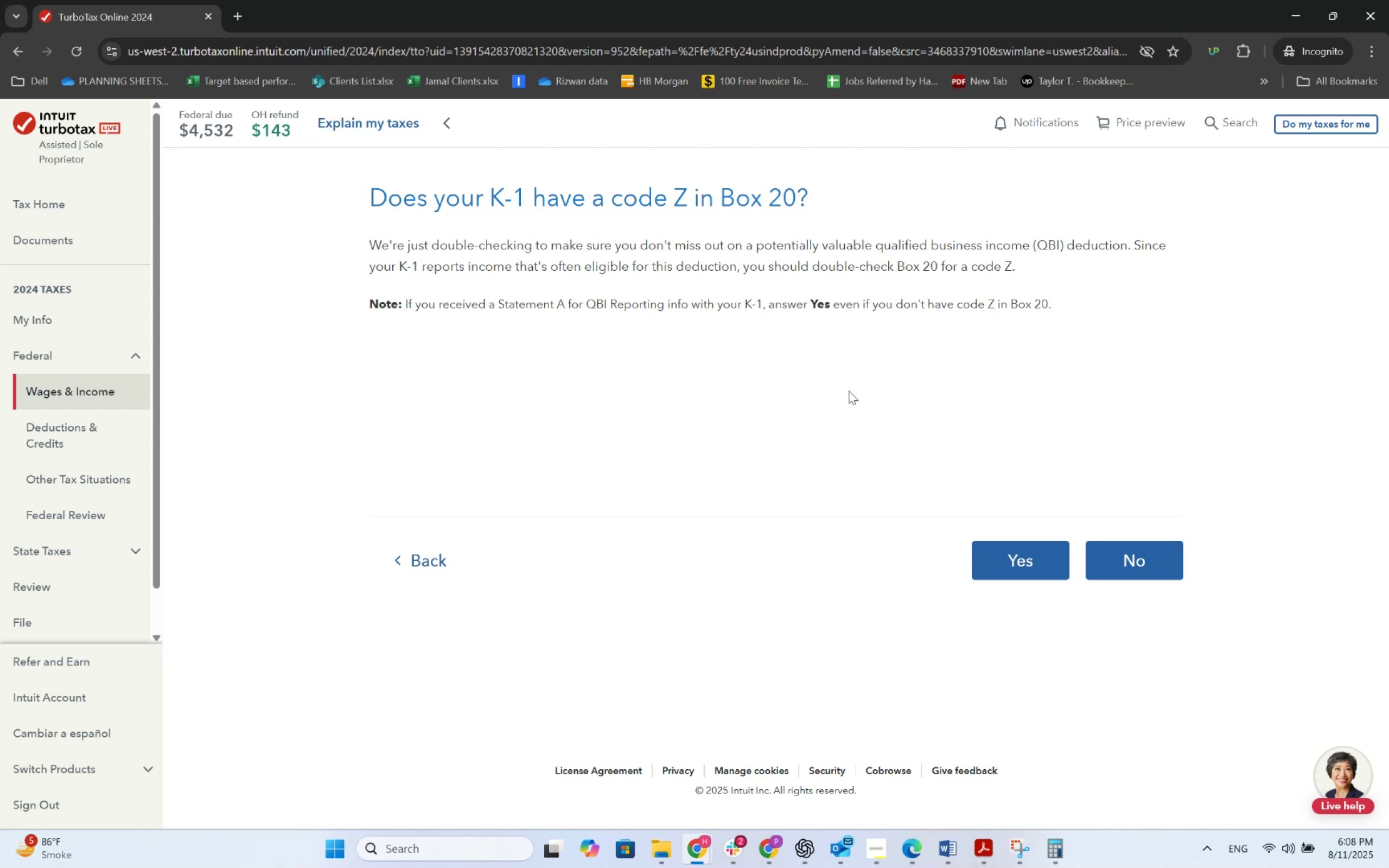 
wait(63.46)
 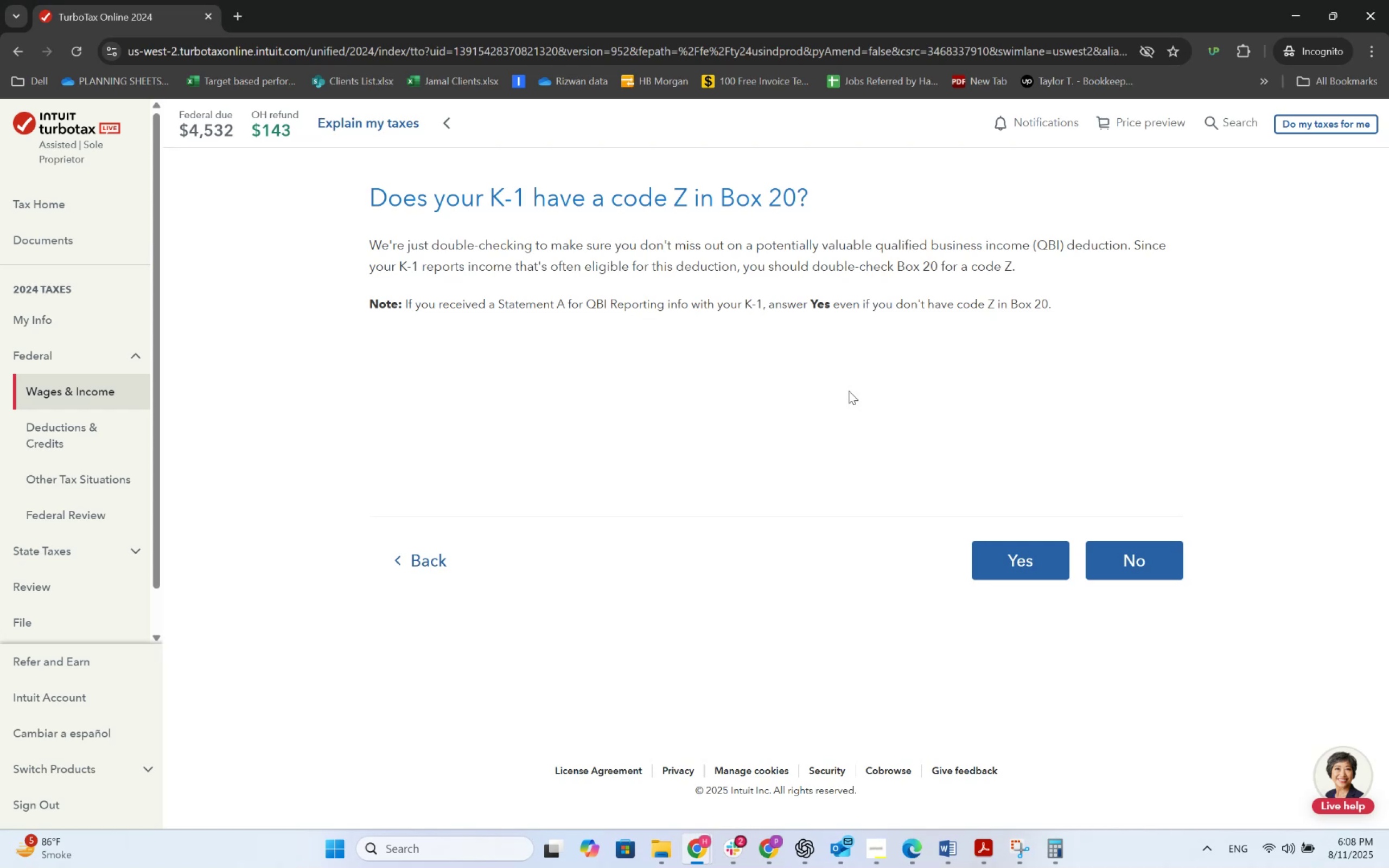 
key(Alt+AltLeft)
 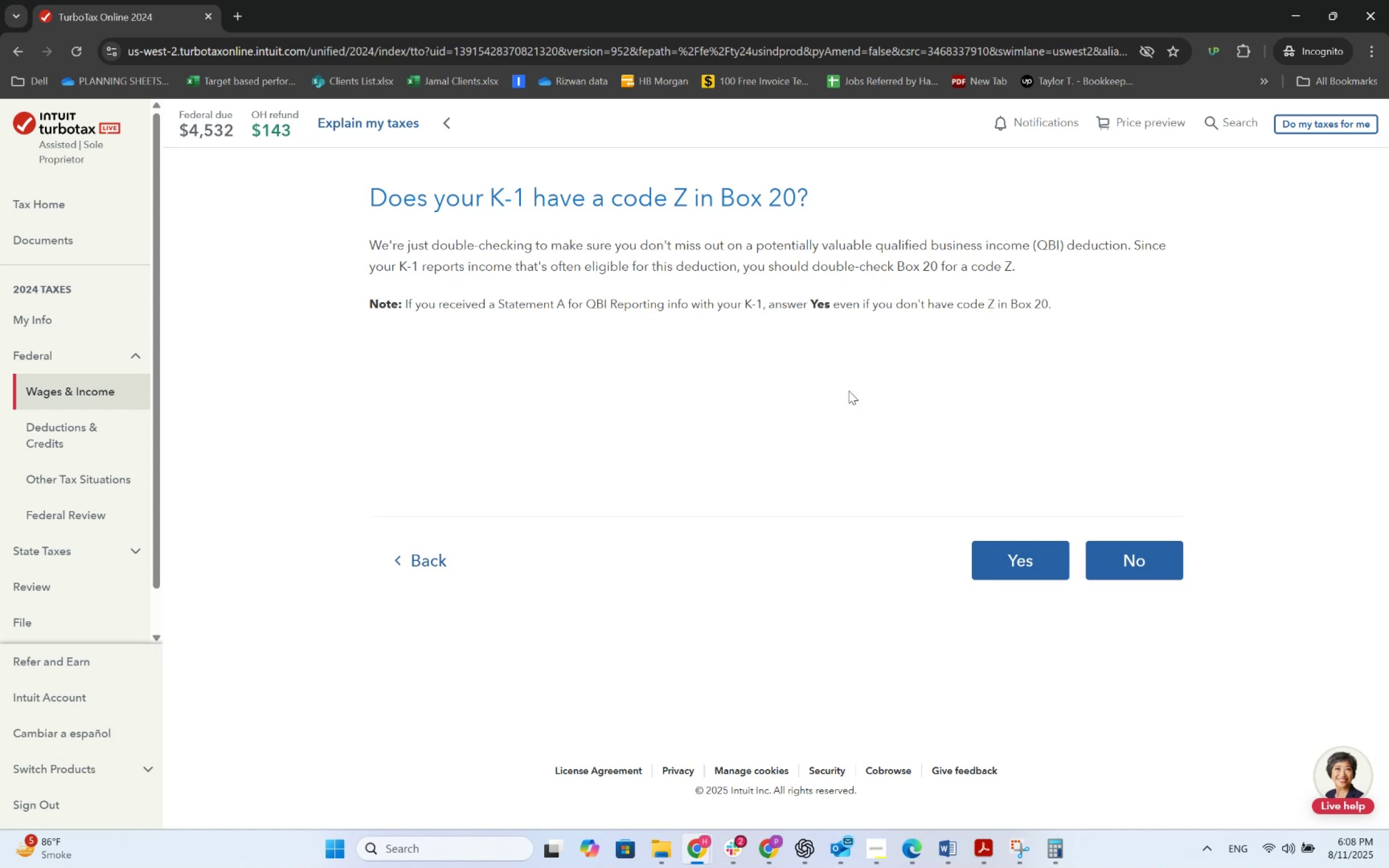 
key(Alt+Tab)
 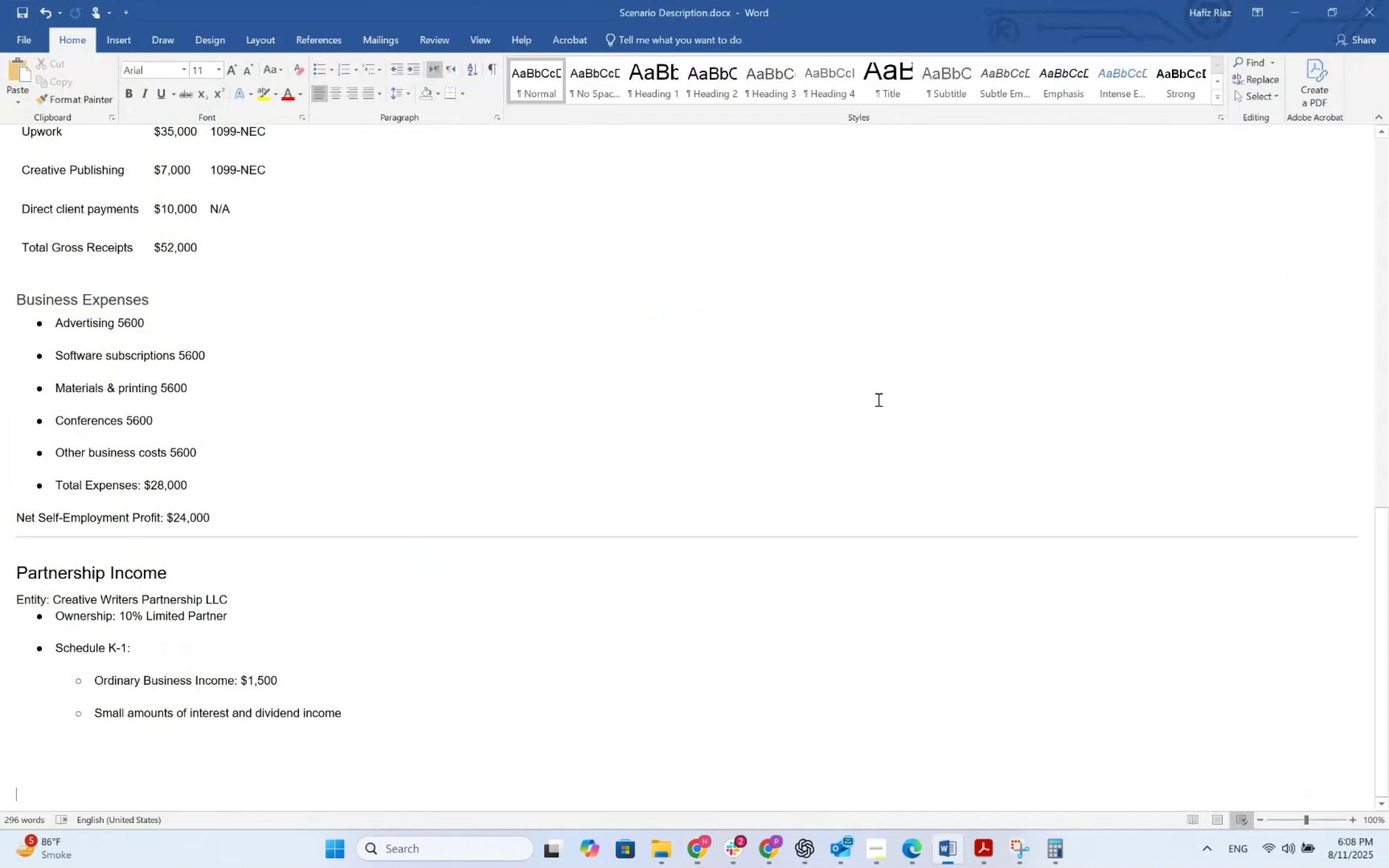 
key(Alt+AltLeft)
 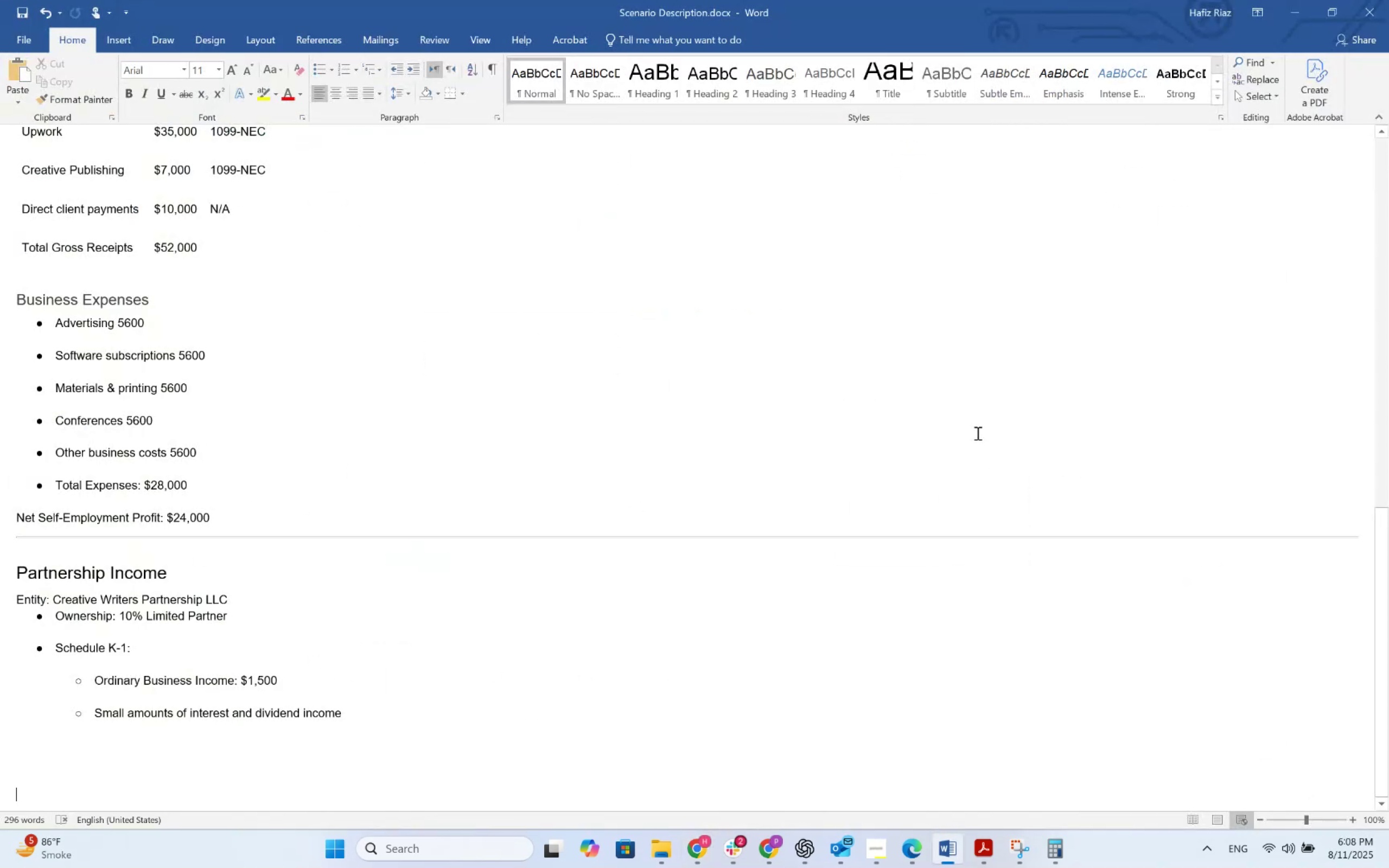 
key(Alt+Tab)
 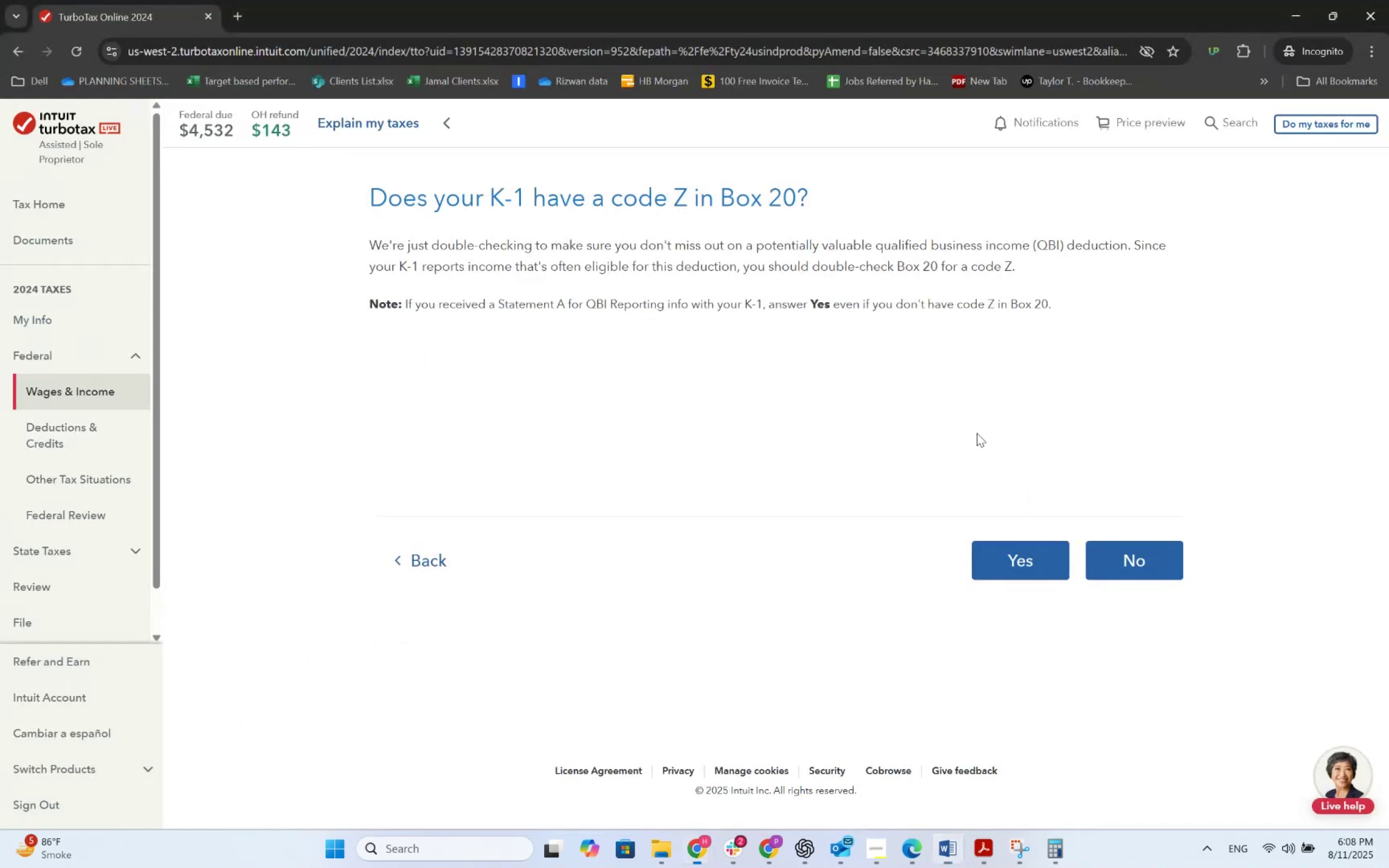 
key(Alt+Tab)
 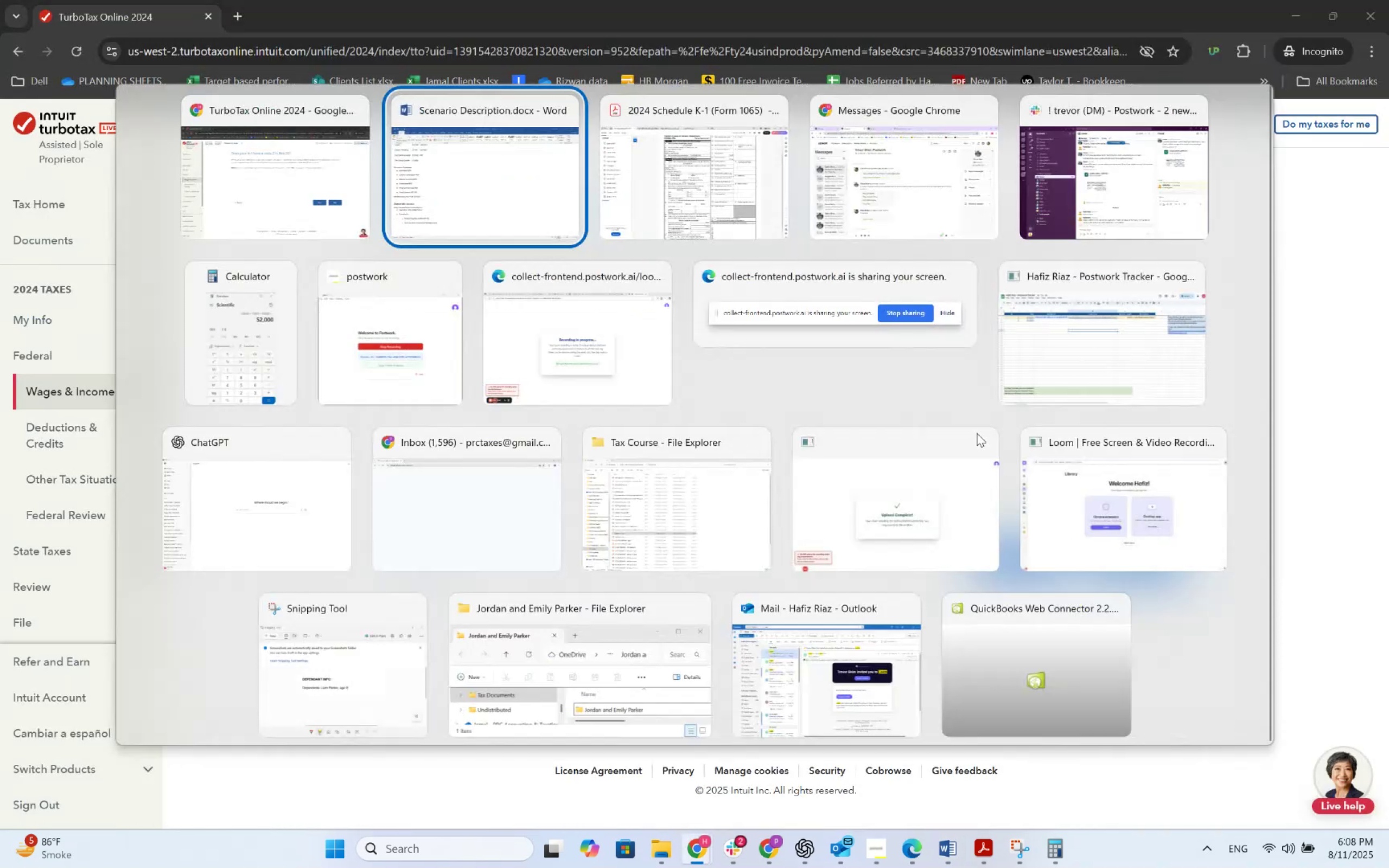 
key(Alt+Tab)
 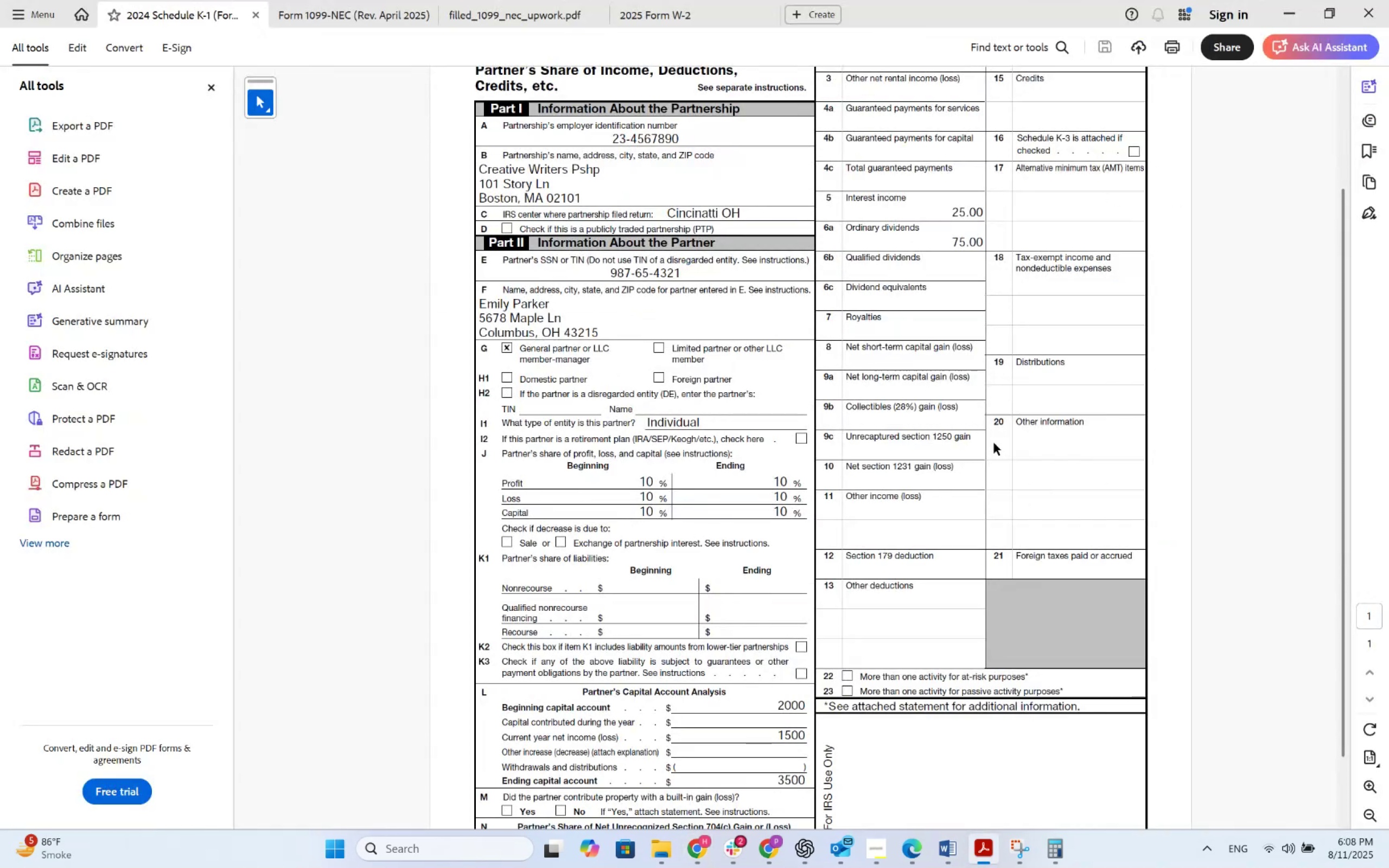 
scroll: coordinate [997, 465], scroll_direction: down, amount: 3.0
 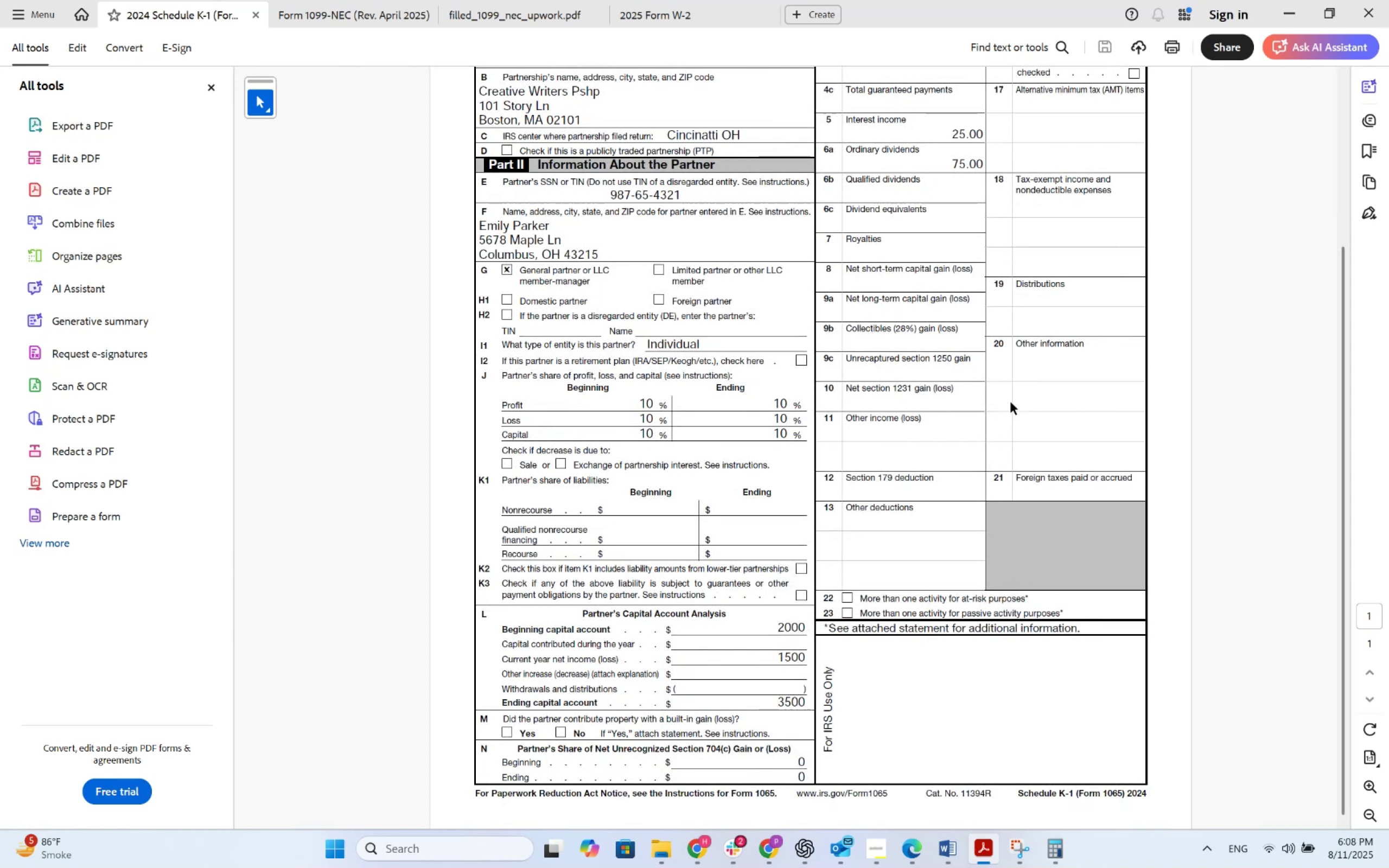 
key(Alt+AltLeft)
 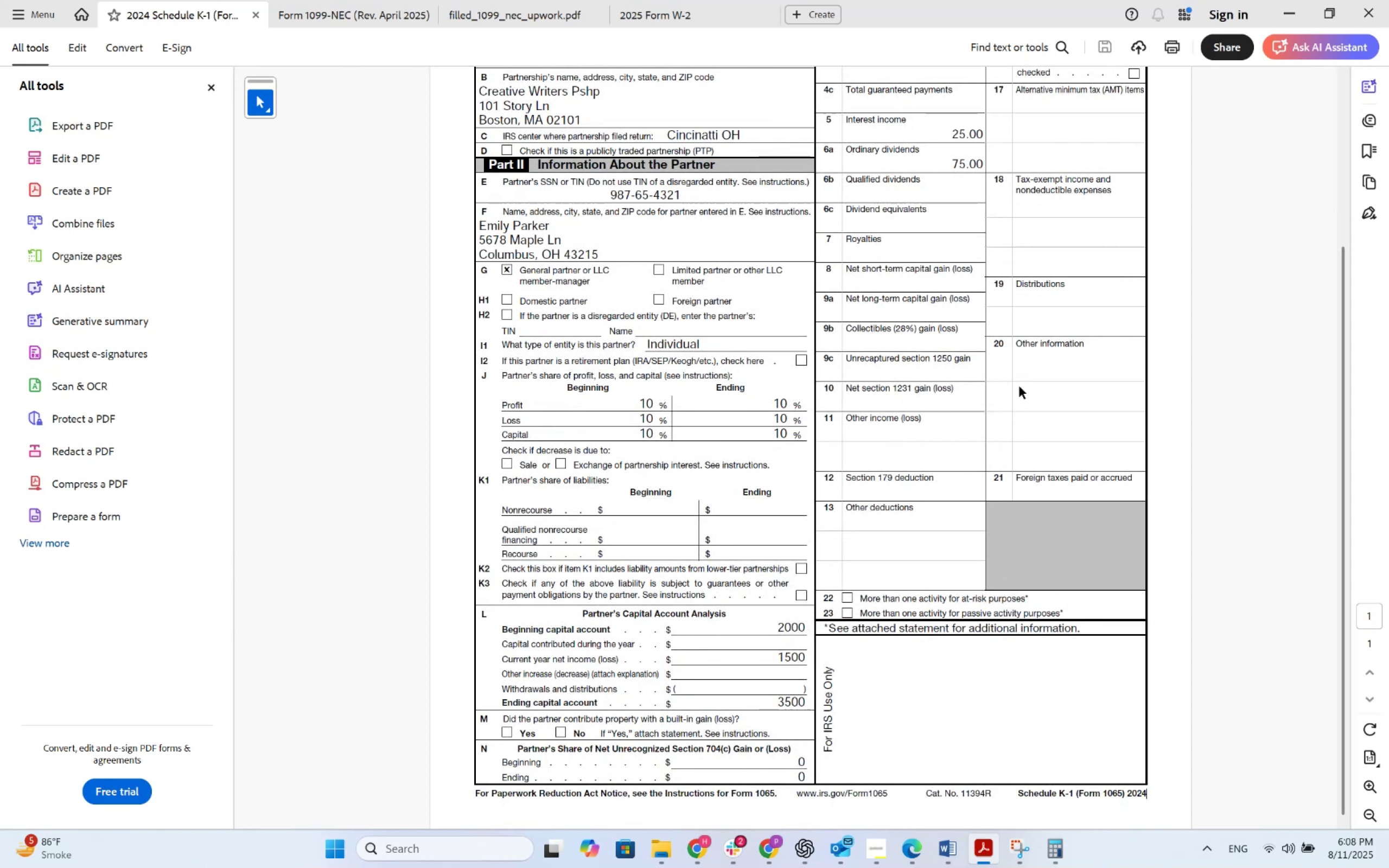 
key(Alt+Tab)
 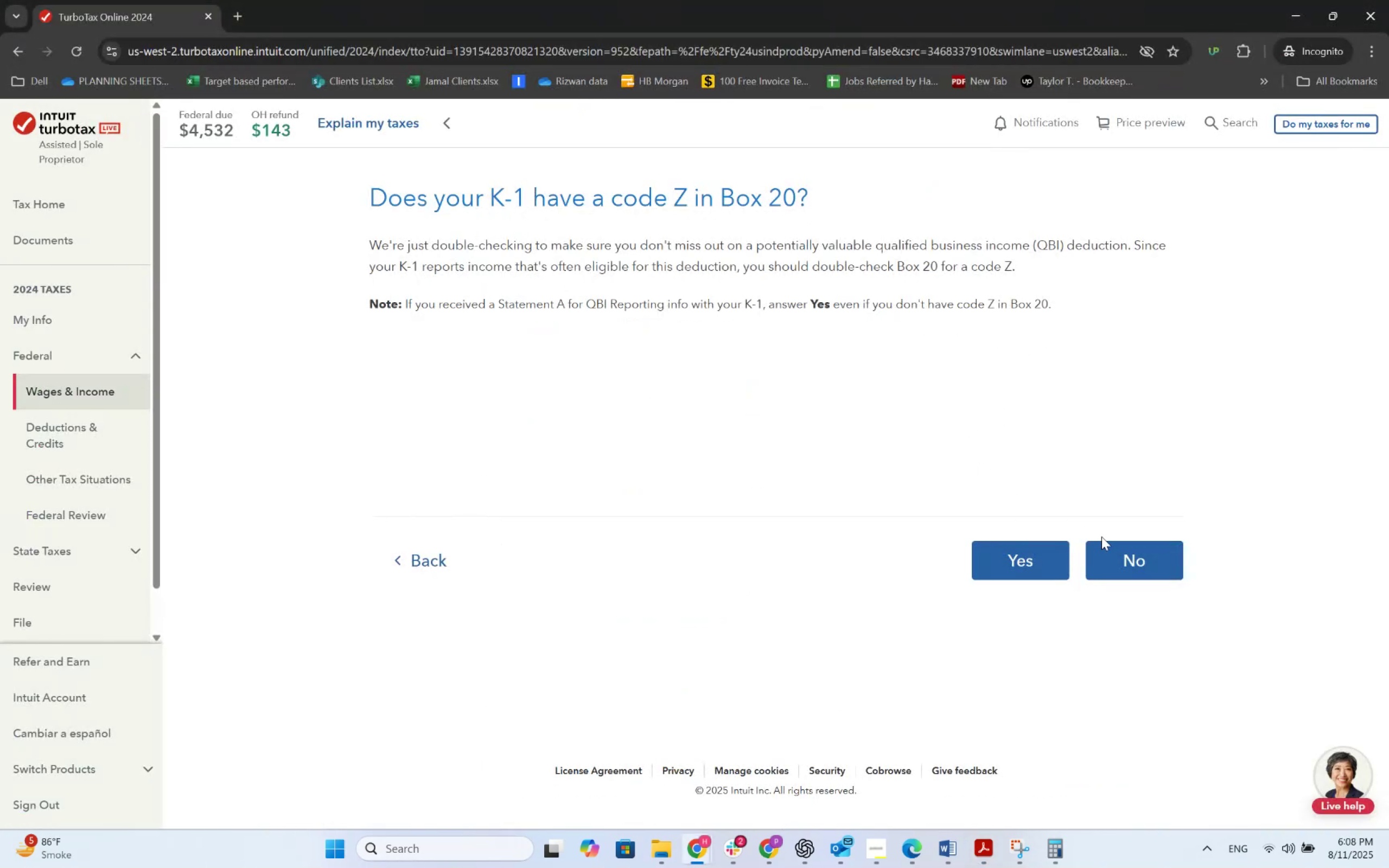 
left_click([1123, 551])
 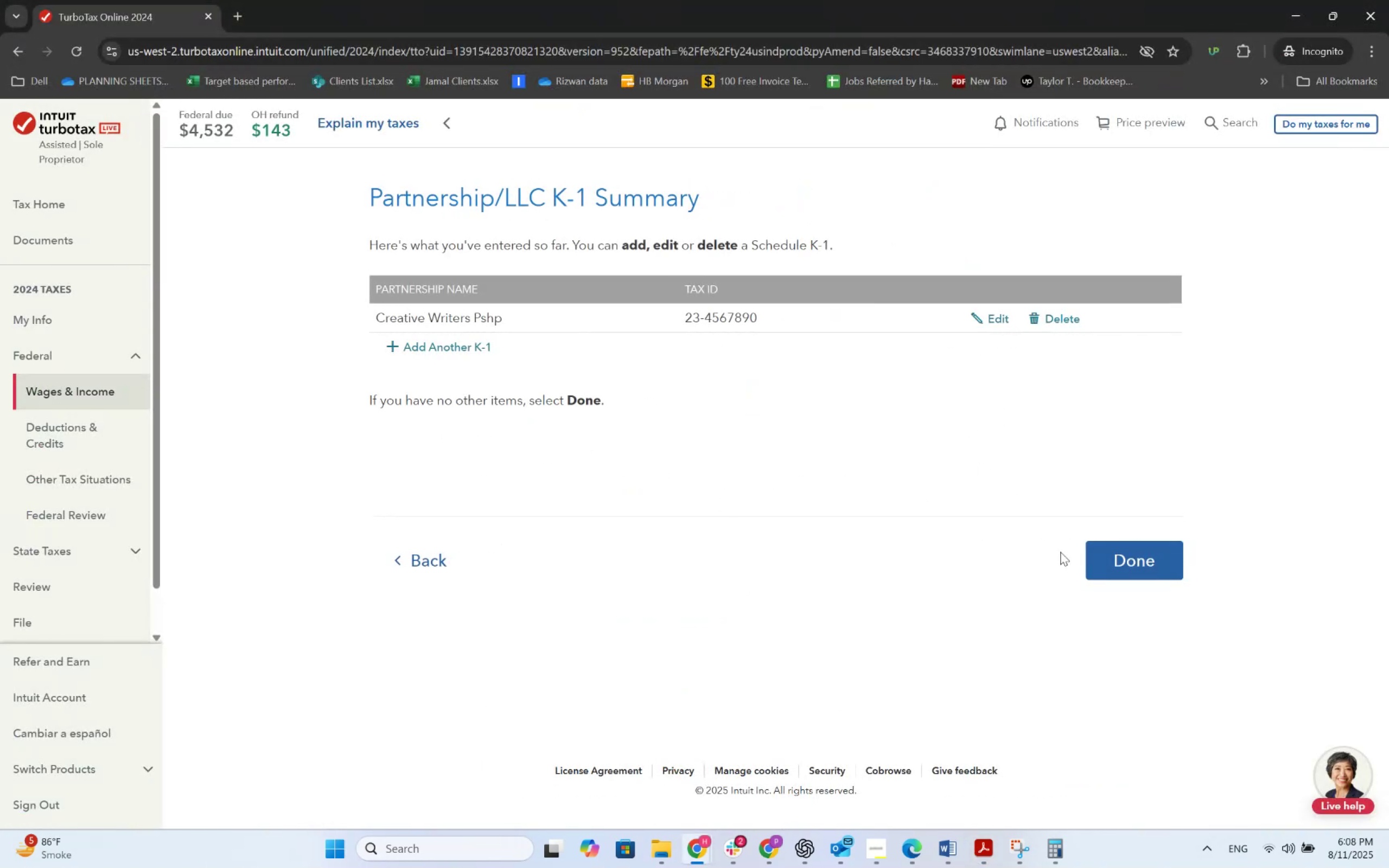 
wait(5.28)
 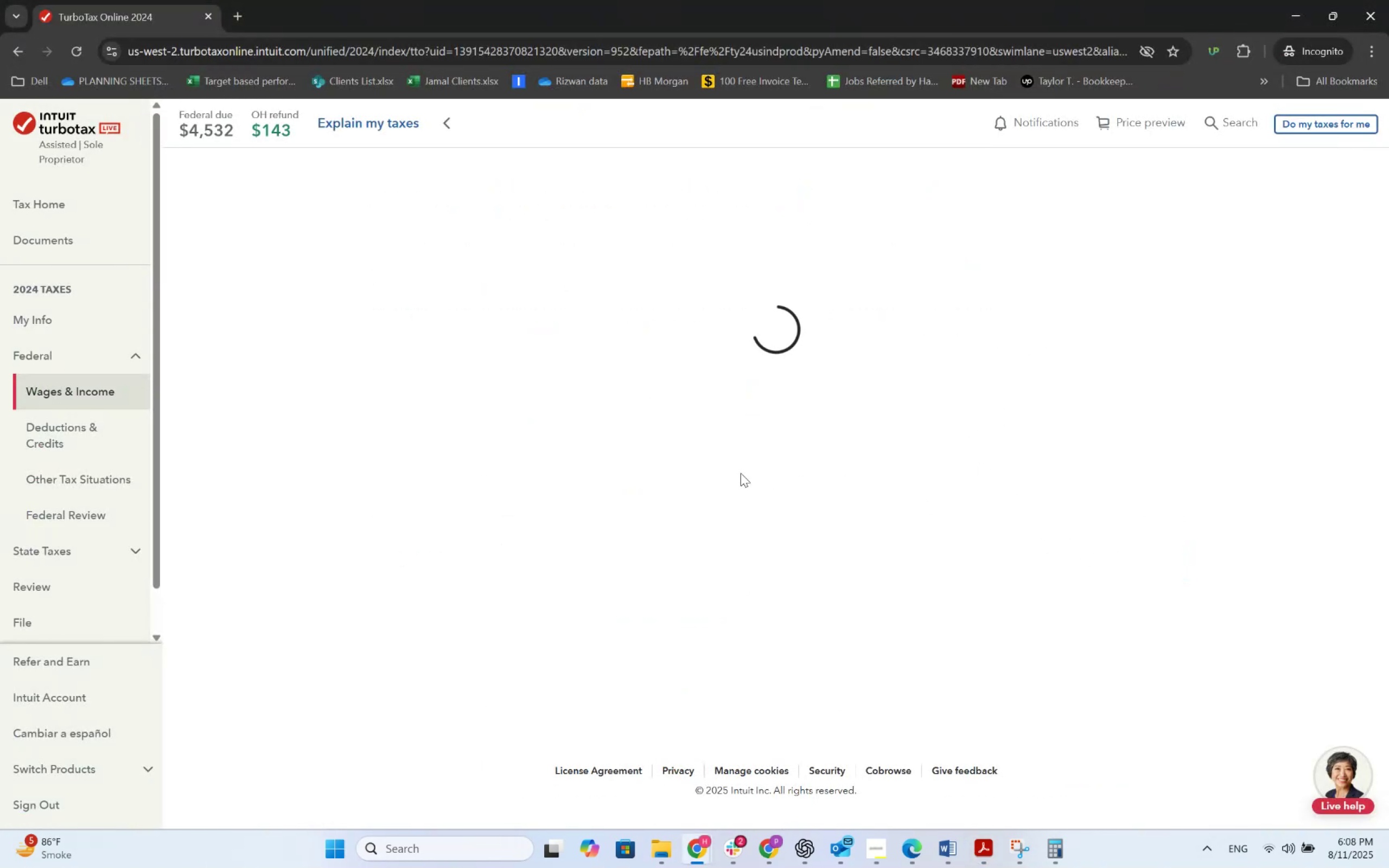 
left_click([1103, 554])
 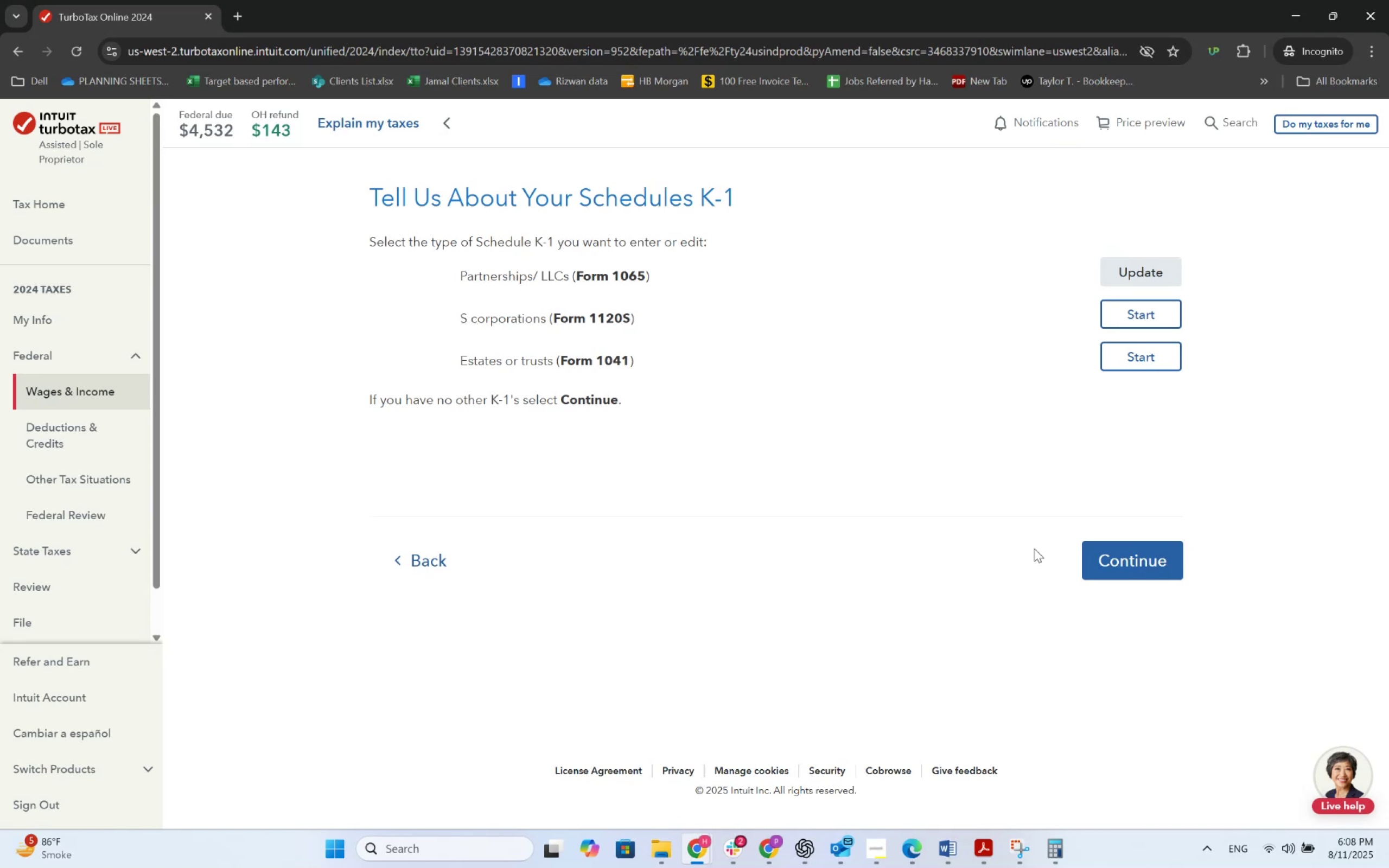 
left_click([1100, 557])
 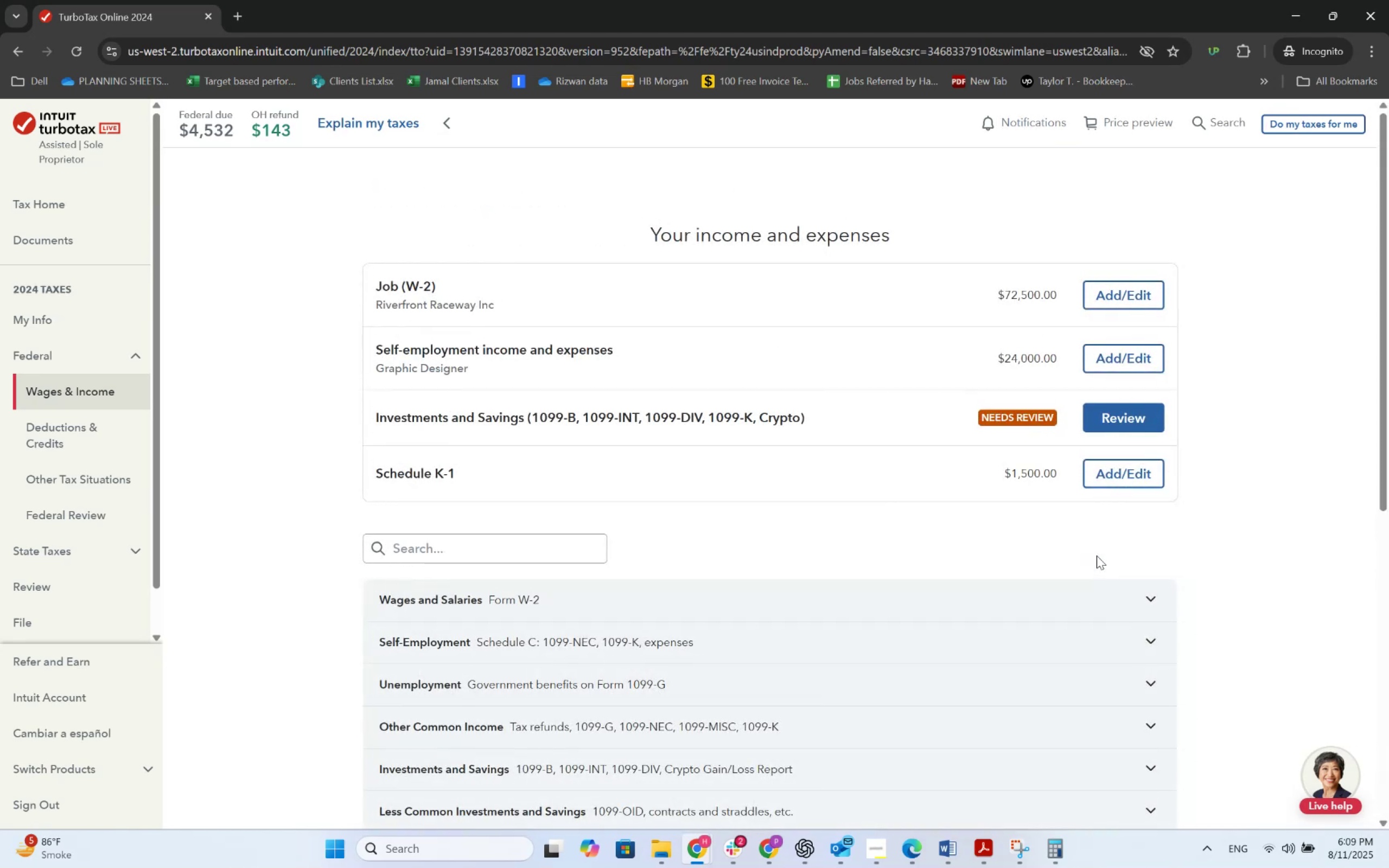 
wait(7.3)
 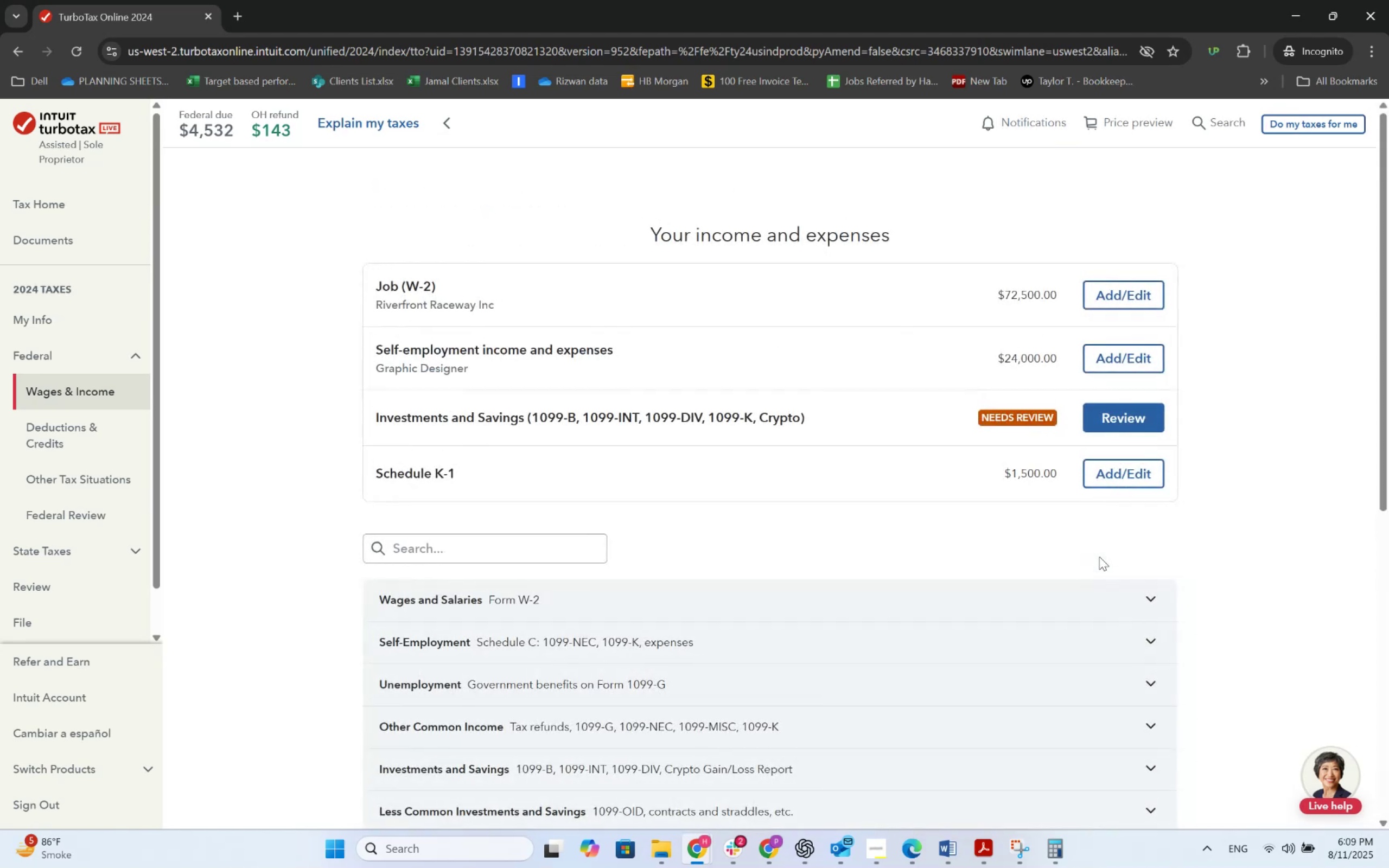 
left_click([1126, 423])
 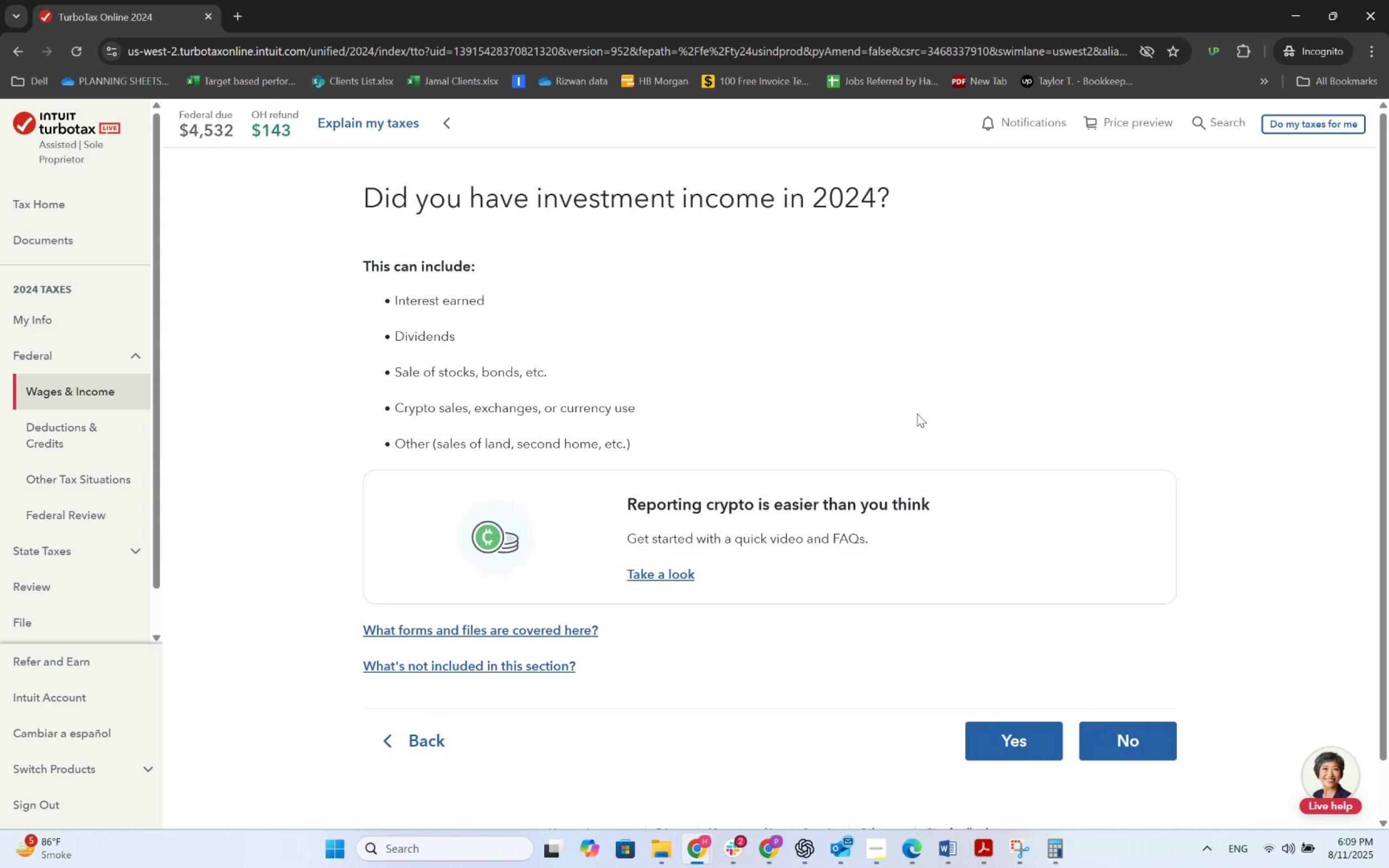 
wait(14.95)
 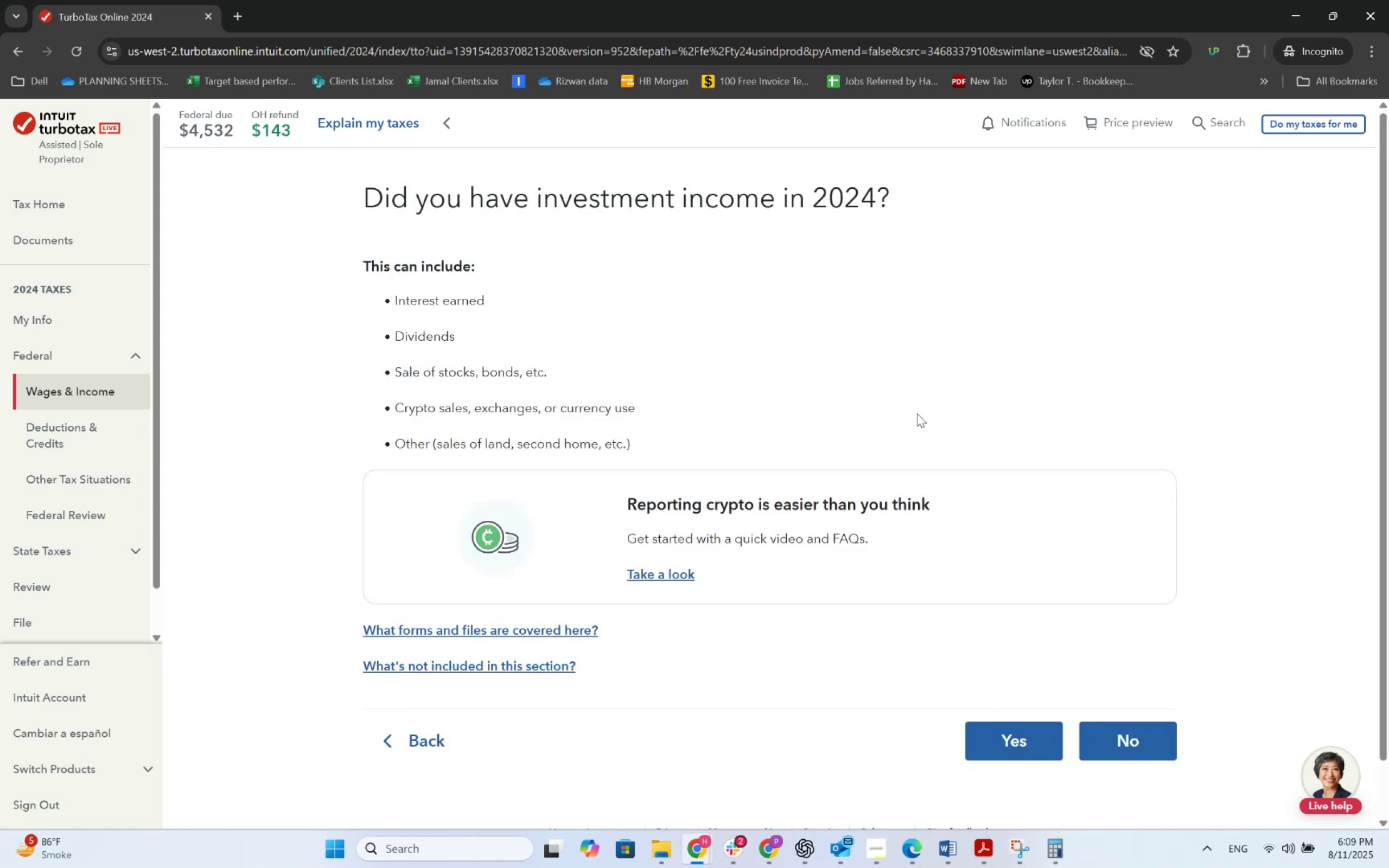 
left_click([391, 754])
 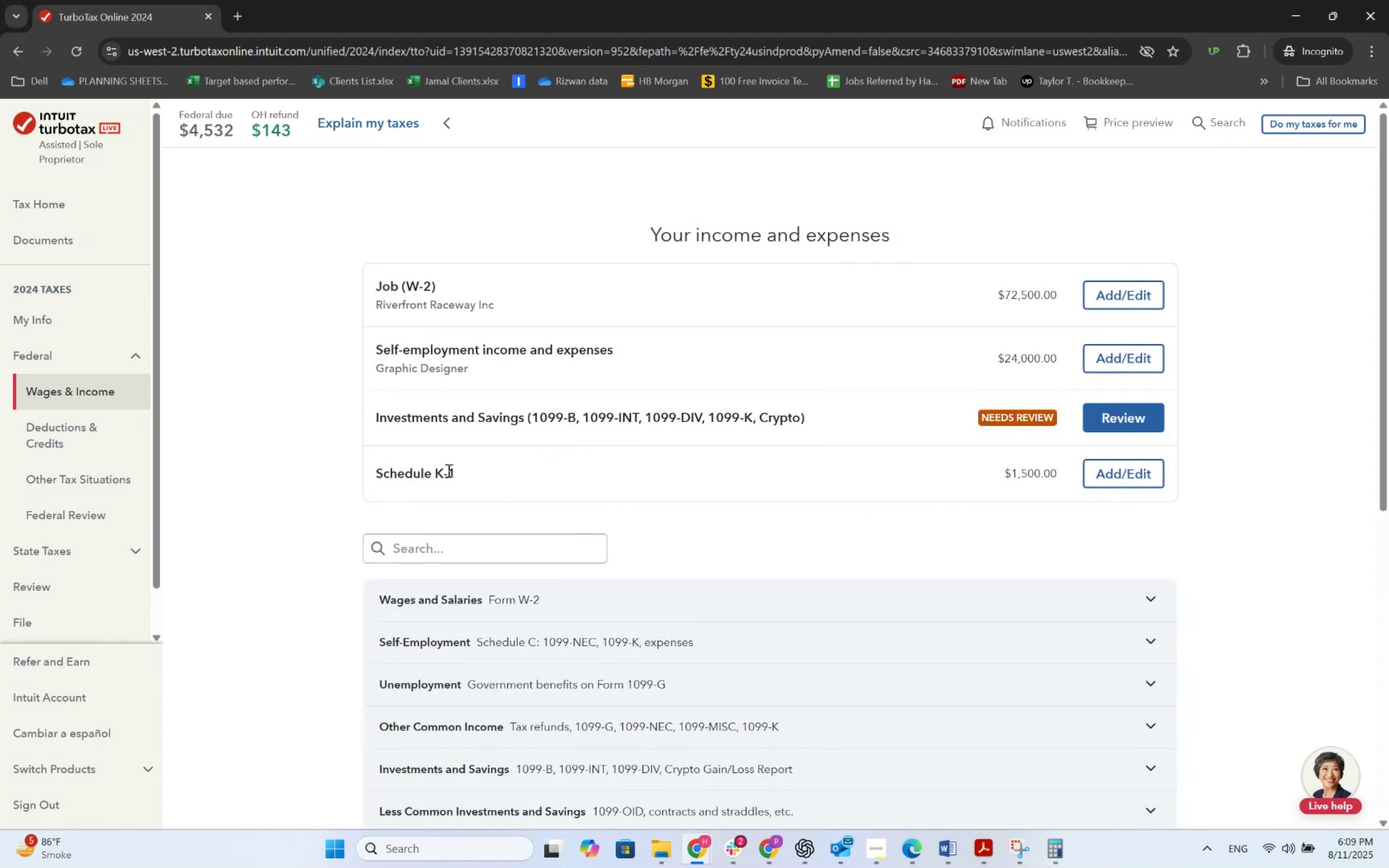 
wait(7.38)
 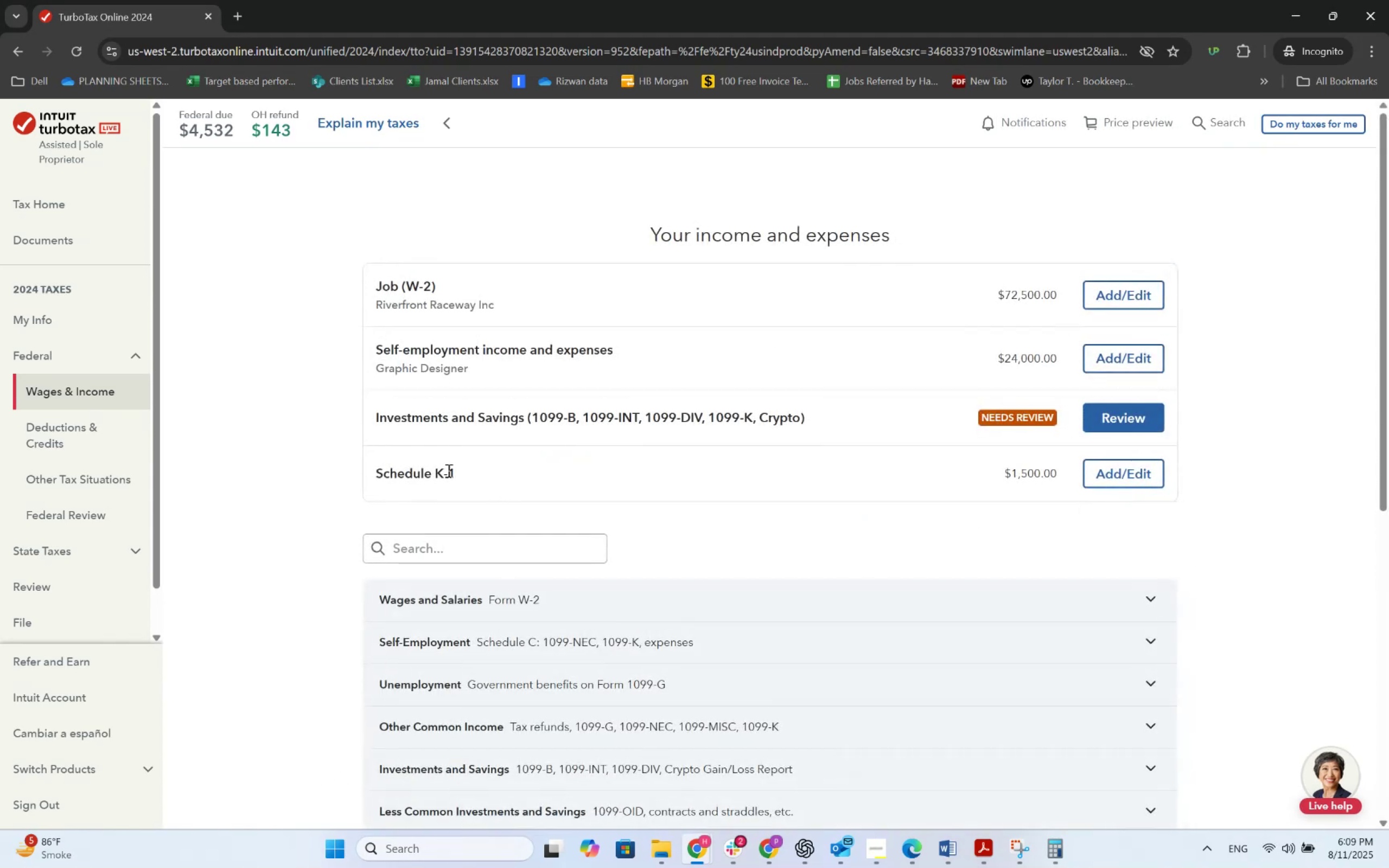 
left_click([1094, 425])
 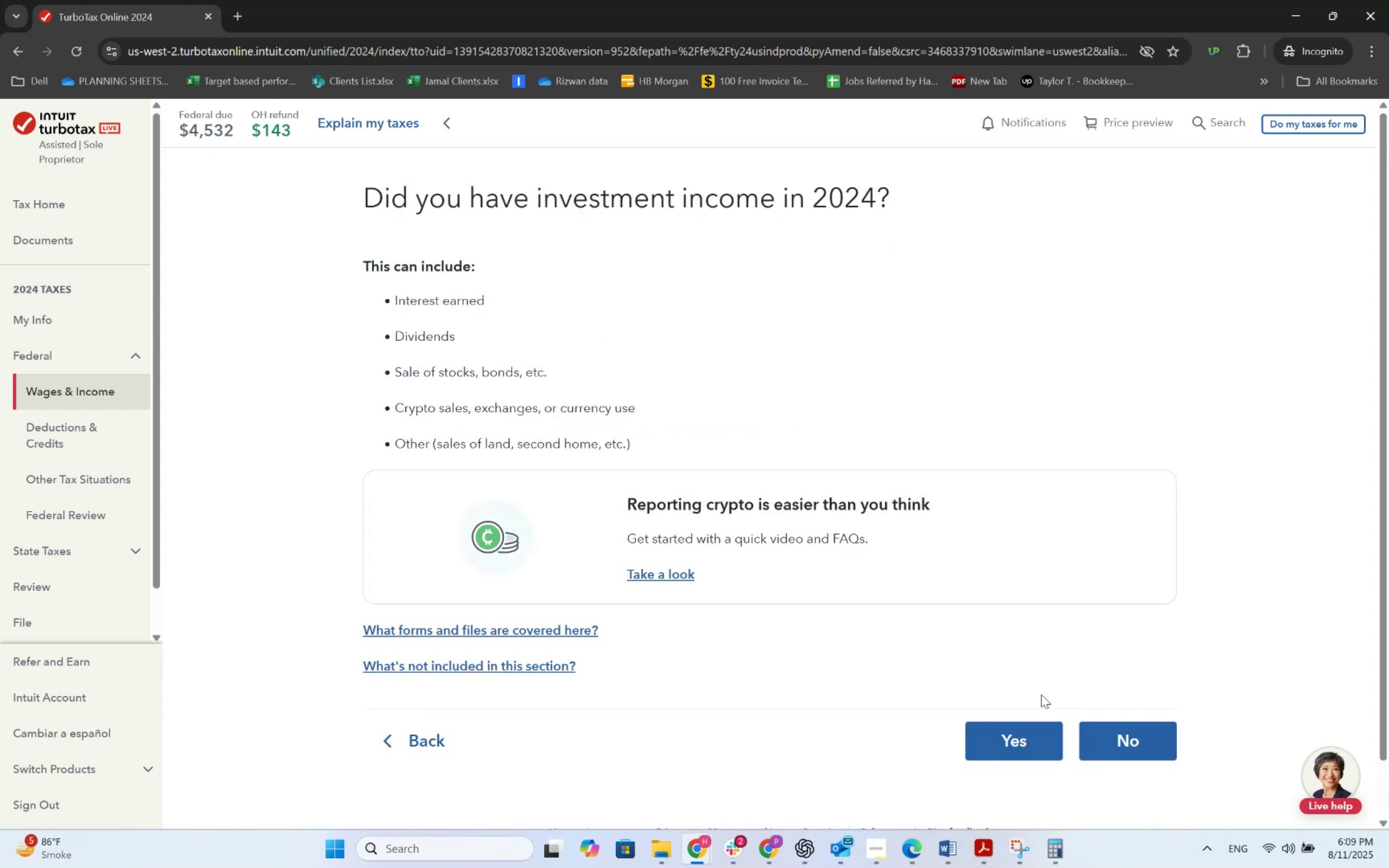 
scroll: coordinate [1023, 724], scroll_direction: down, amount: 4.0
 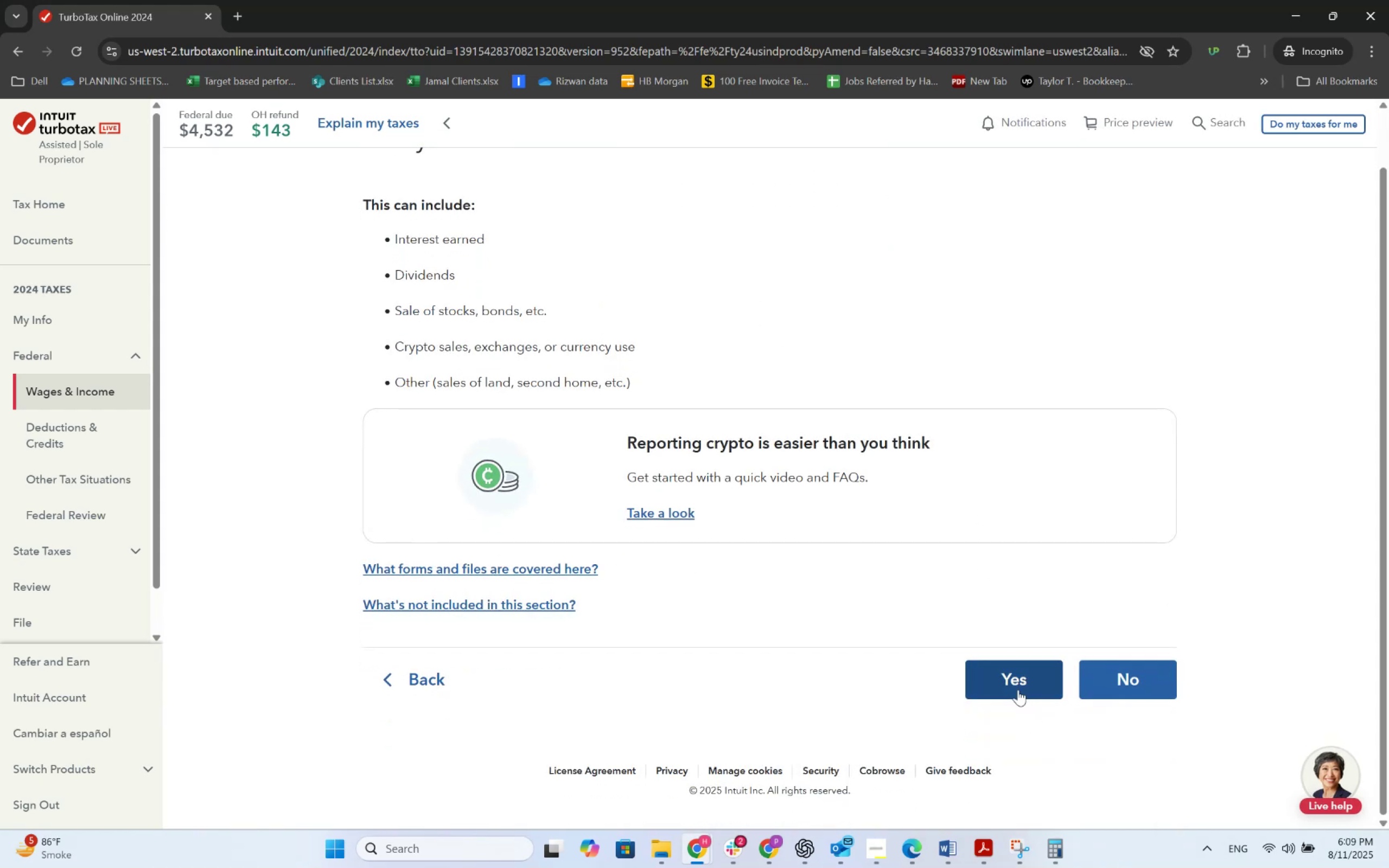 
left_click([1017, 679])
 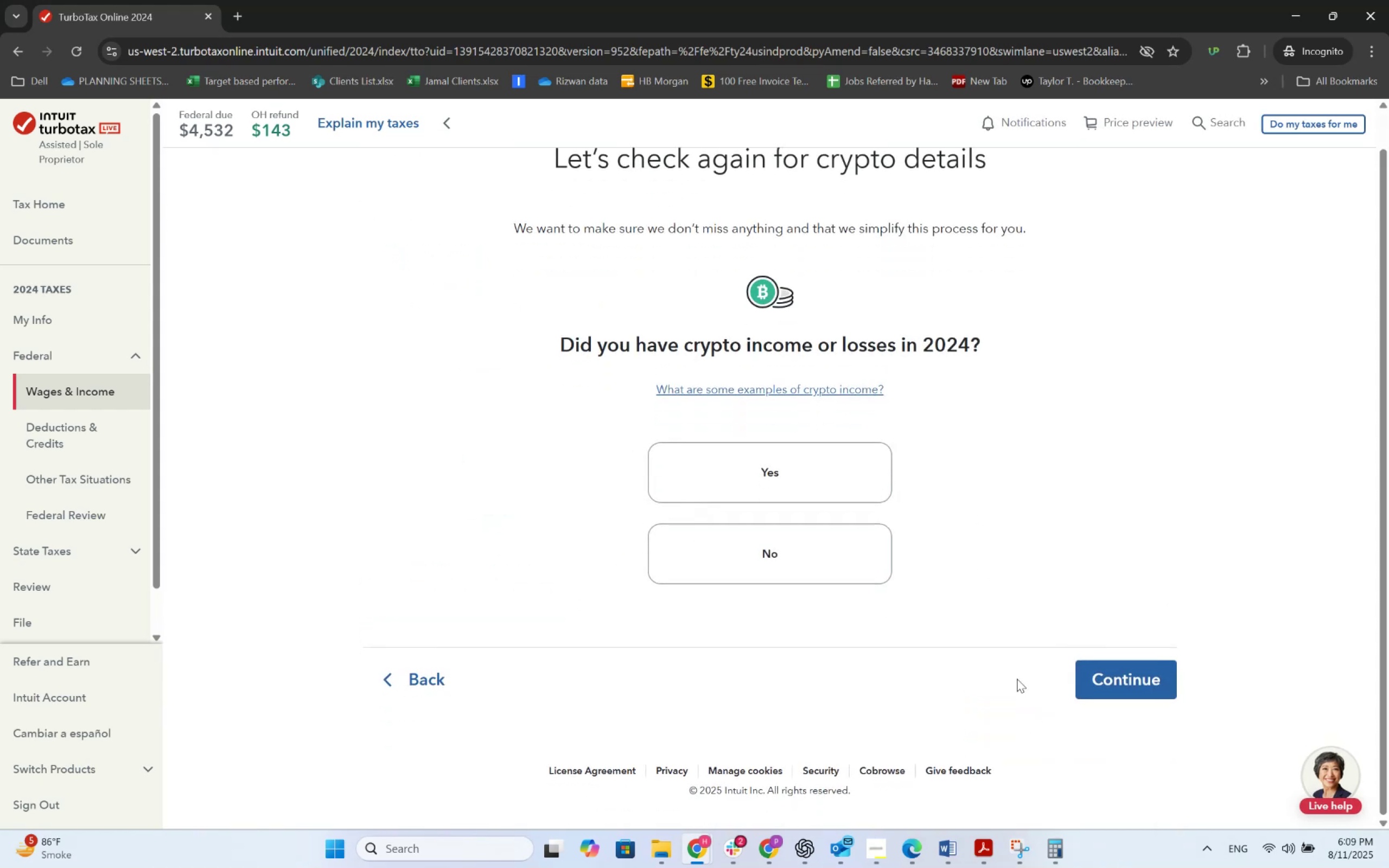 
left_click([826, 548])
 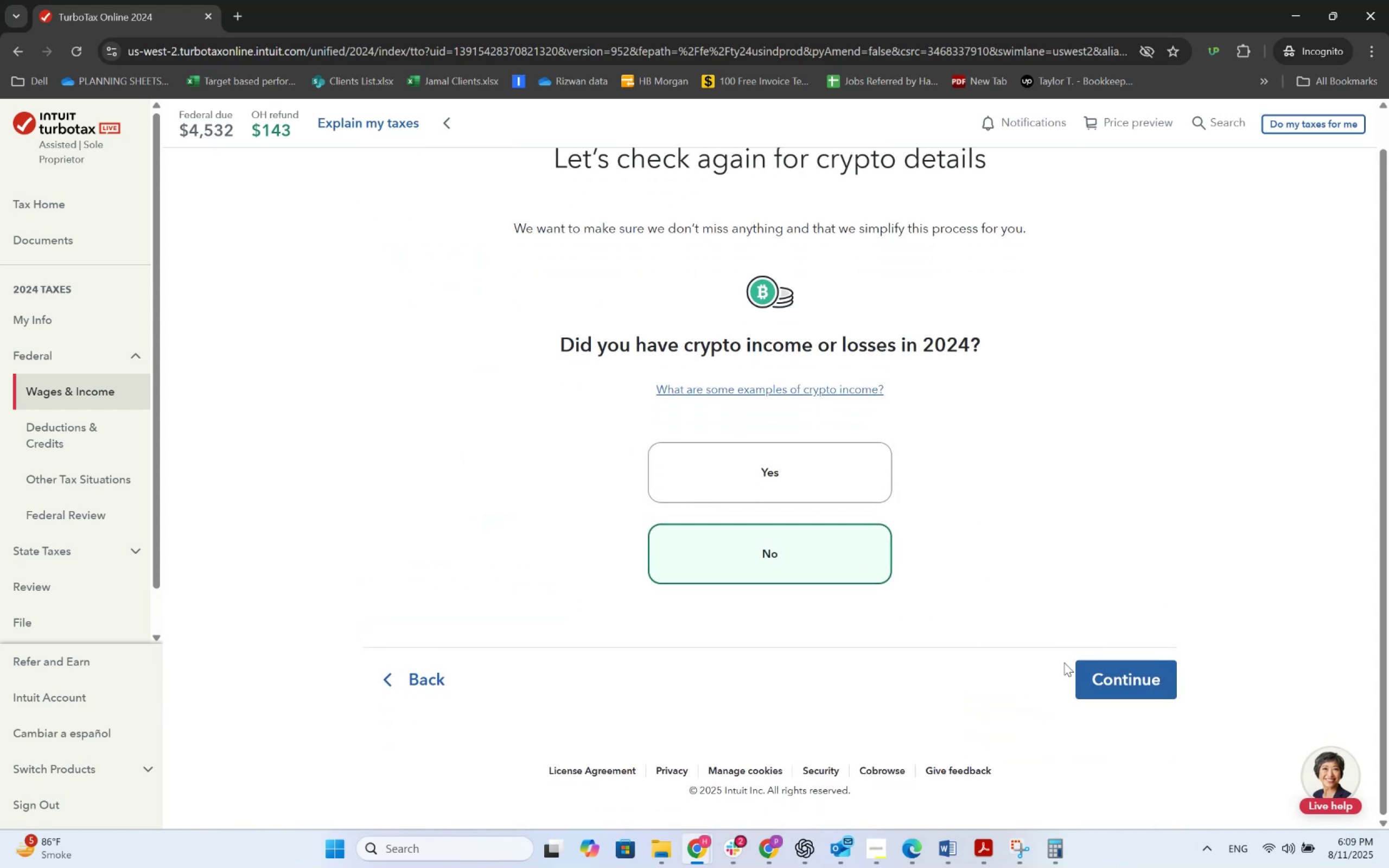 
left_click([1098, 678])
 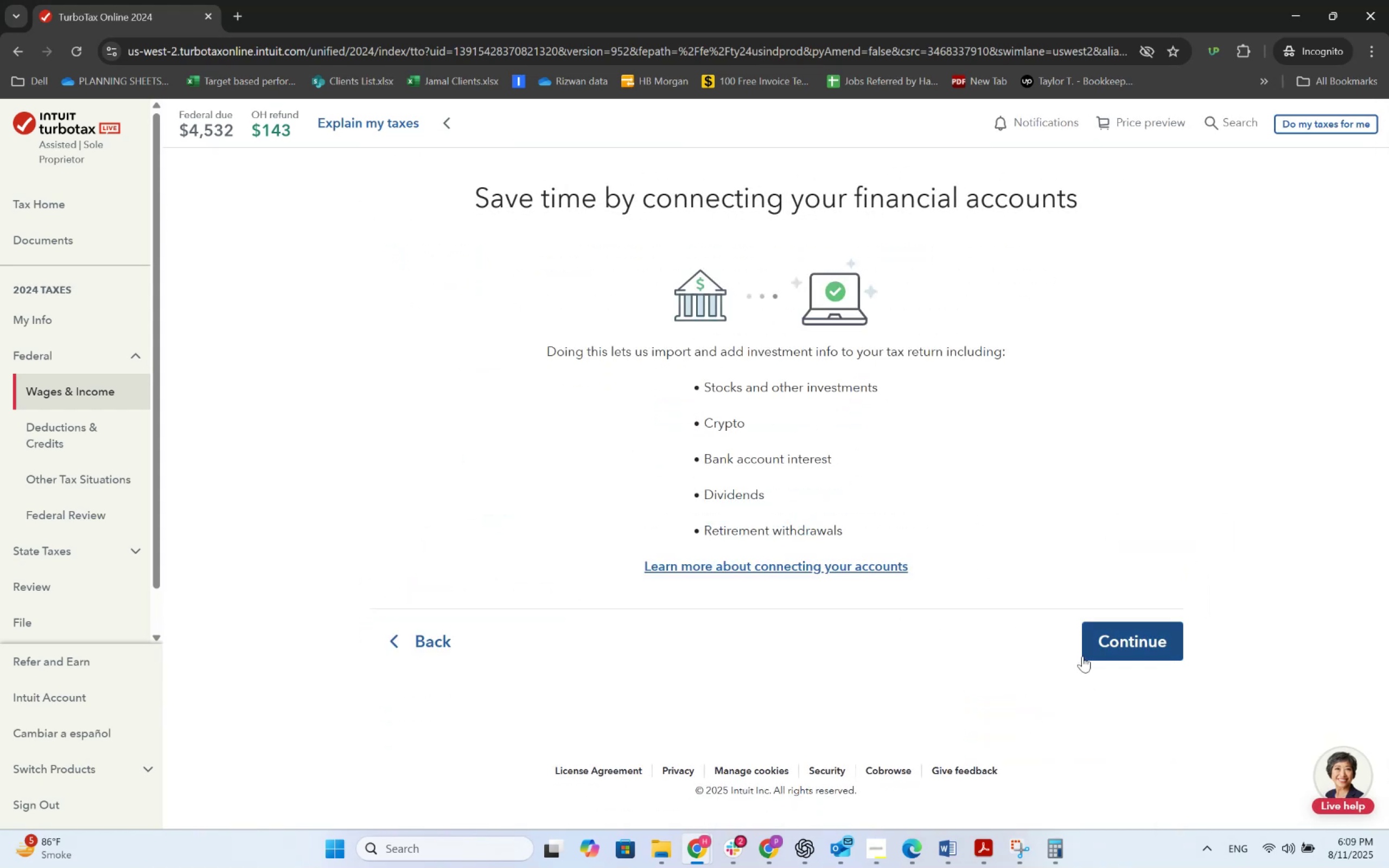 
left_click([1094, 642])
 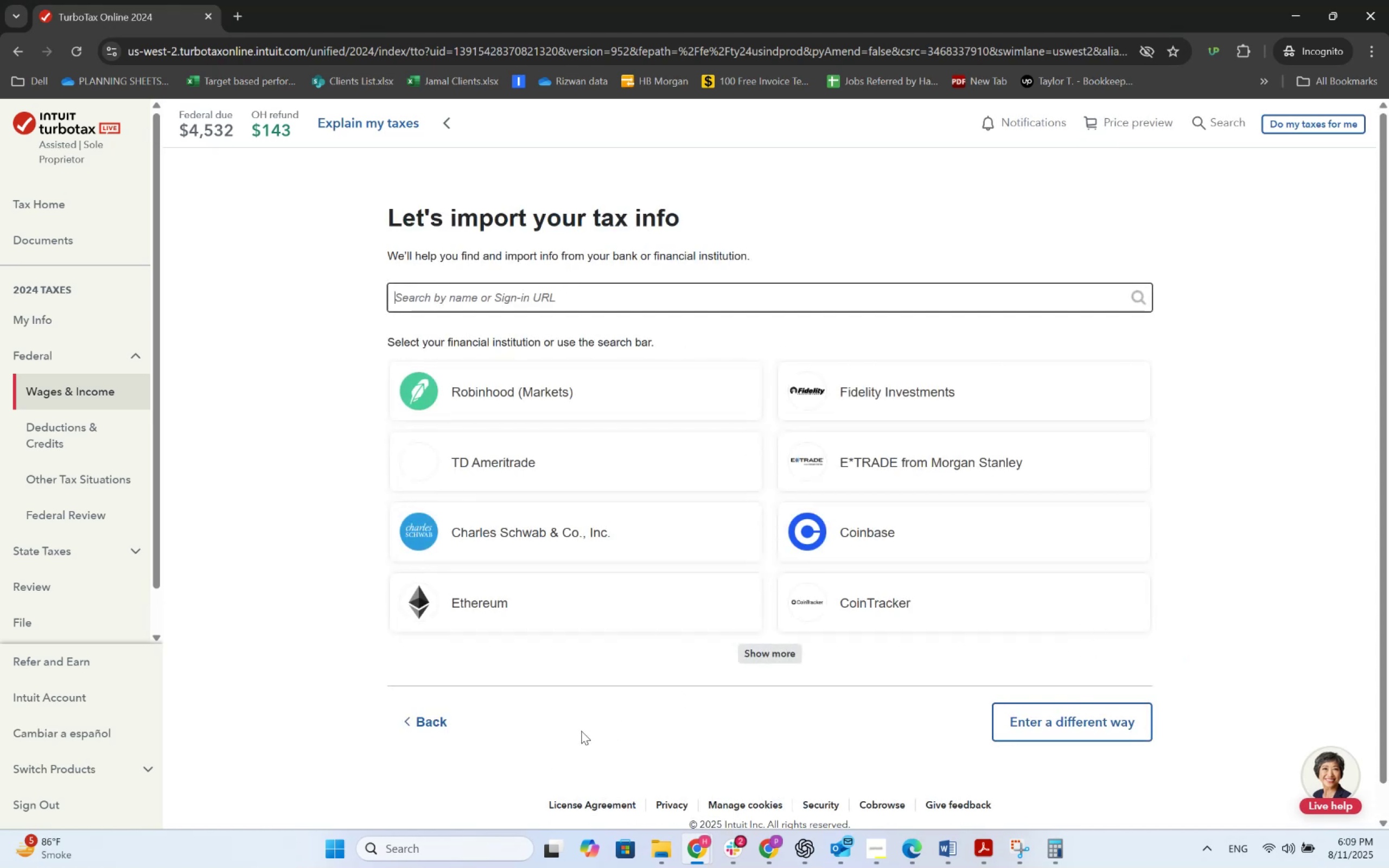 
wait(7.62)
 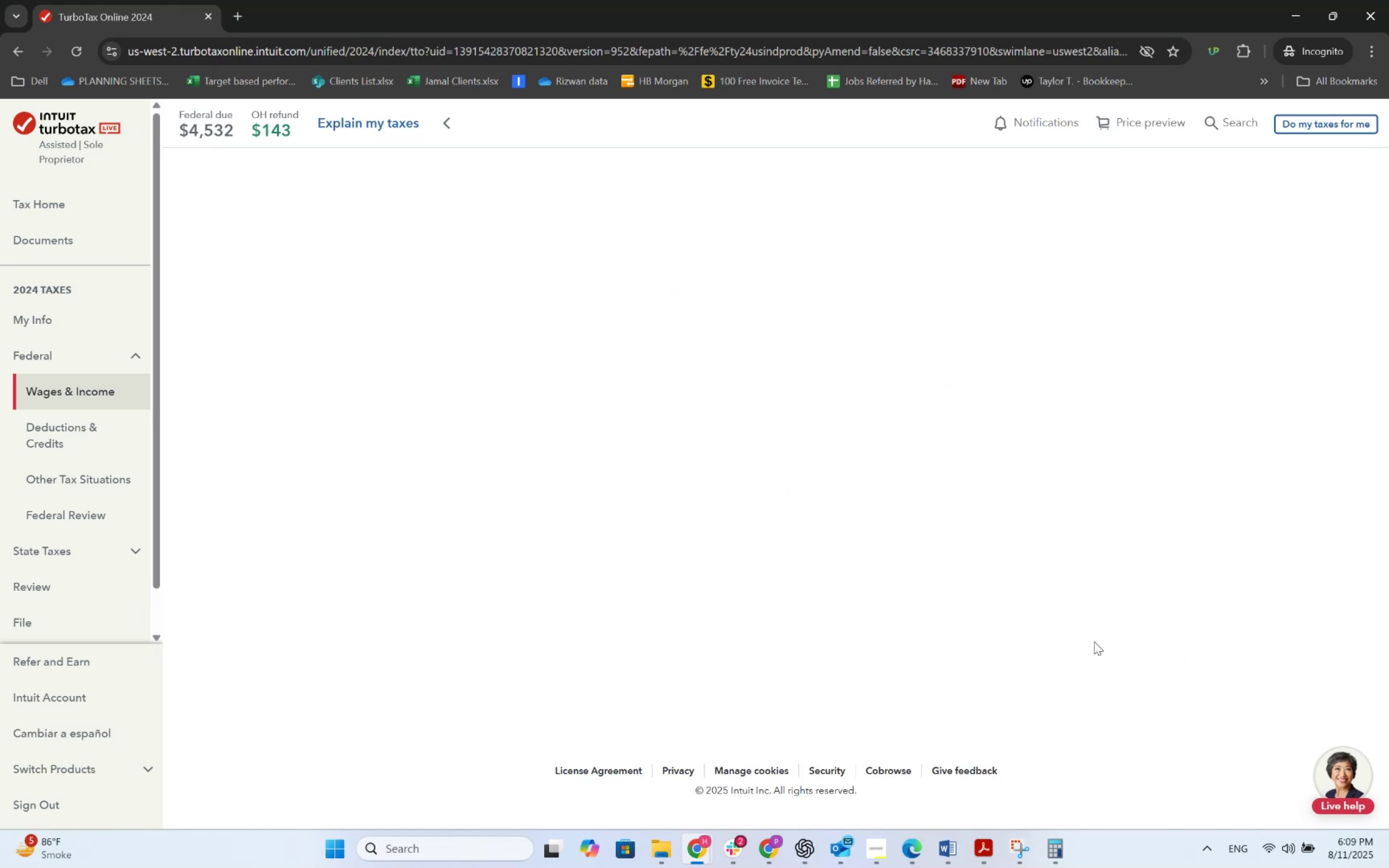 
scroll: coordinate [598, 683], scroll_direction: down, amount: 2.0
 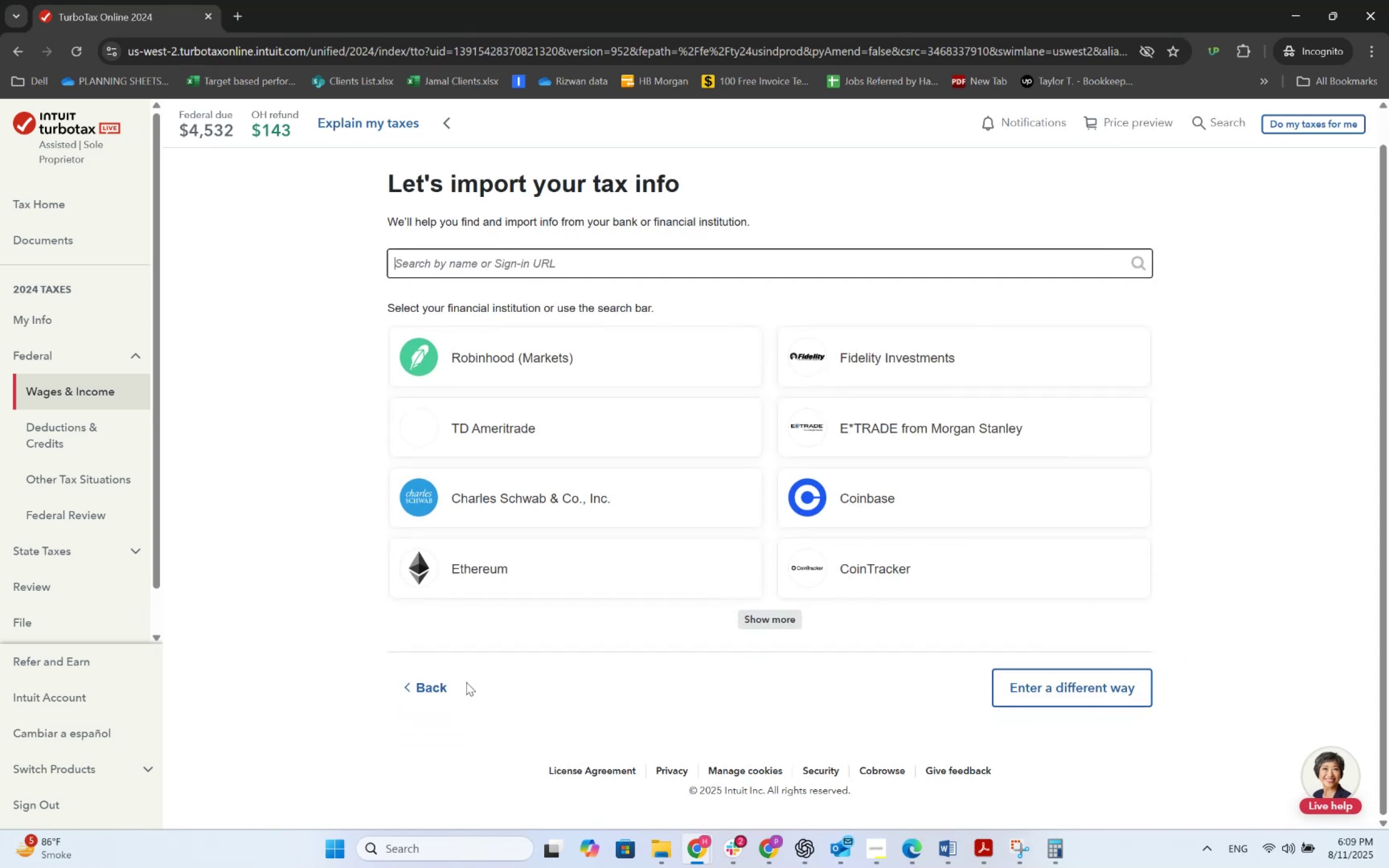 
left_click([432, 682])
 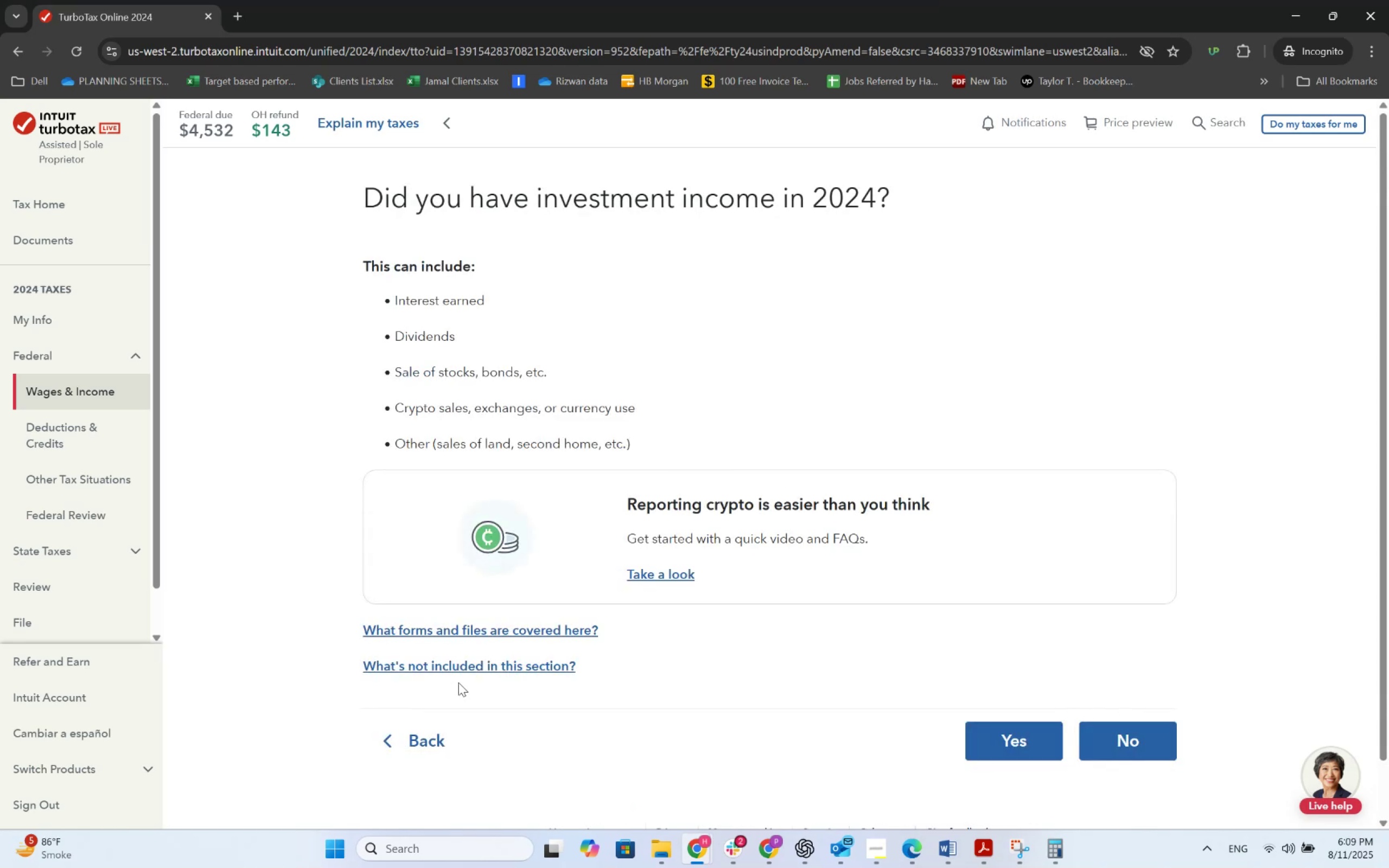 
left_click([441, 723])
 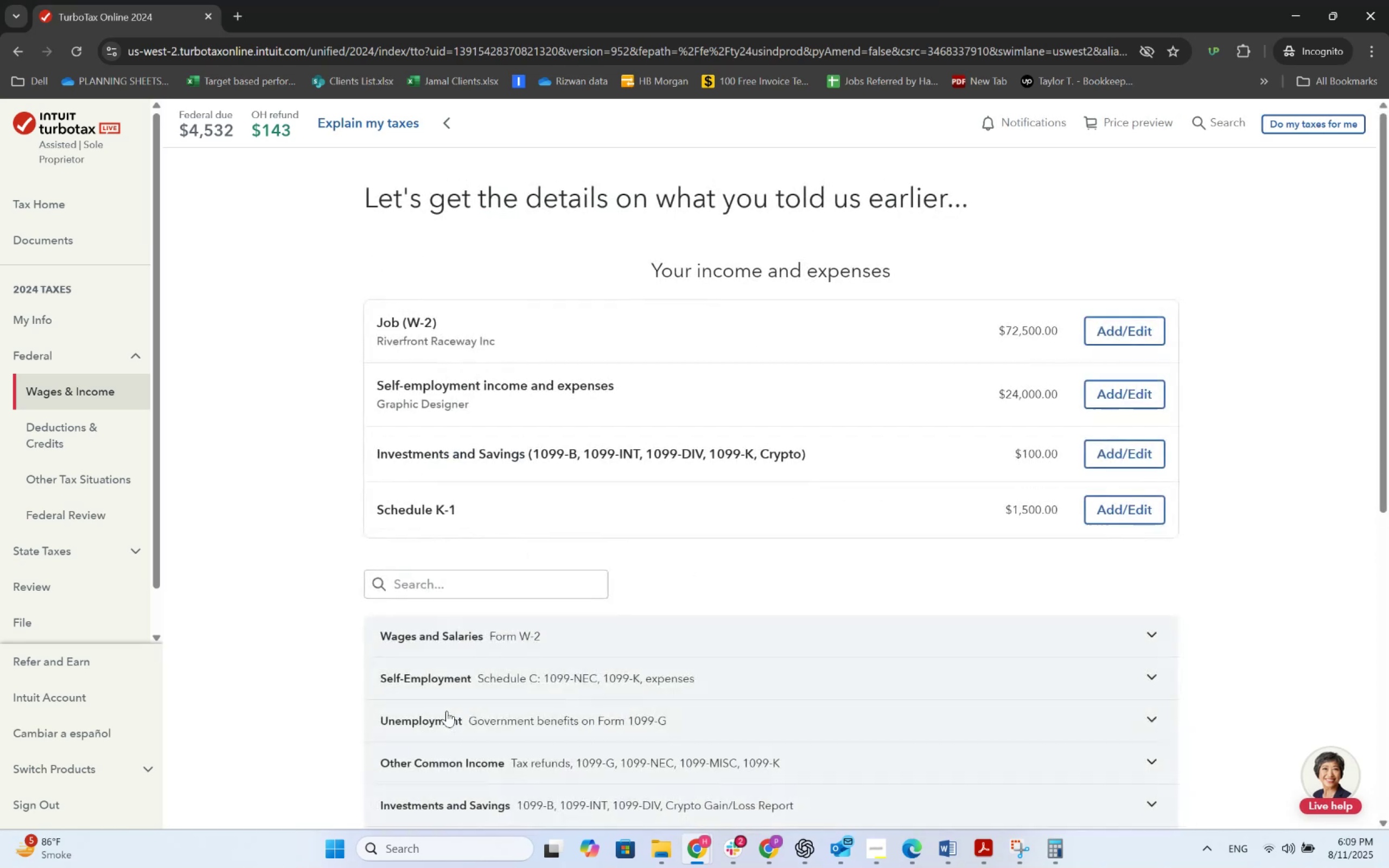 
scroll: coordinate [464, 539], scroll_direction: down, amount: 8.0
 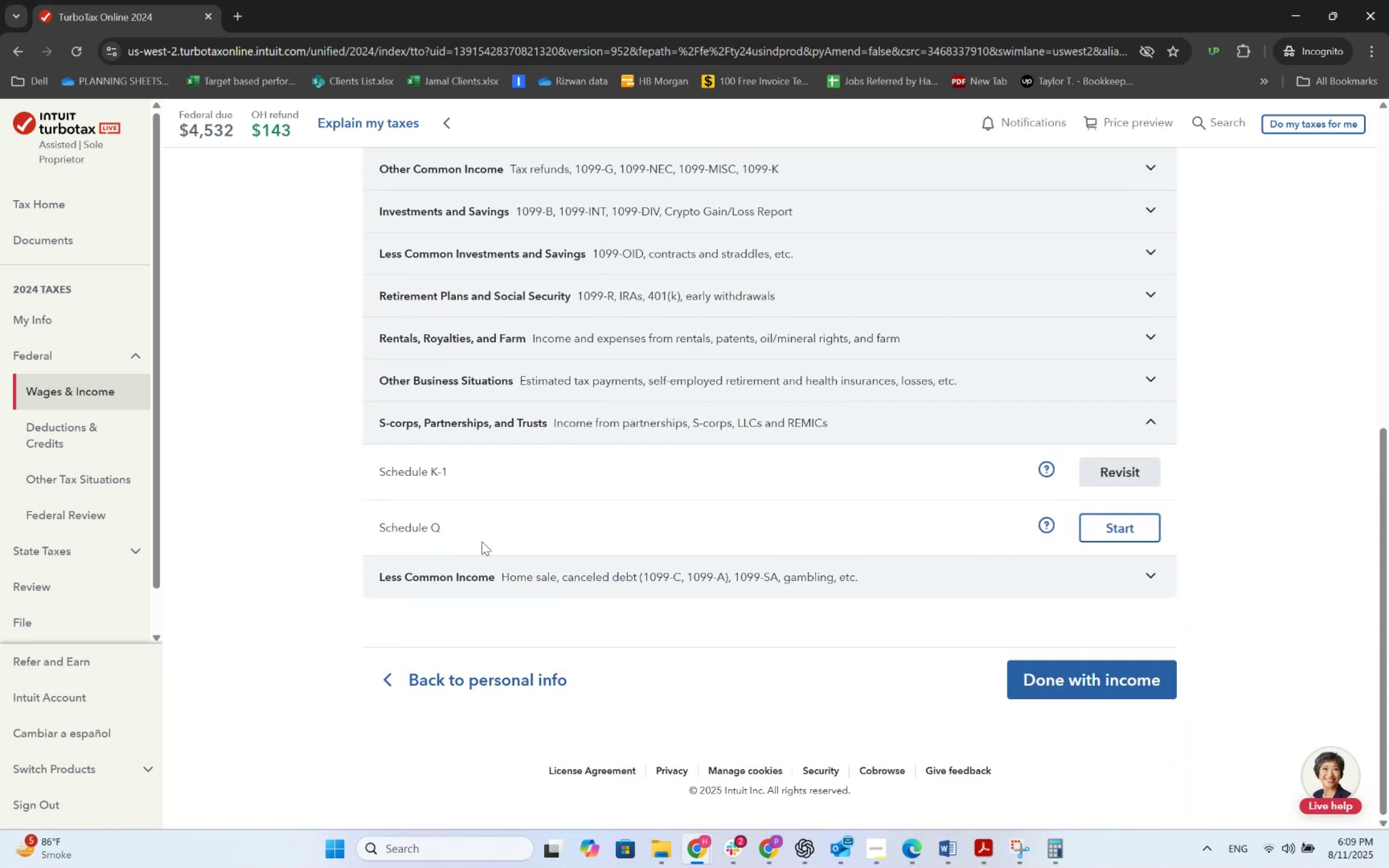 
scroll: coordinate [490, 547], scroll_direction: up, amount: 6.0
 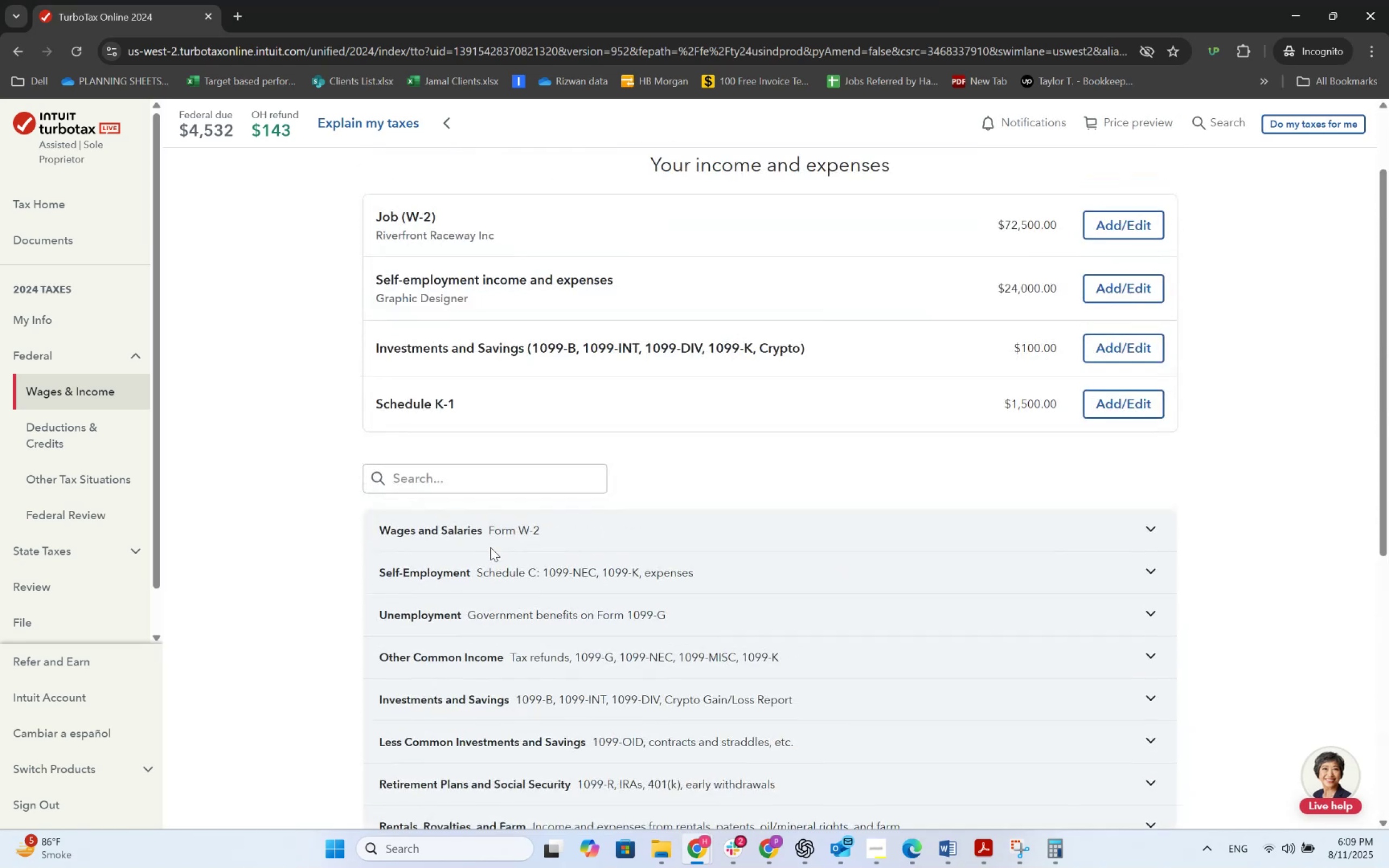 
scroll: coordinate [490, 547], scroll_direction: down, amount: 6.0
 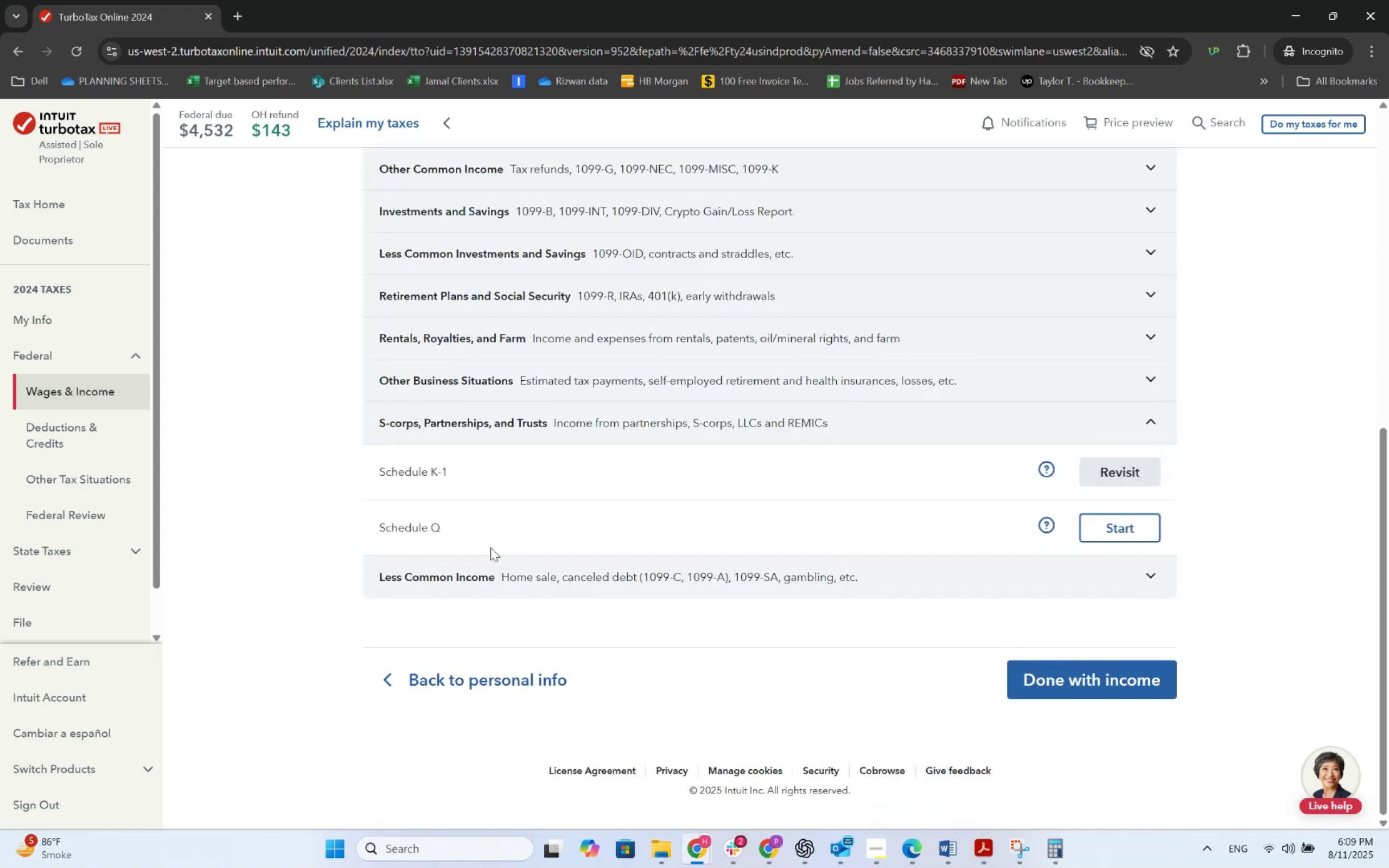 
scroll: coordinate [490, 547], scroll_direction: up, amount: 9.0
 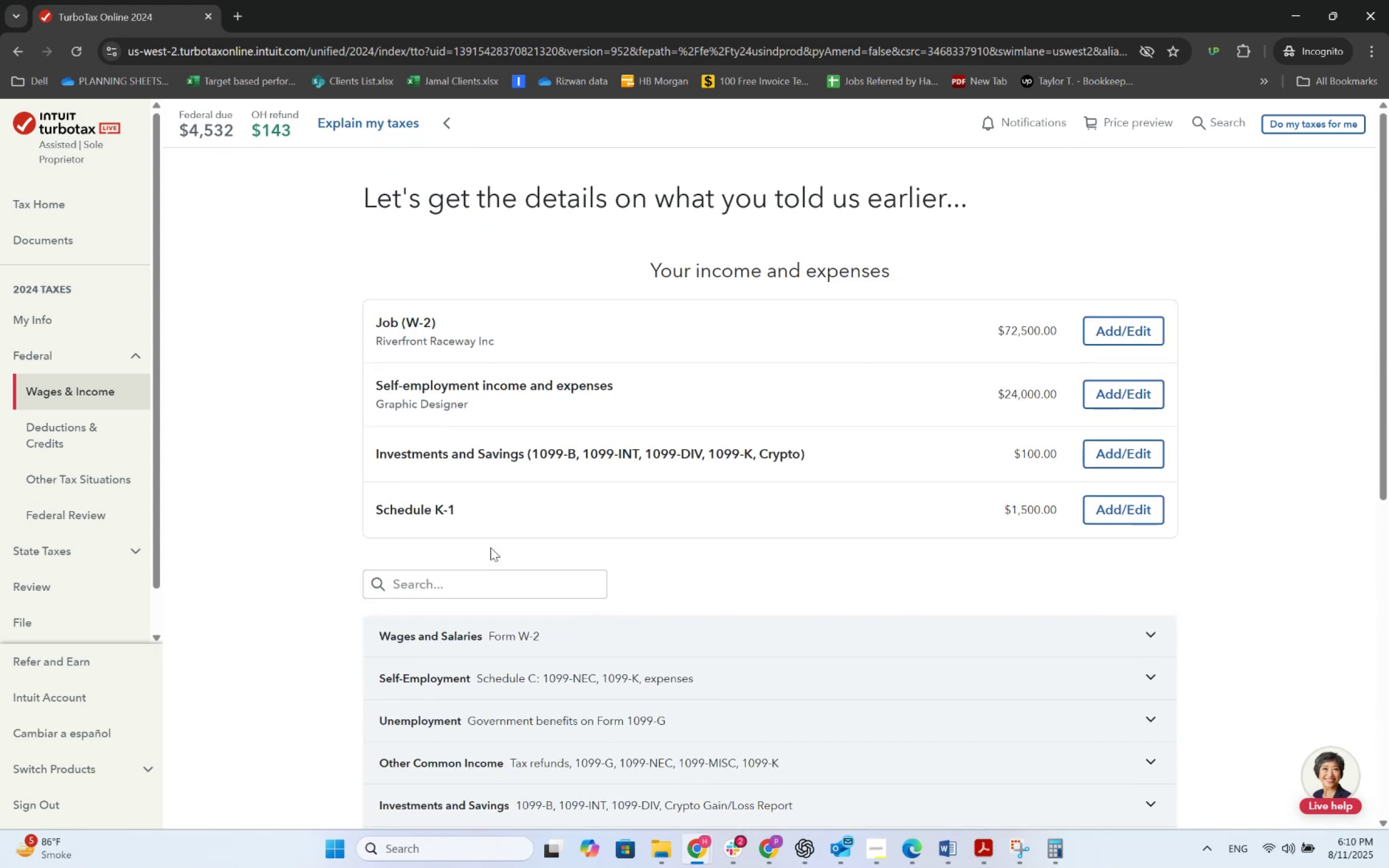 
scroll: coordinate [495, 550], scroll_direction: down, amount: 7.0
 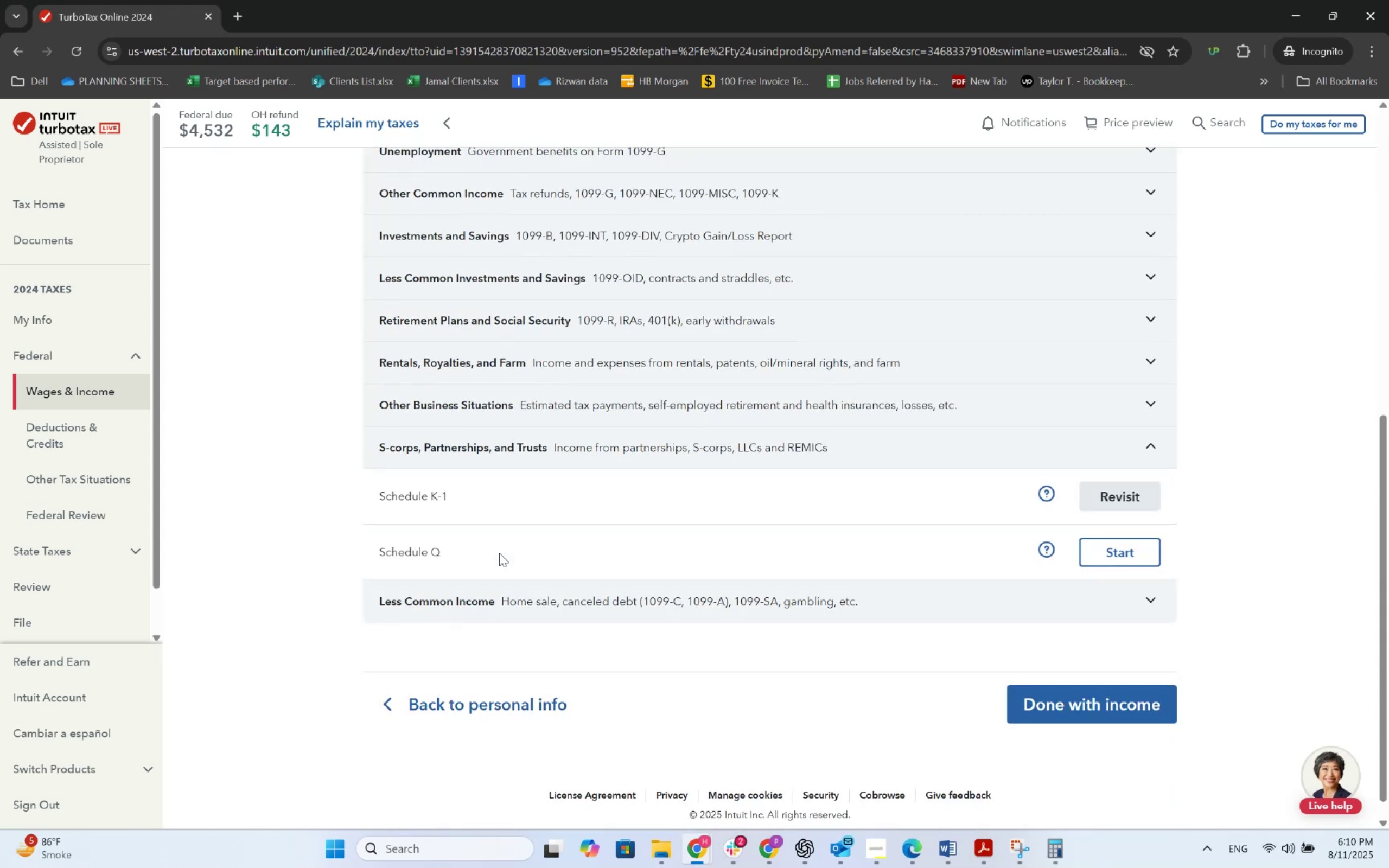 
scroll: coordinate [504, 556], scroll_direction: up, amount: 1.0
 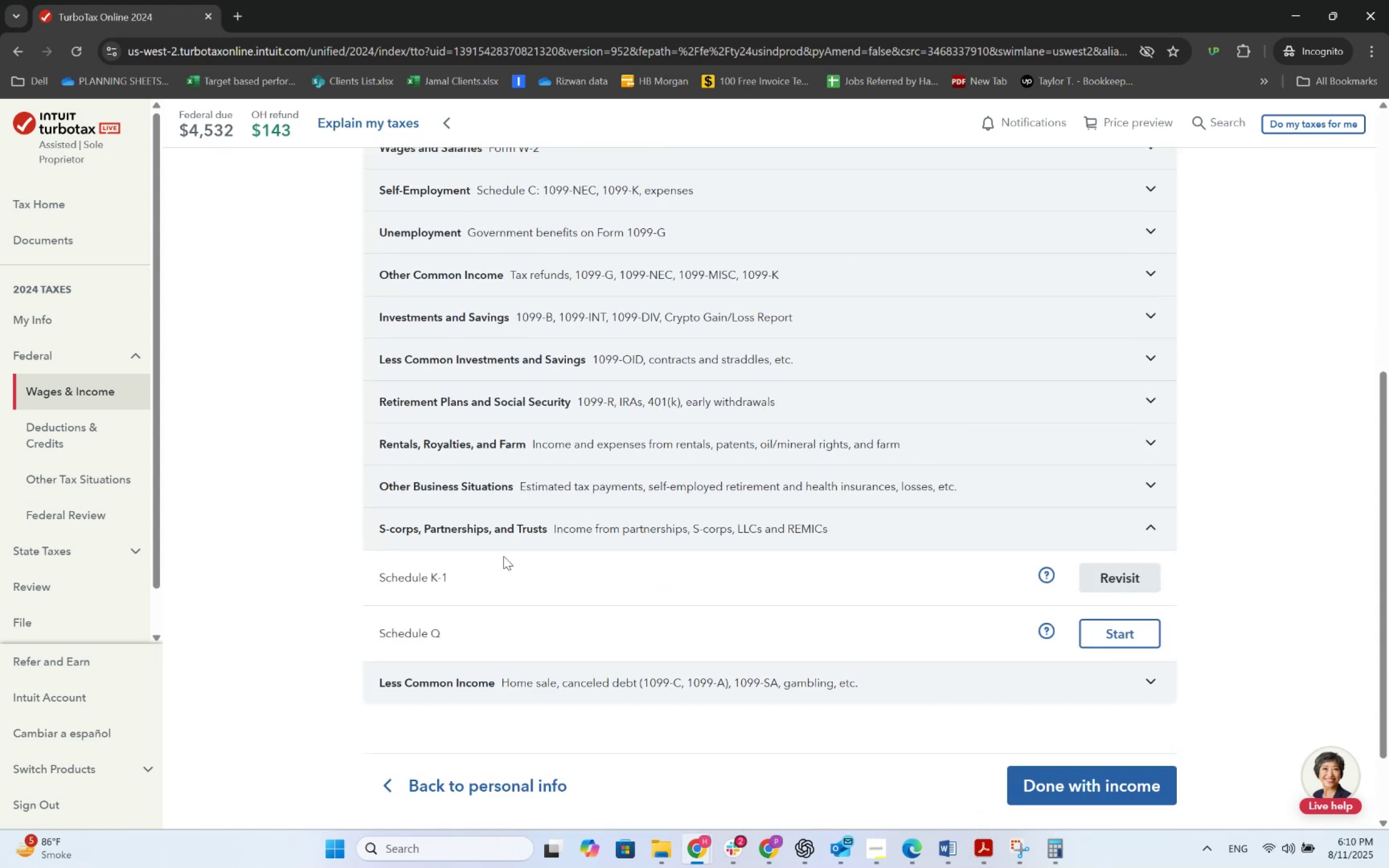 
key(Alt+AltLeft)
 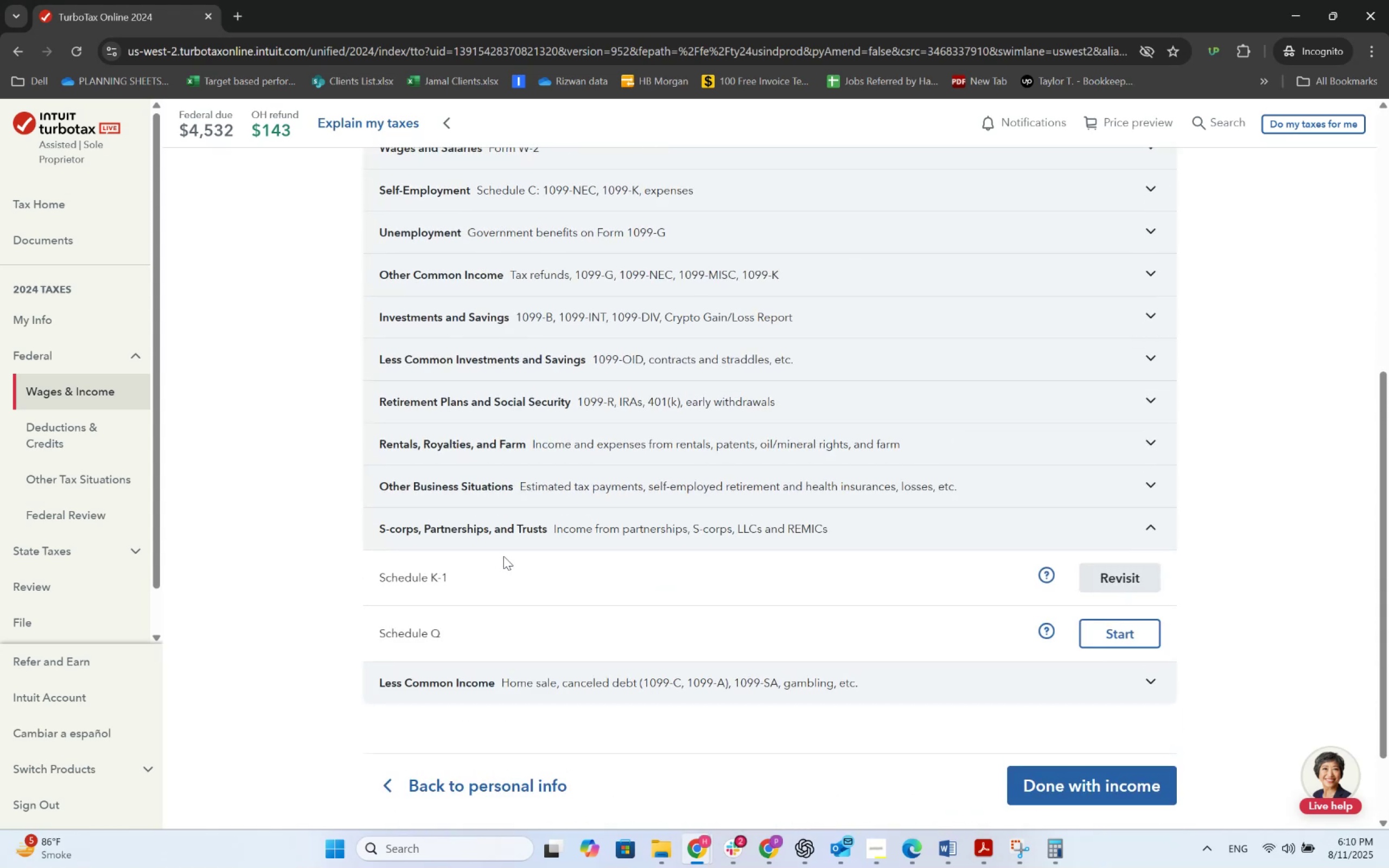 
key(Alt+Tab)
 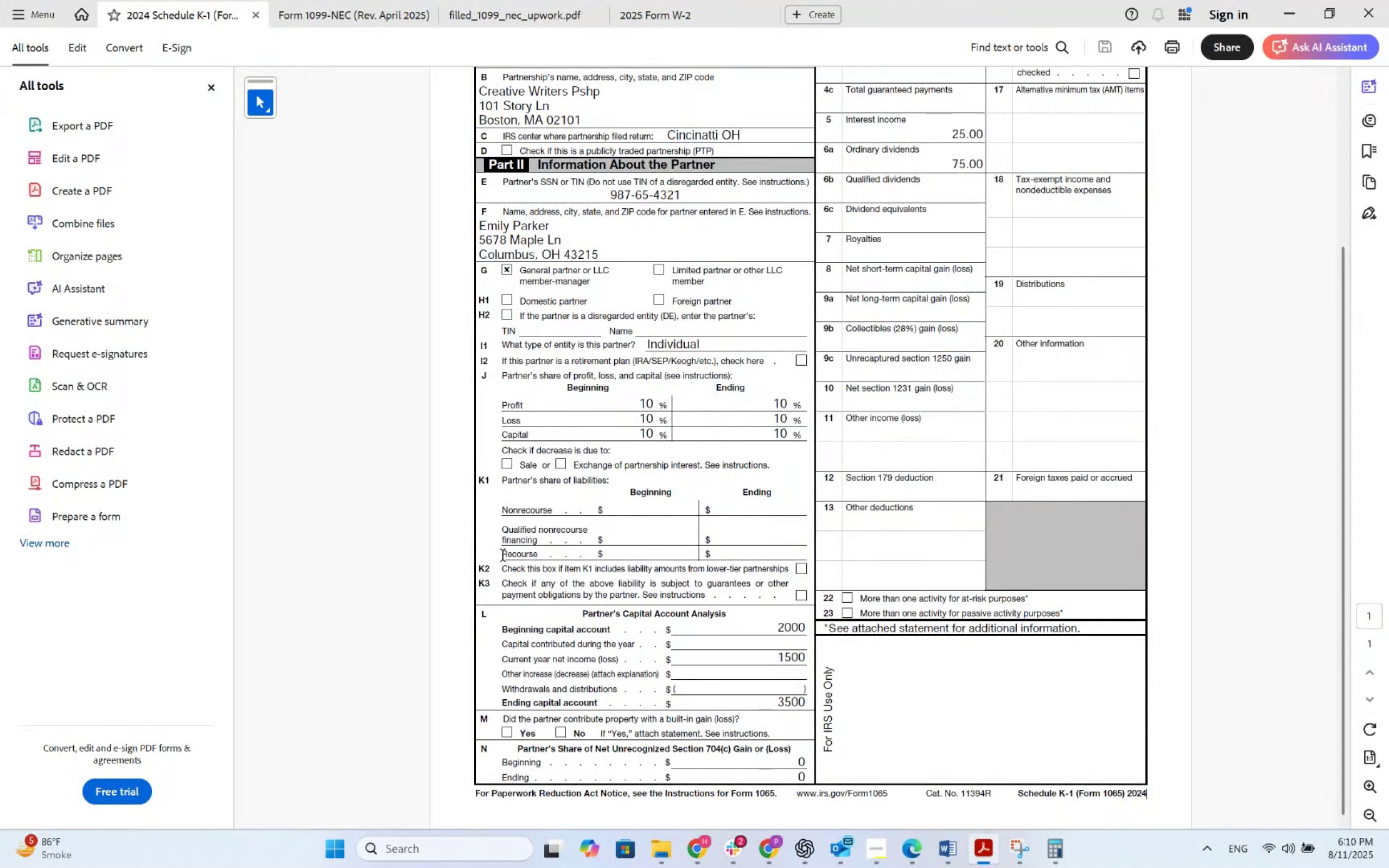 
scroll: coordinate [504, 556], scroll_direction: down, amount: 5.0
 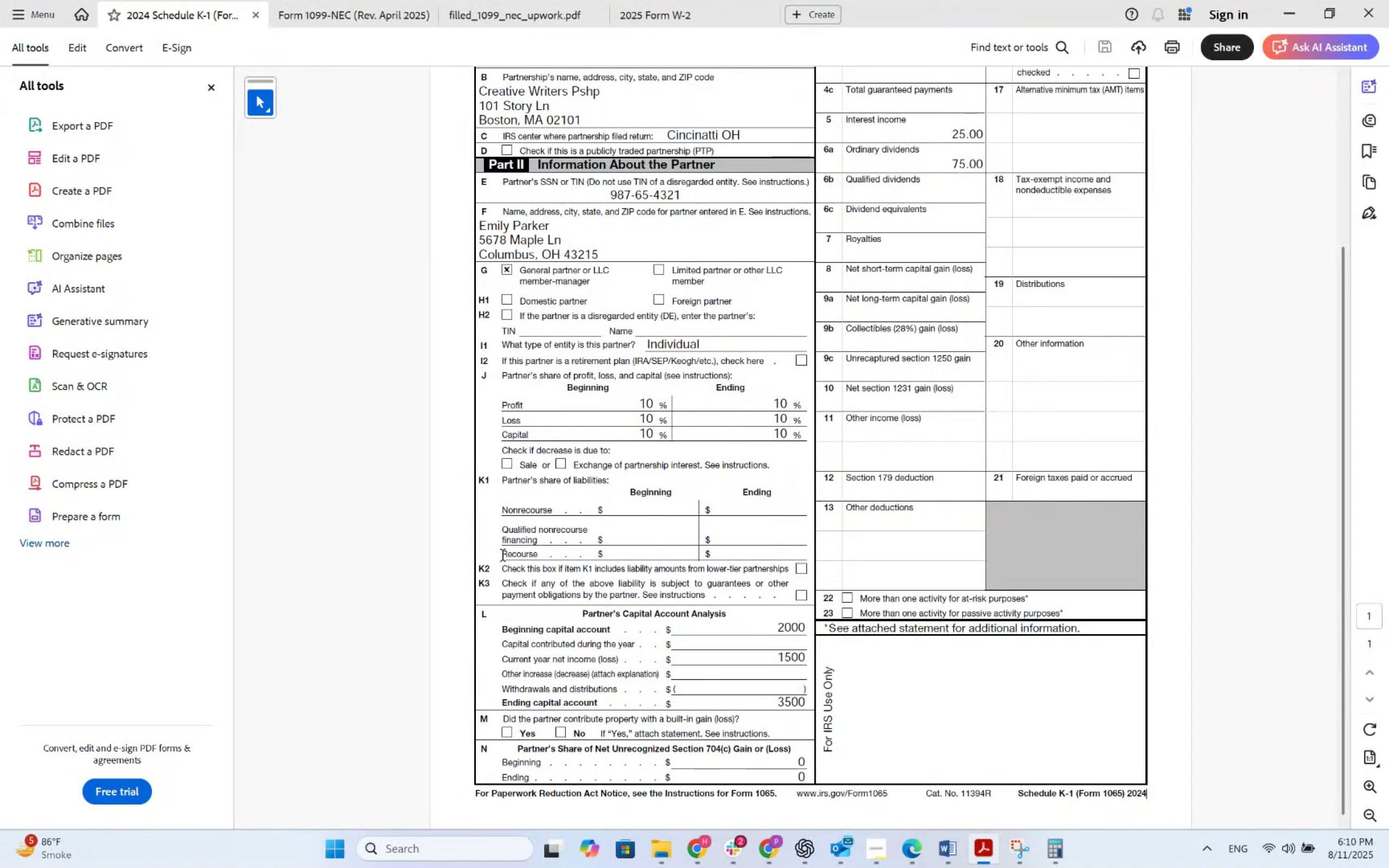 
key(Alt+AltLeft)
 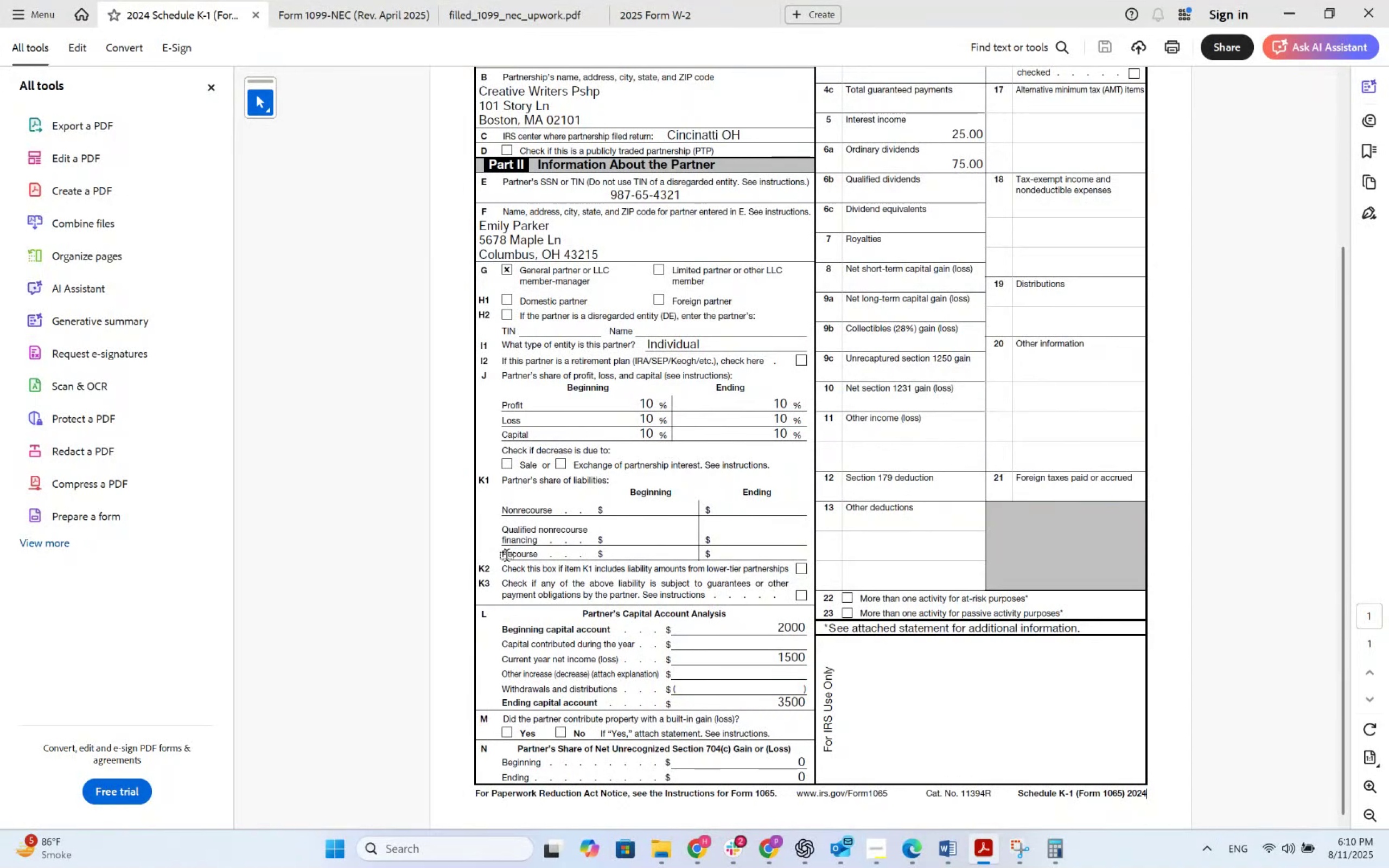 
key(Alt+Tab)
 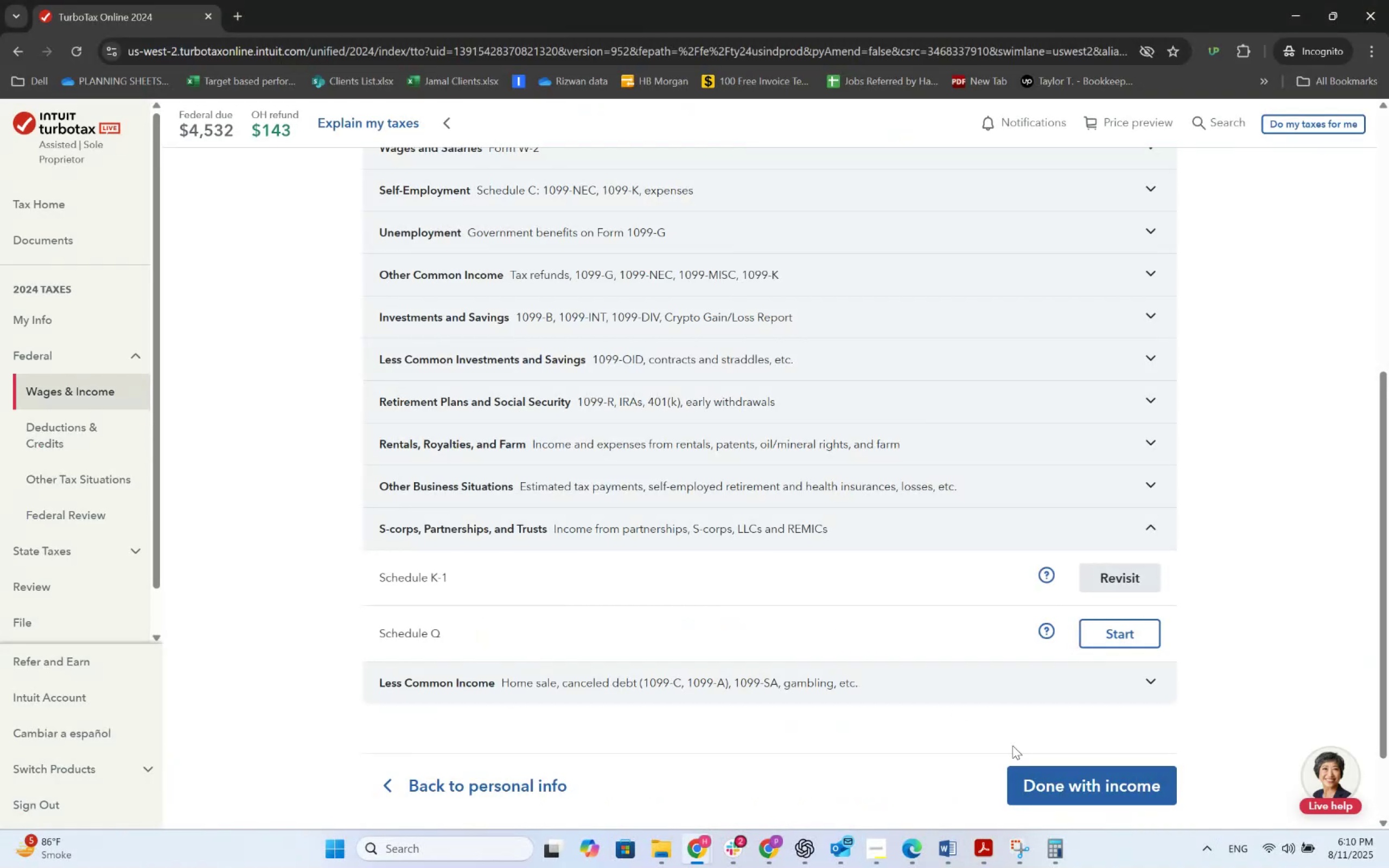 
left_click([1041, 774])
 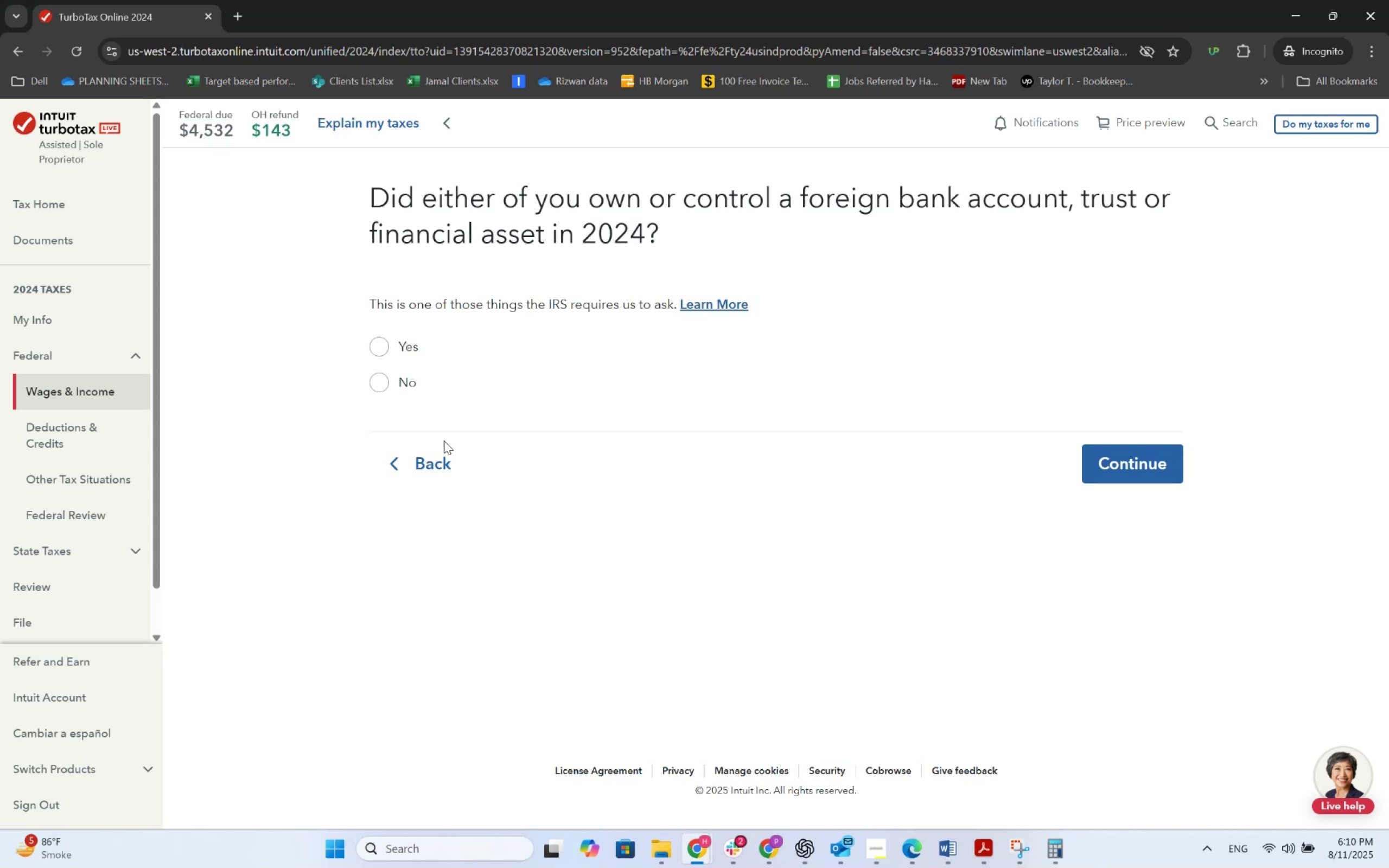 
wait(26.59)
 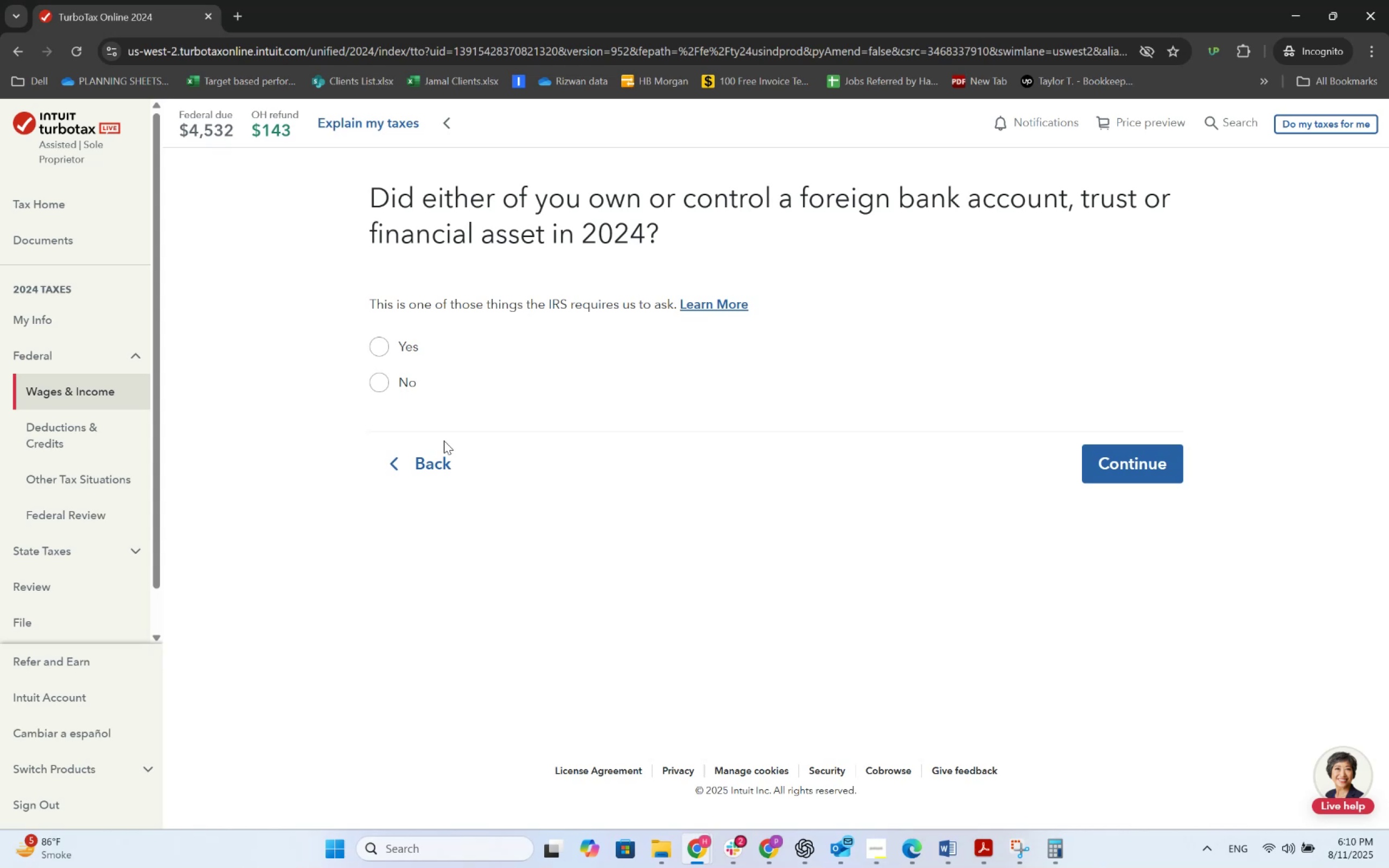 
left_click([741, 844])
 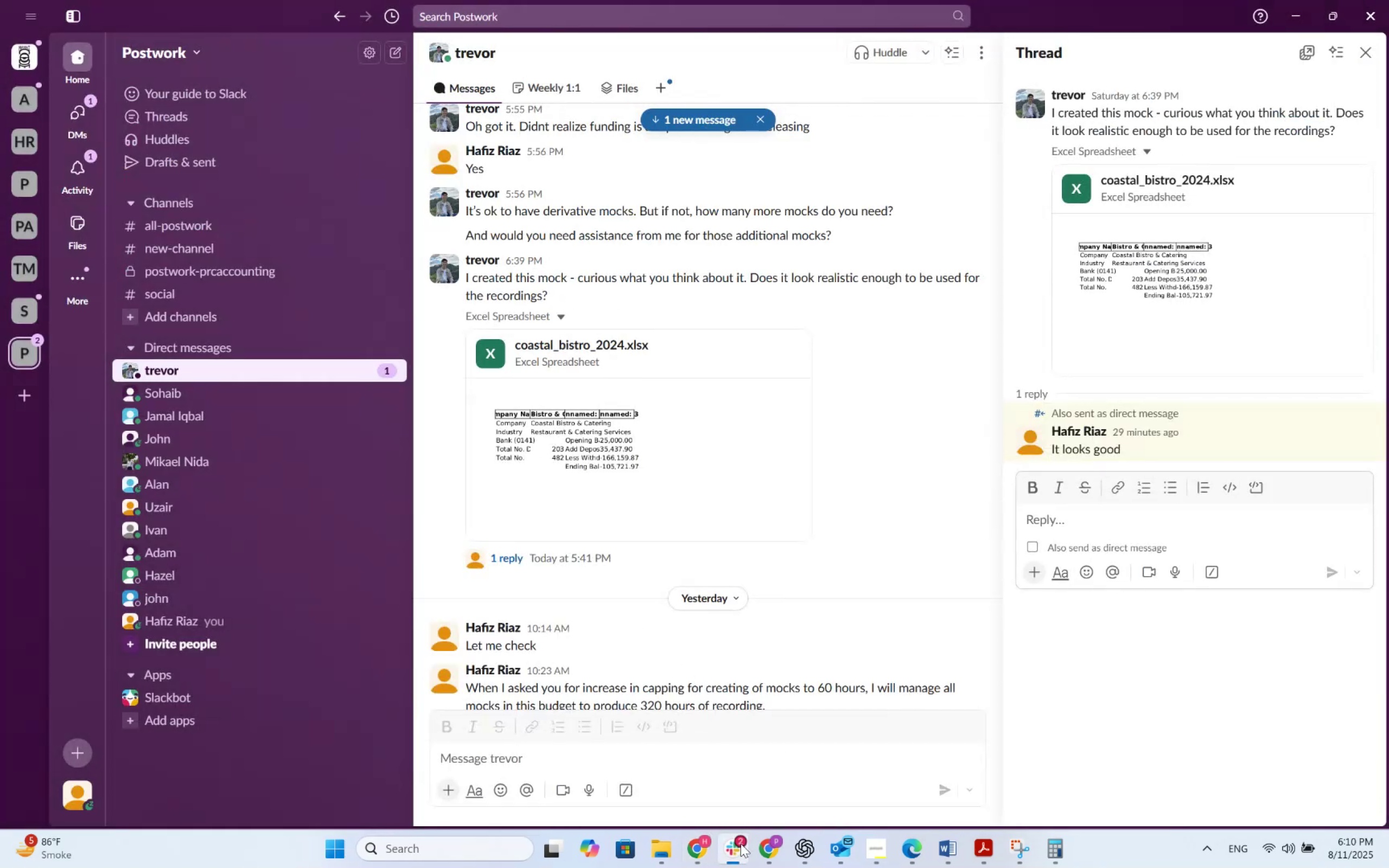 
scroll: coordinate [753, 659], scroll_direction: down, amount: 63.0
 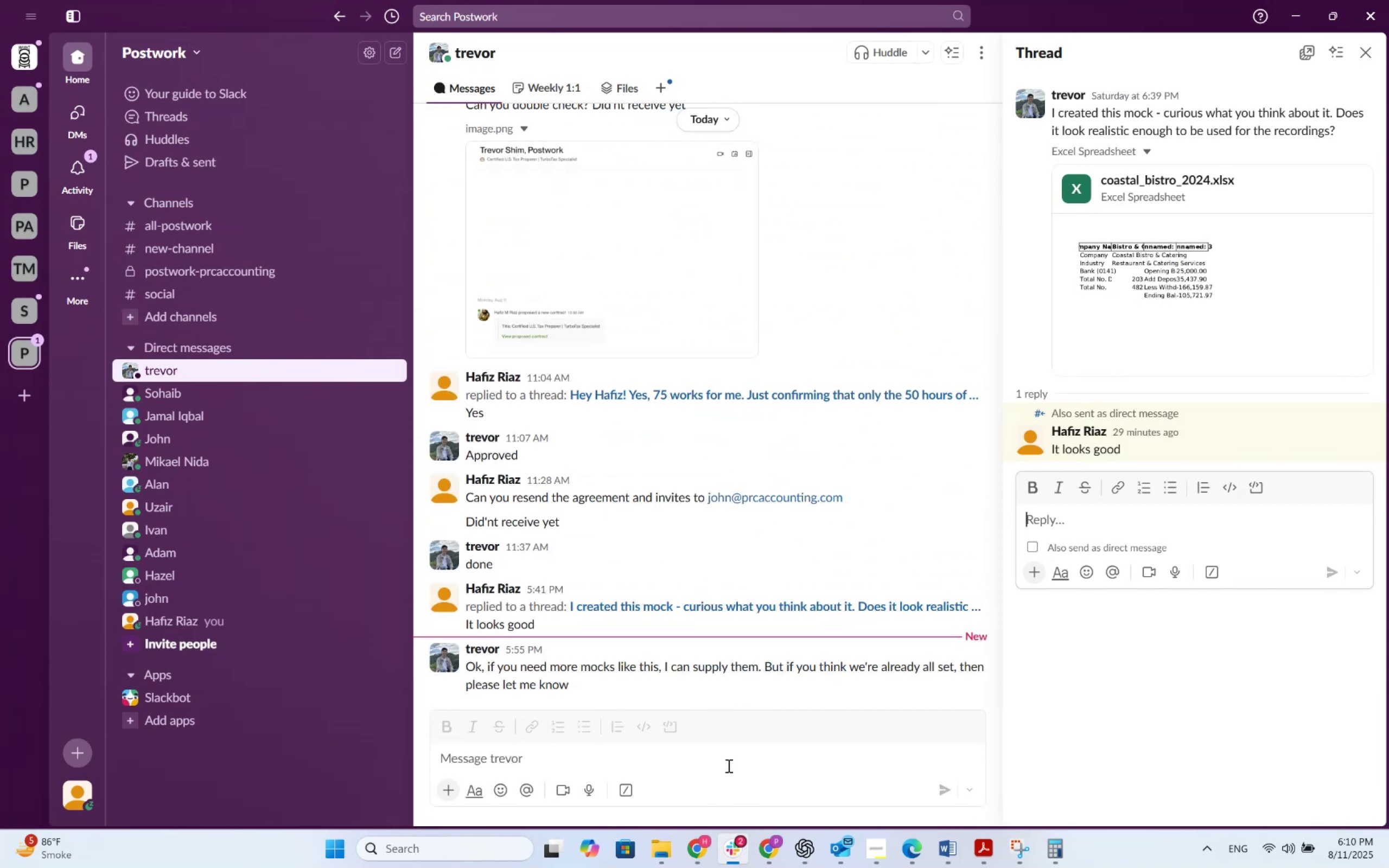 
left_click([733, 763])
 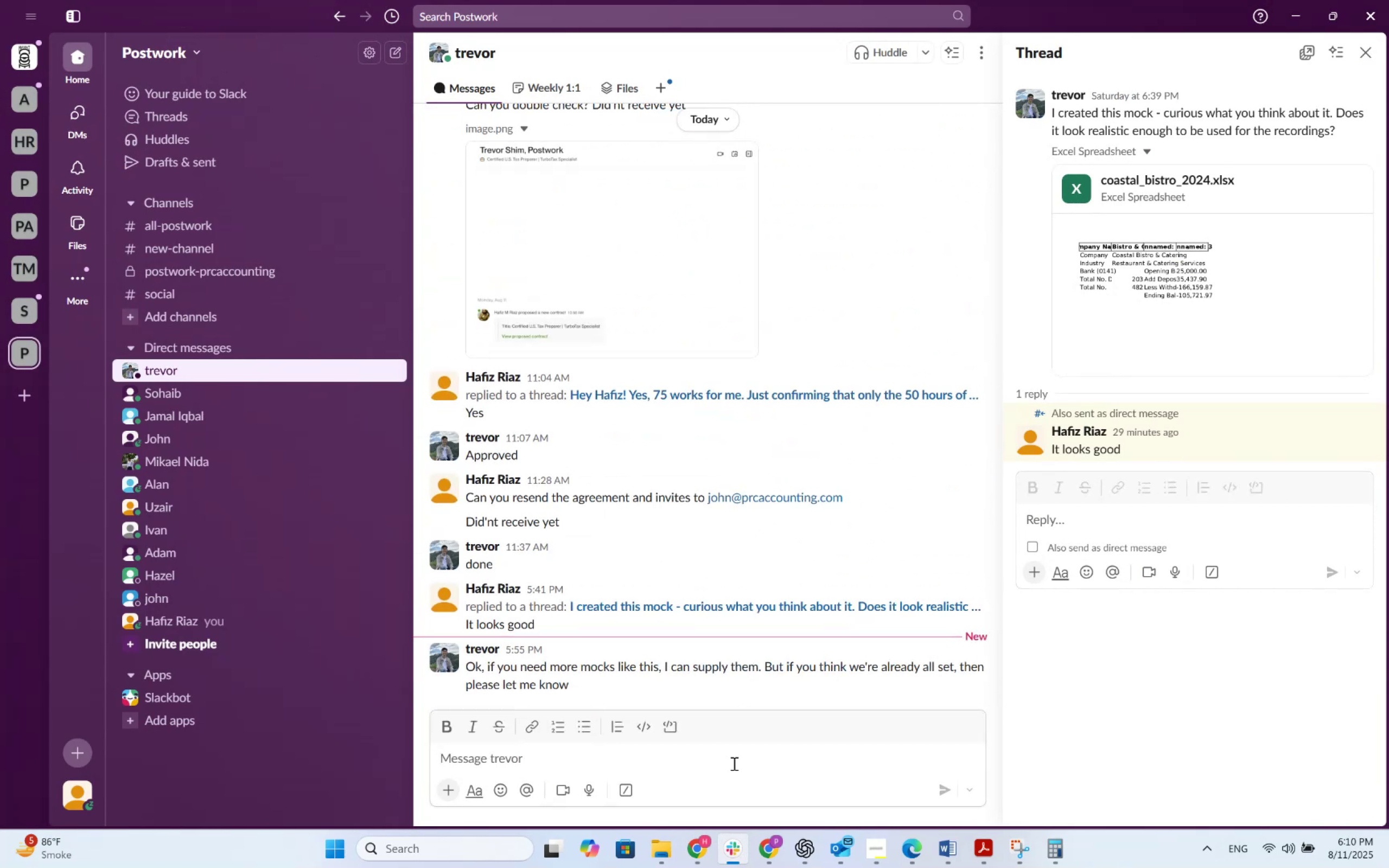 
type(We're already set)
 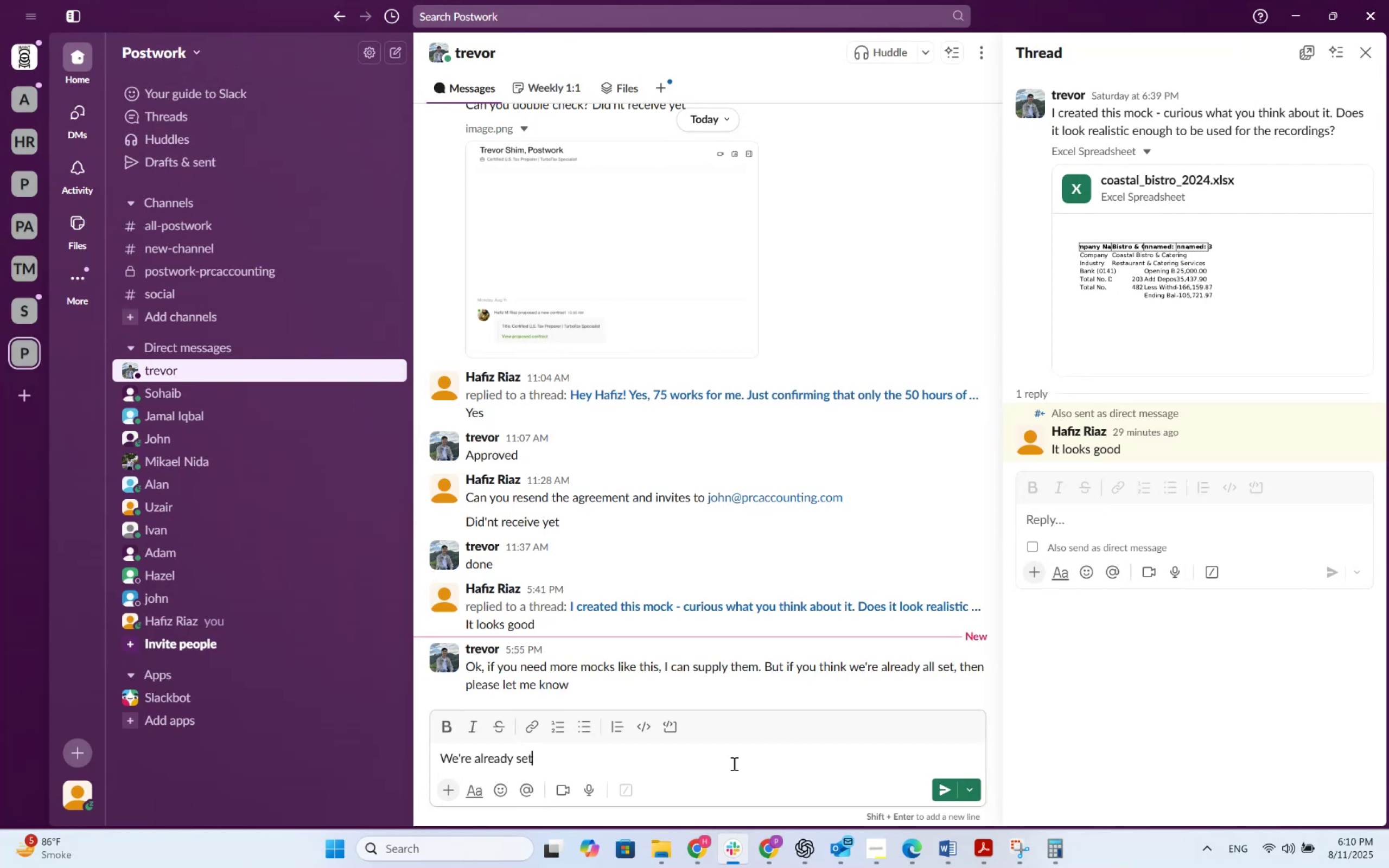 
key(Enter)
 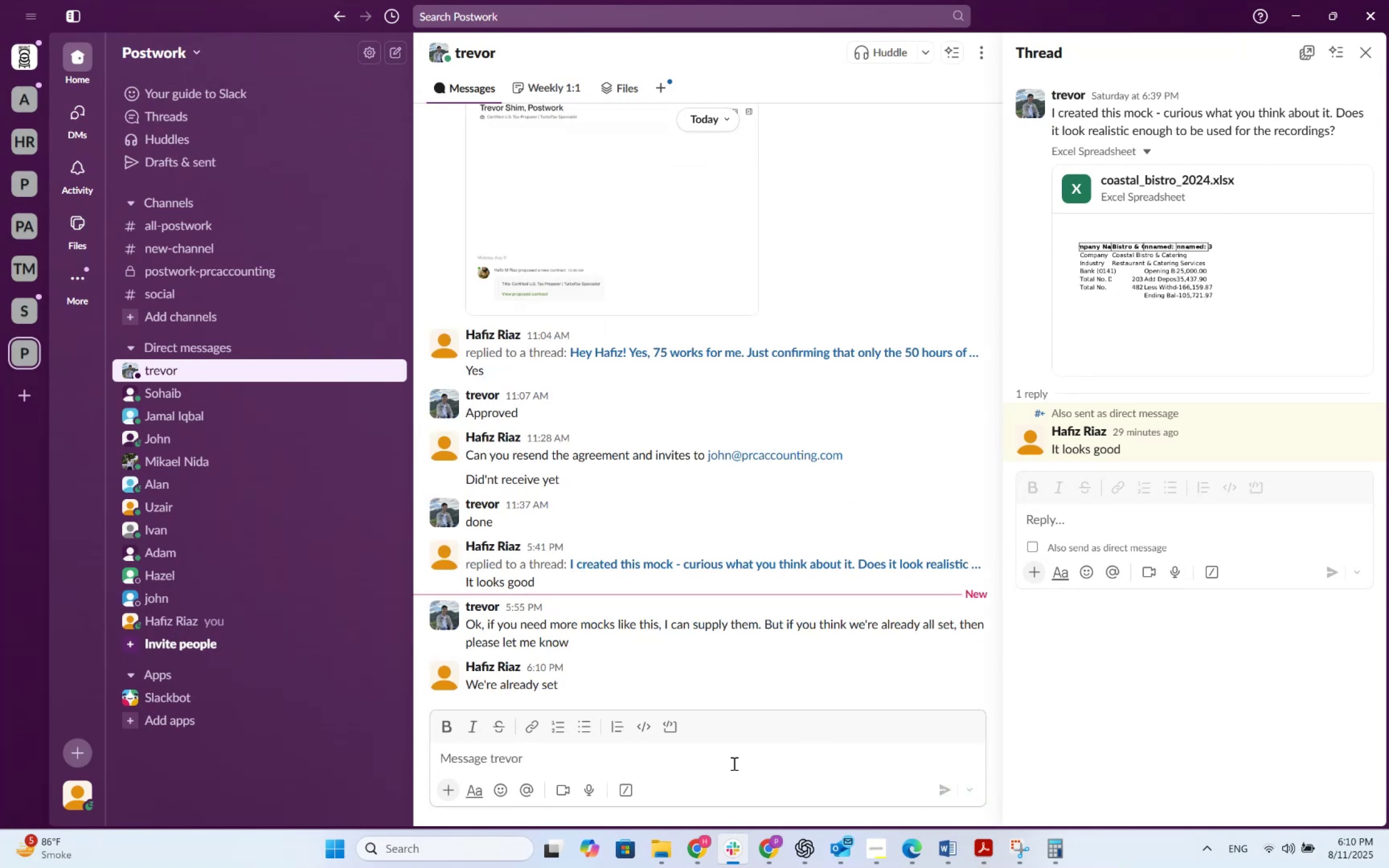 
type(We will work on this as well)
 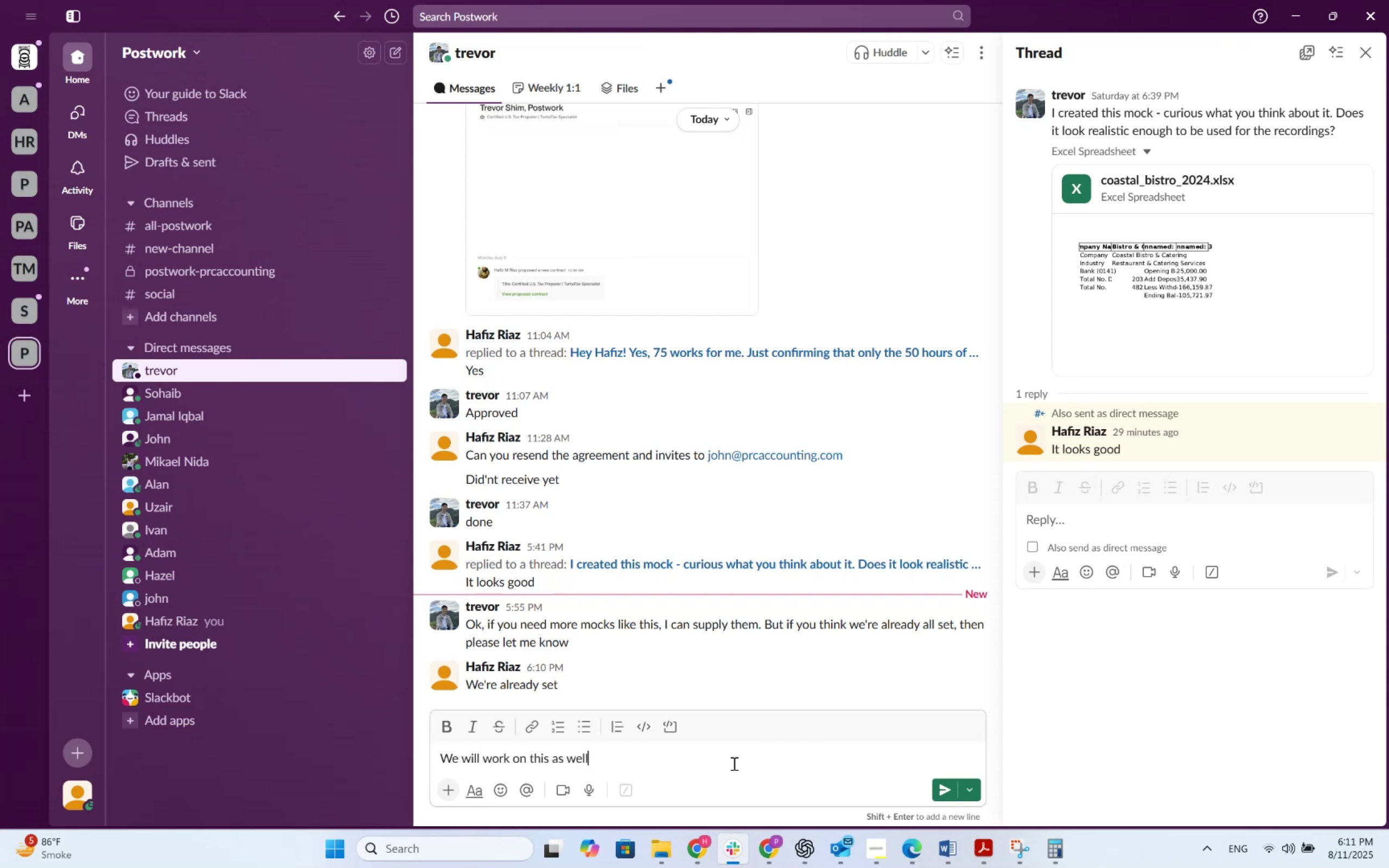 
key(Enter)
 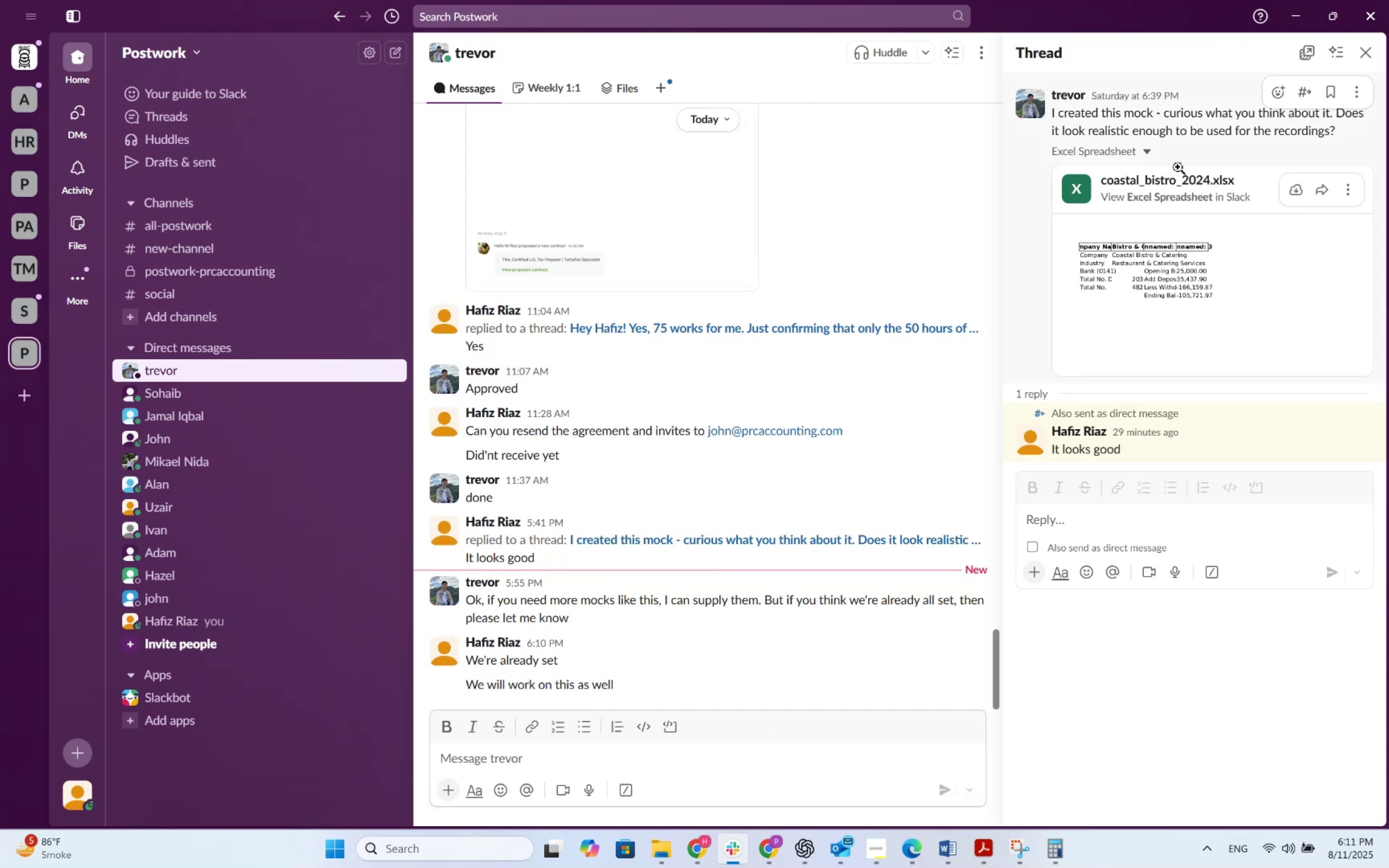 
left_click([1360, 53])
 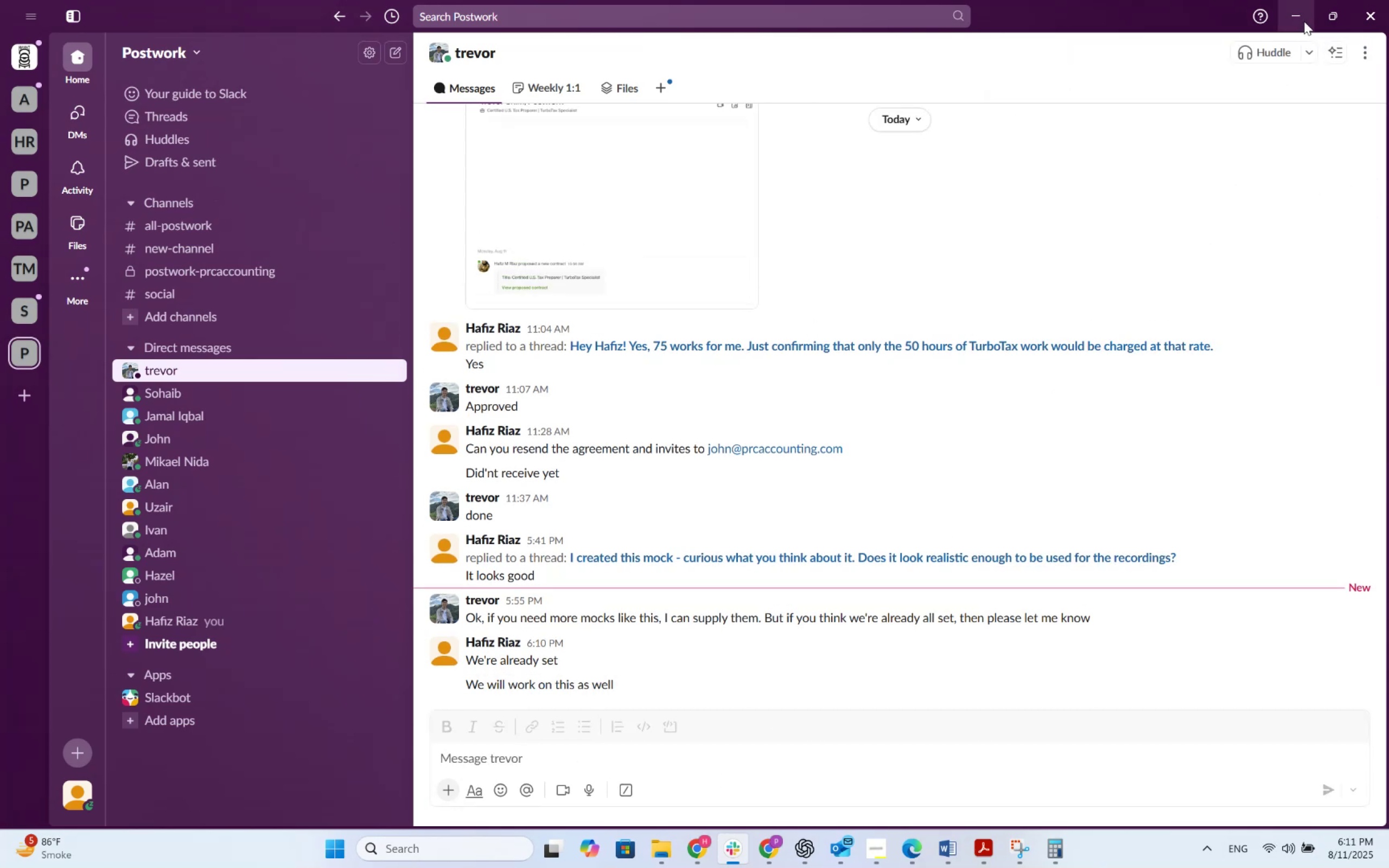 
left_click([1304, 21])
 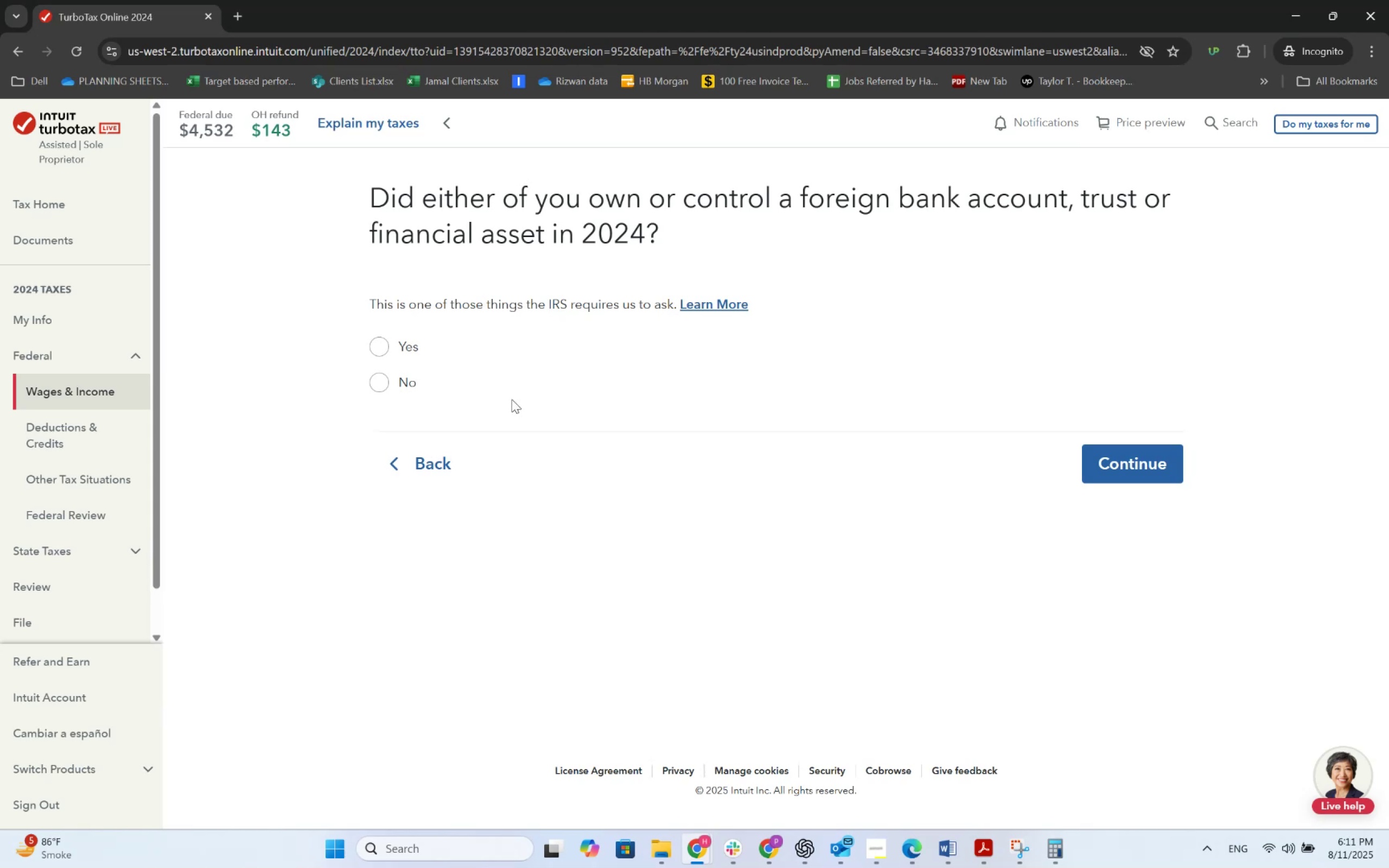 
left_click([400, 374])
 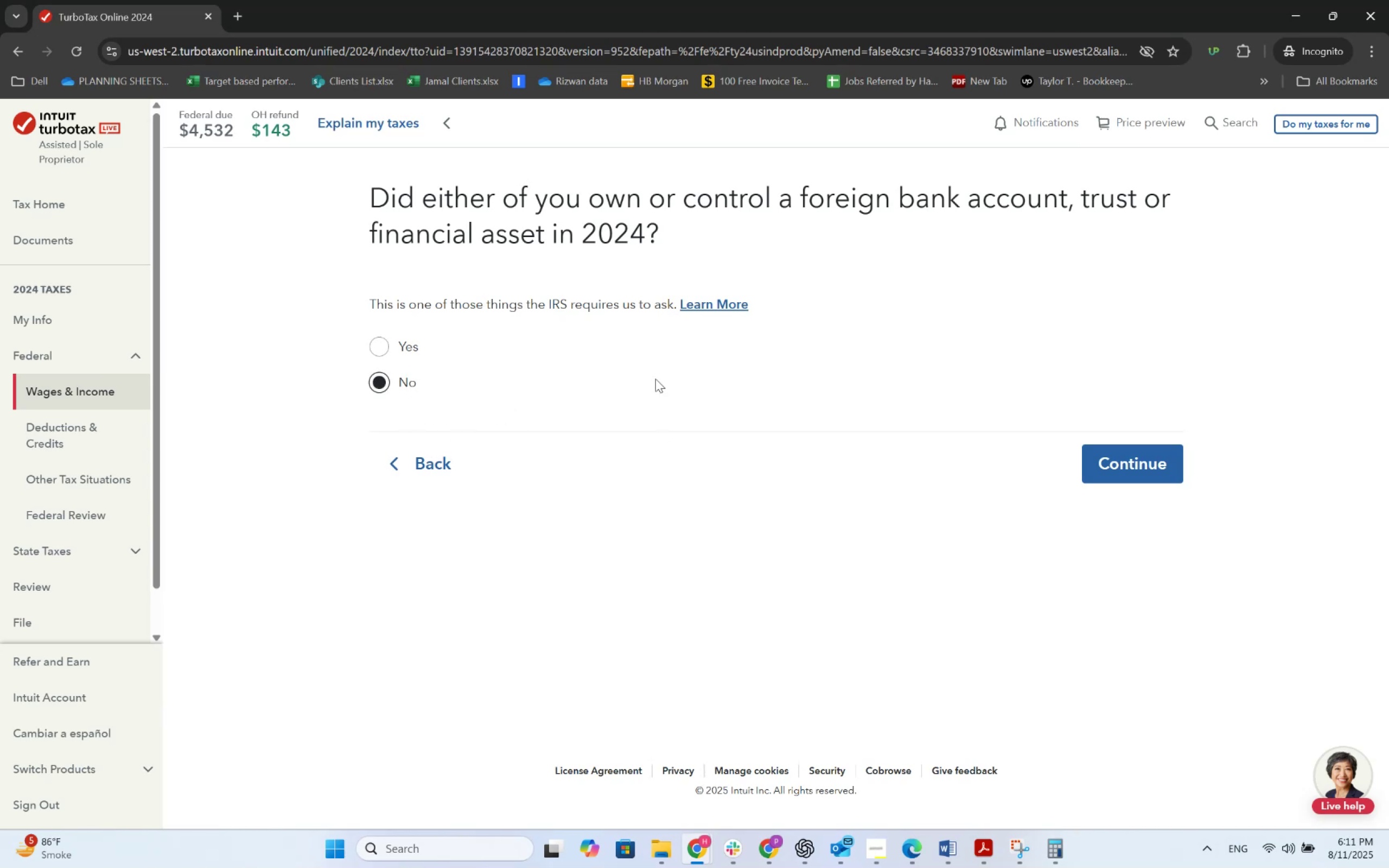 
left_click([1107, 452])
 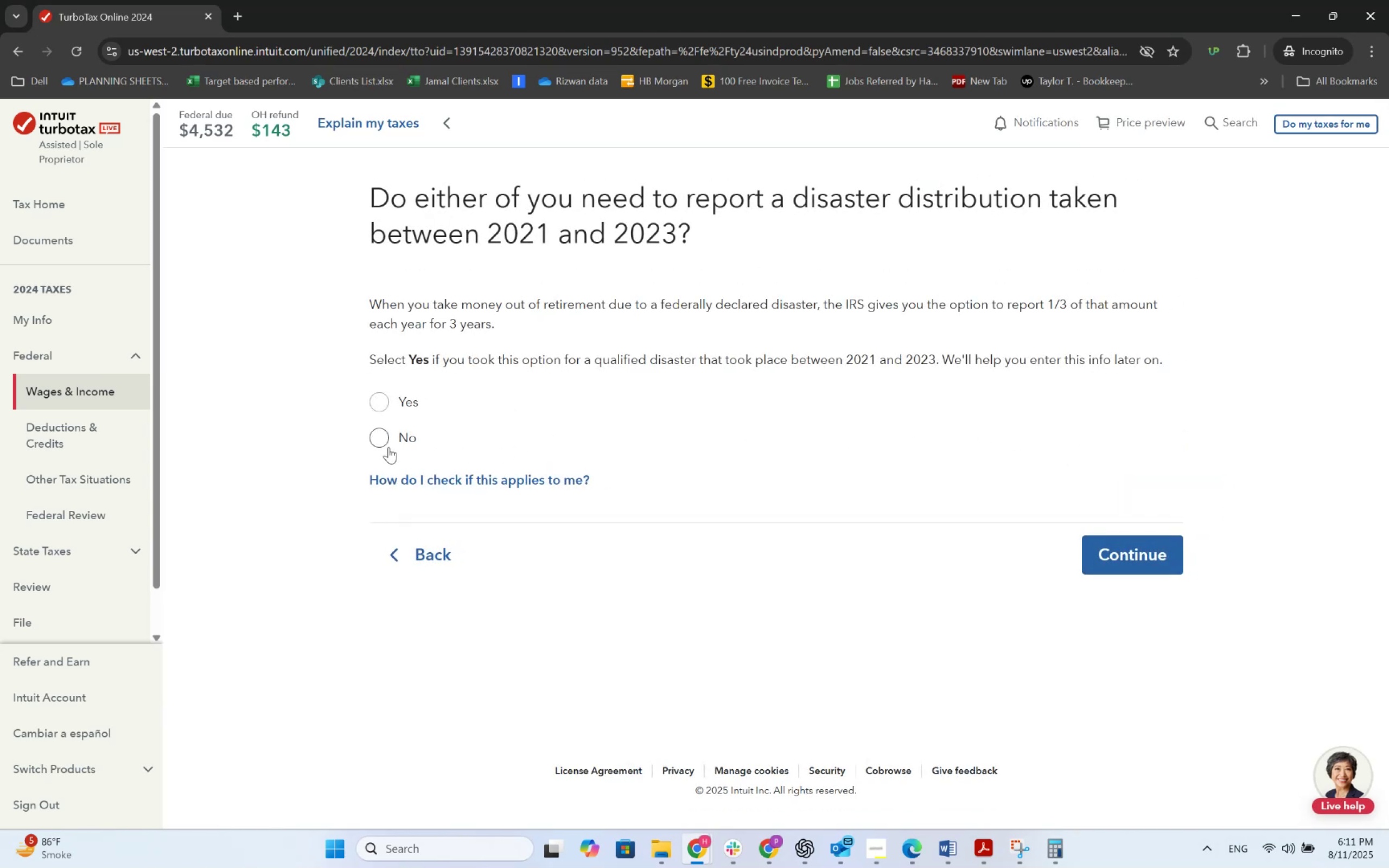 
left_click([396, 439])
 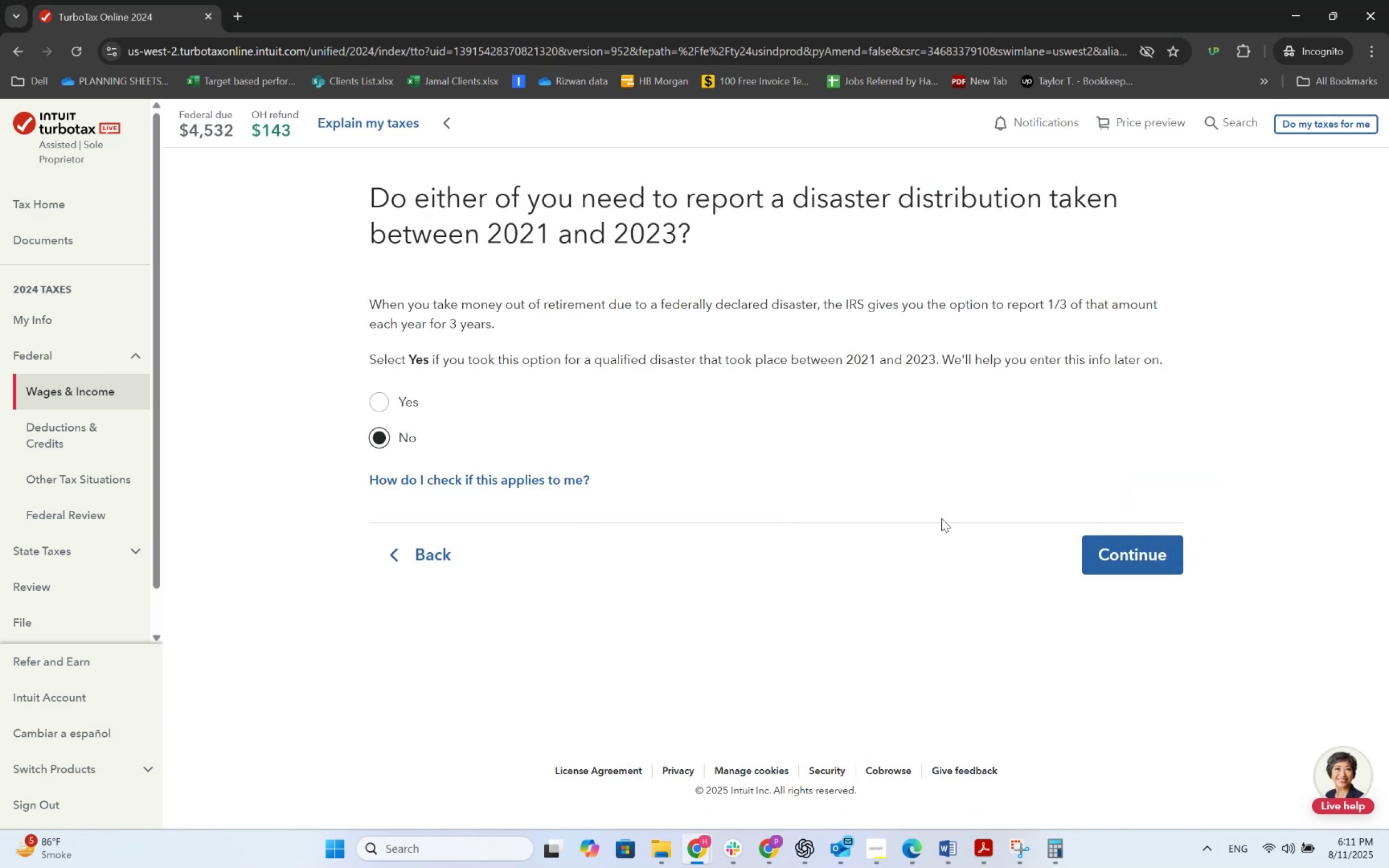 
left_click([1147, 570])
 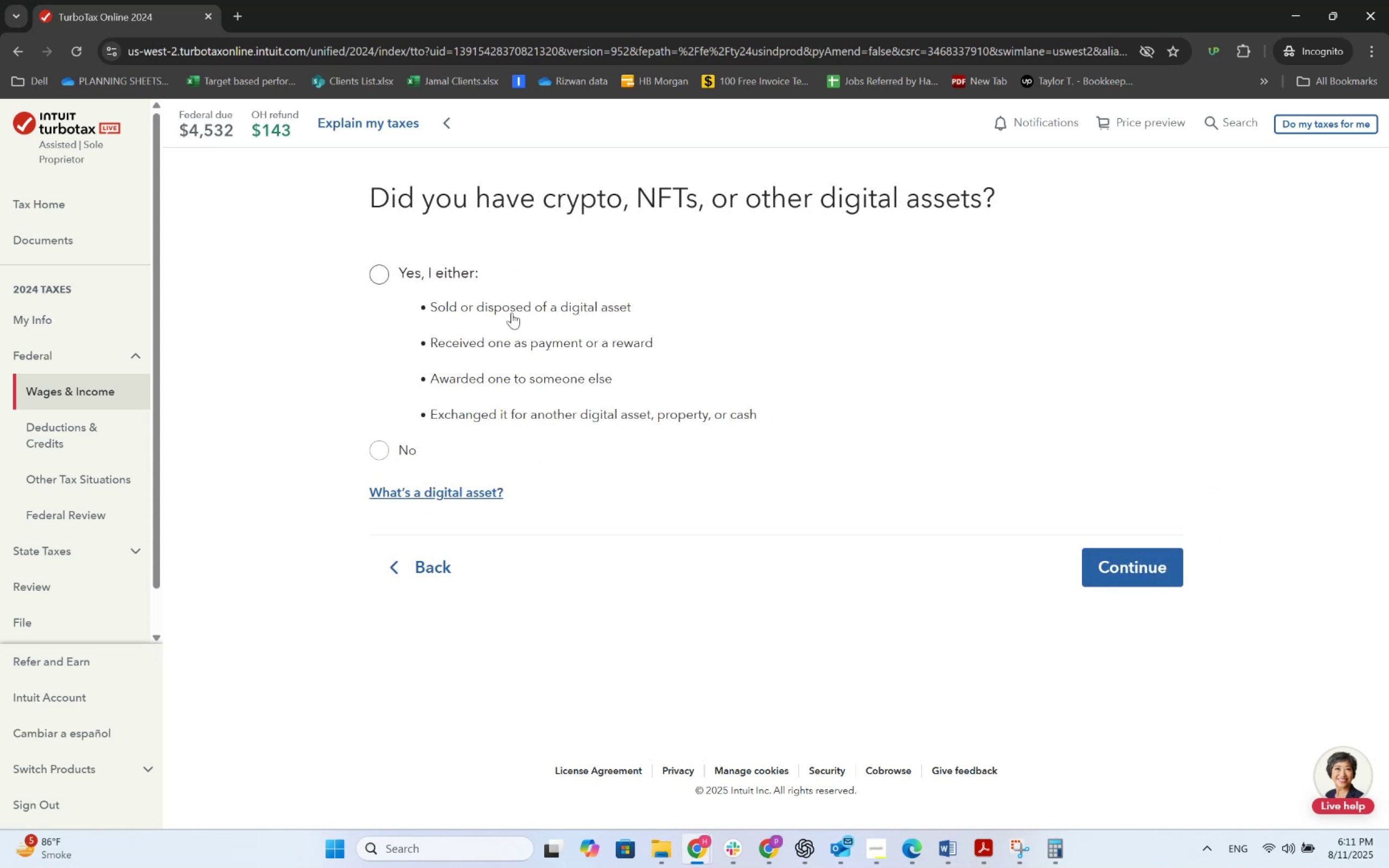 
left_click([400, 437])
 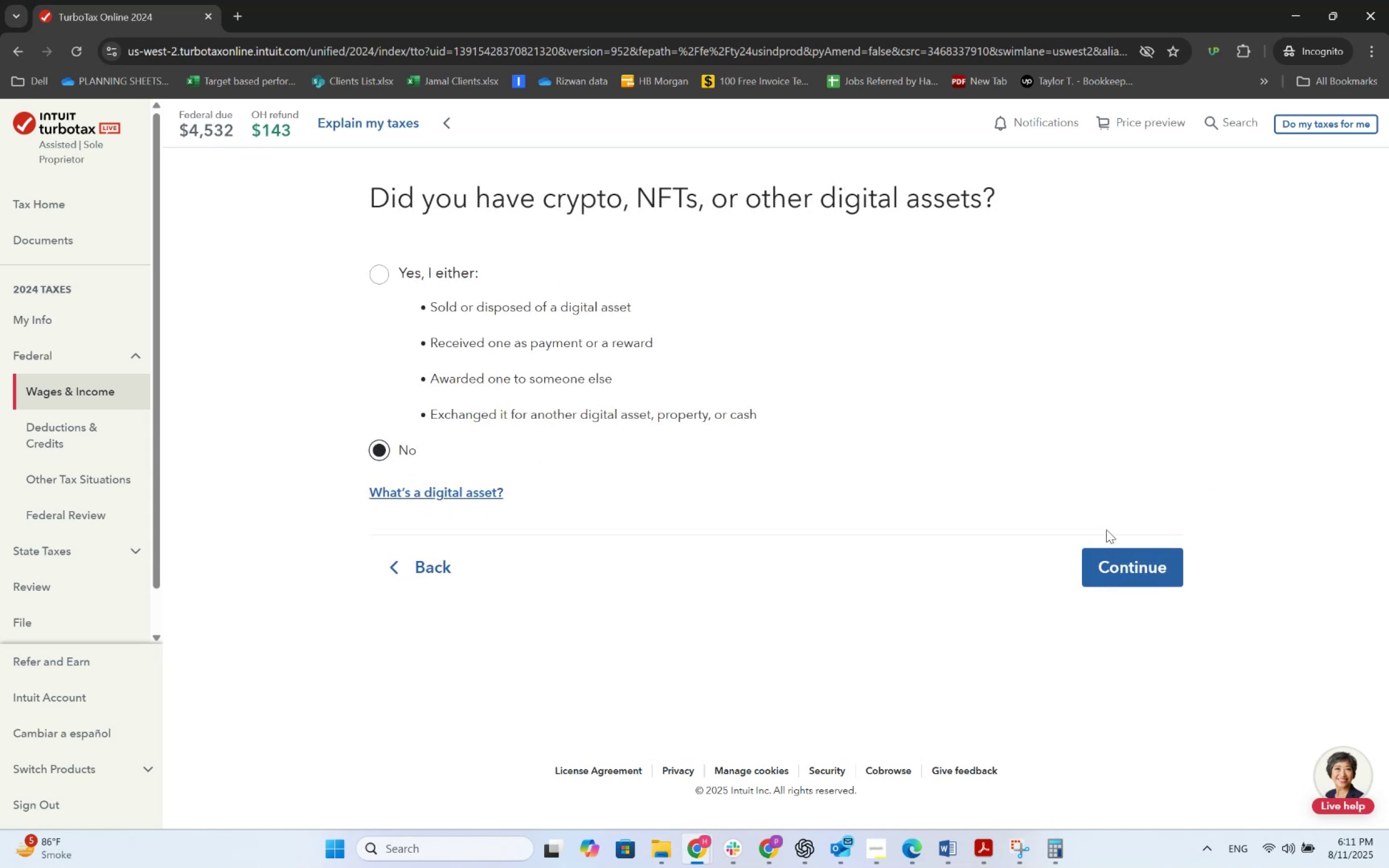 
left_click([1114, 562])
 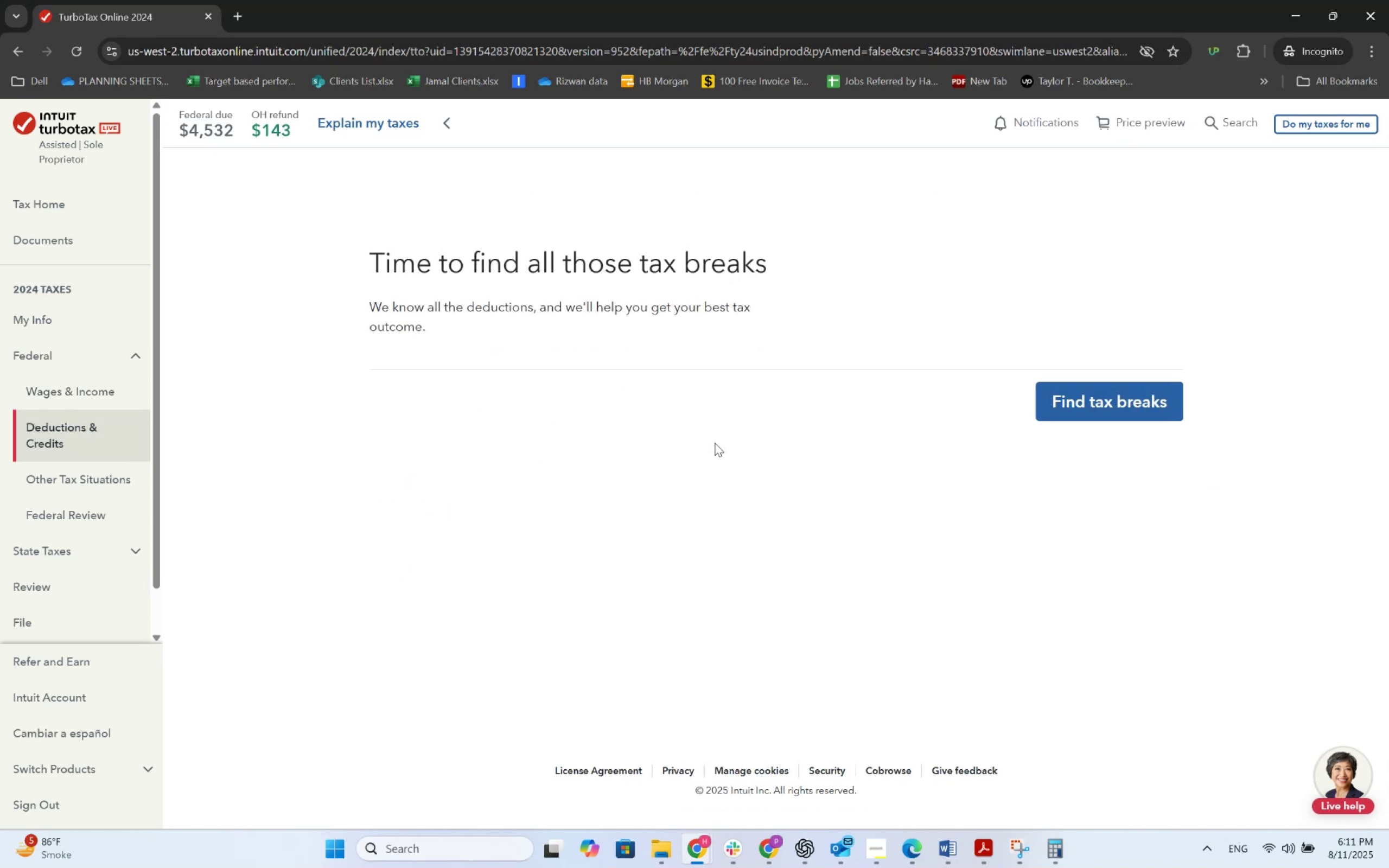 
left_click([1057, 409])
 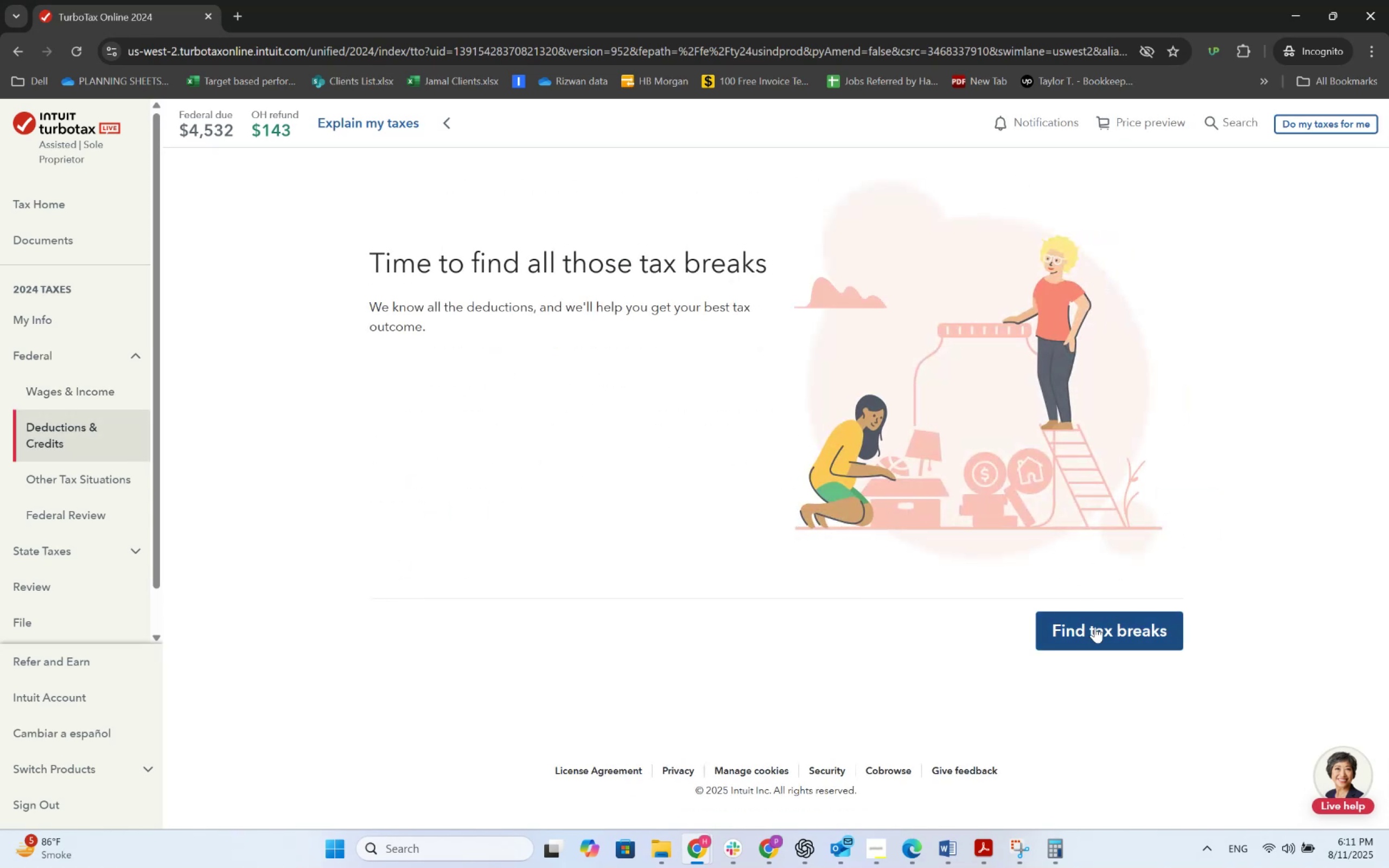 
left_click([1095, 627])
 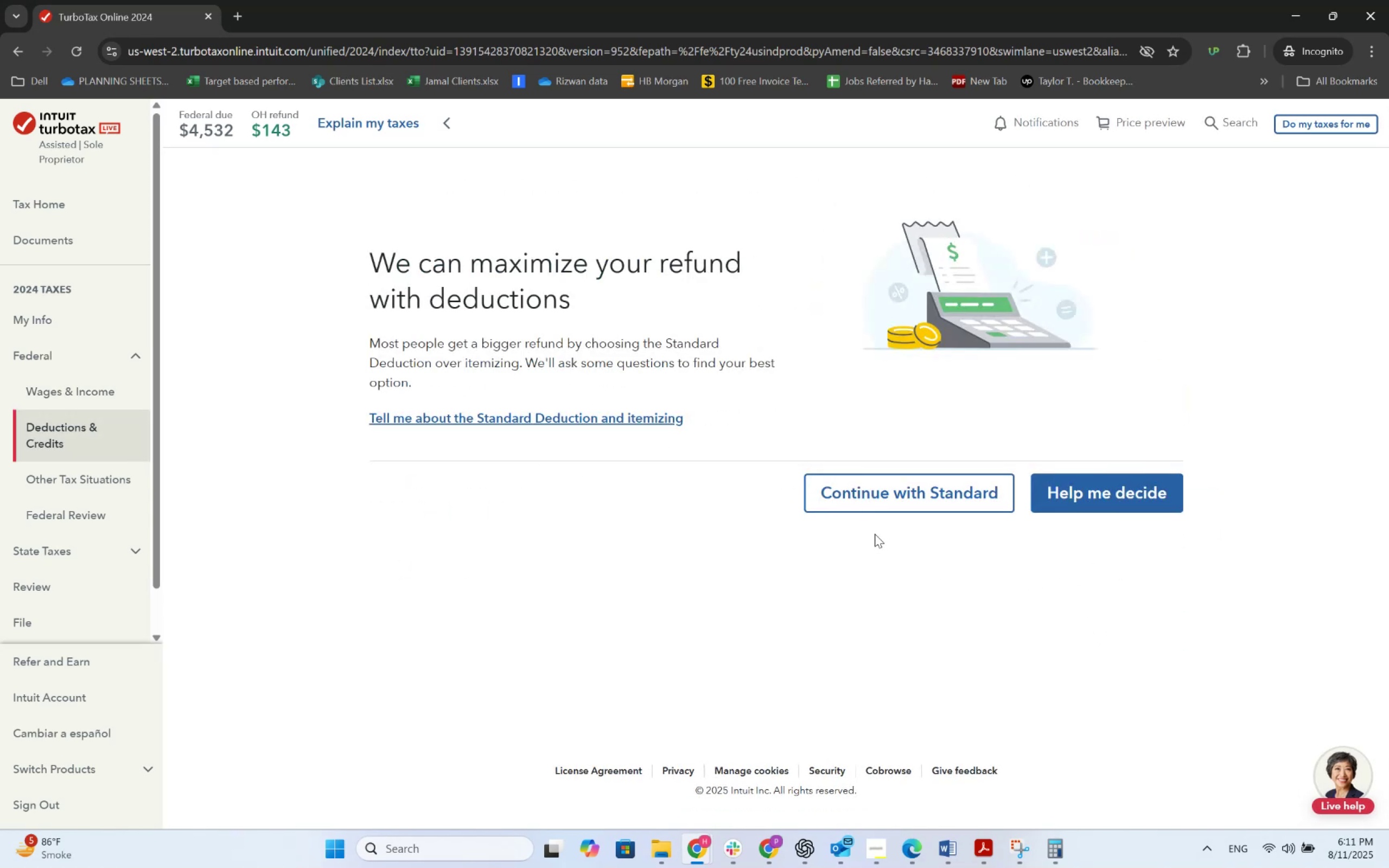 
left_click([903, 506])
 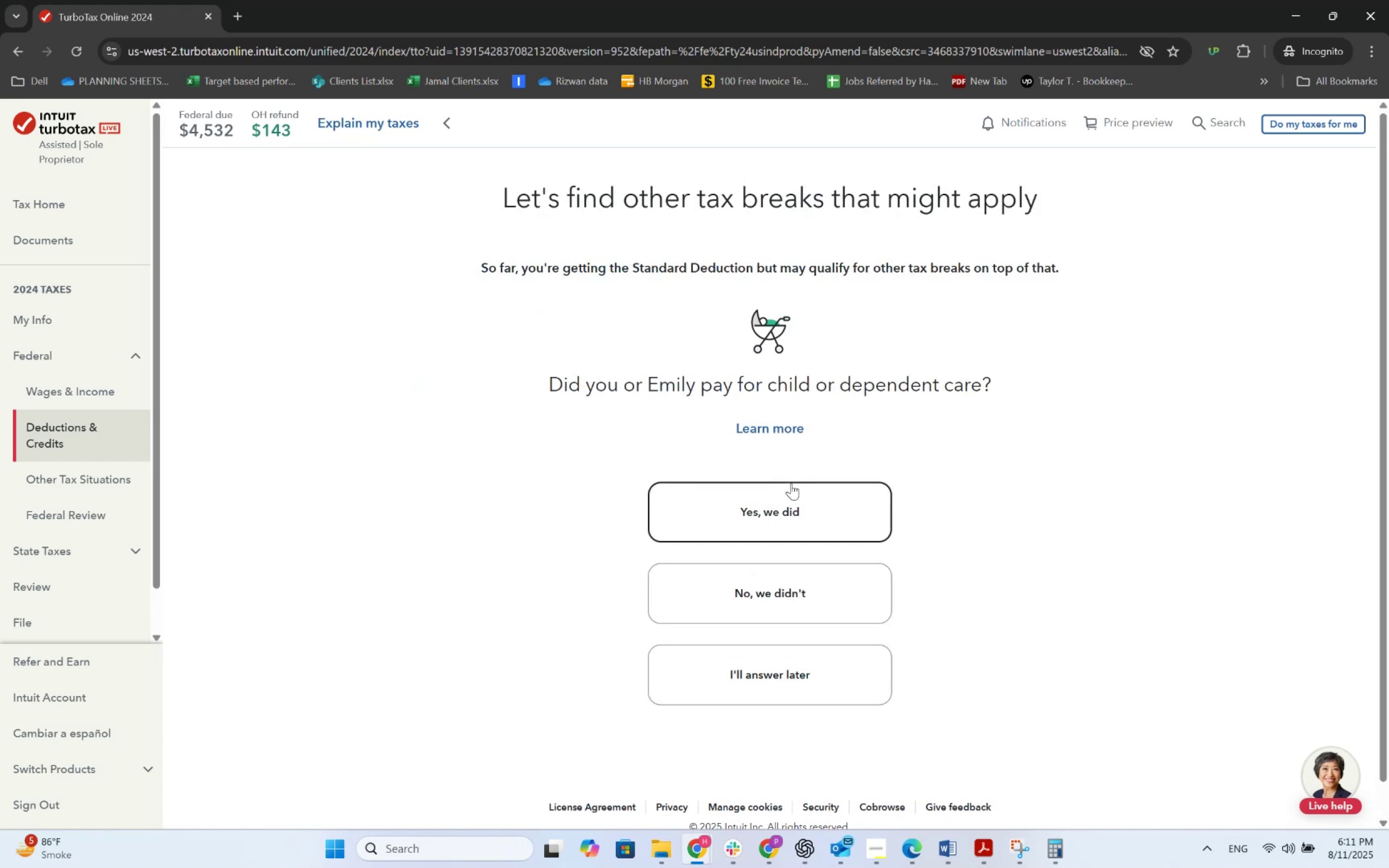 
wait(6.33)
 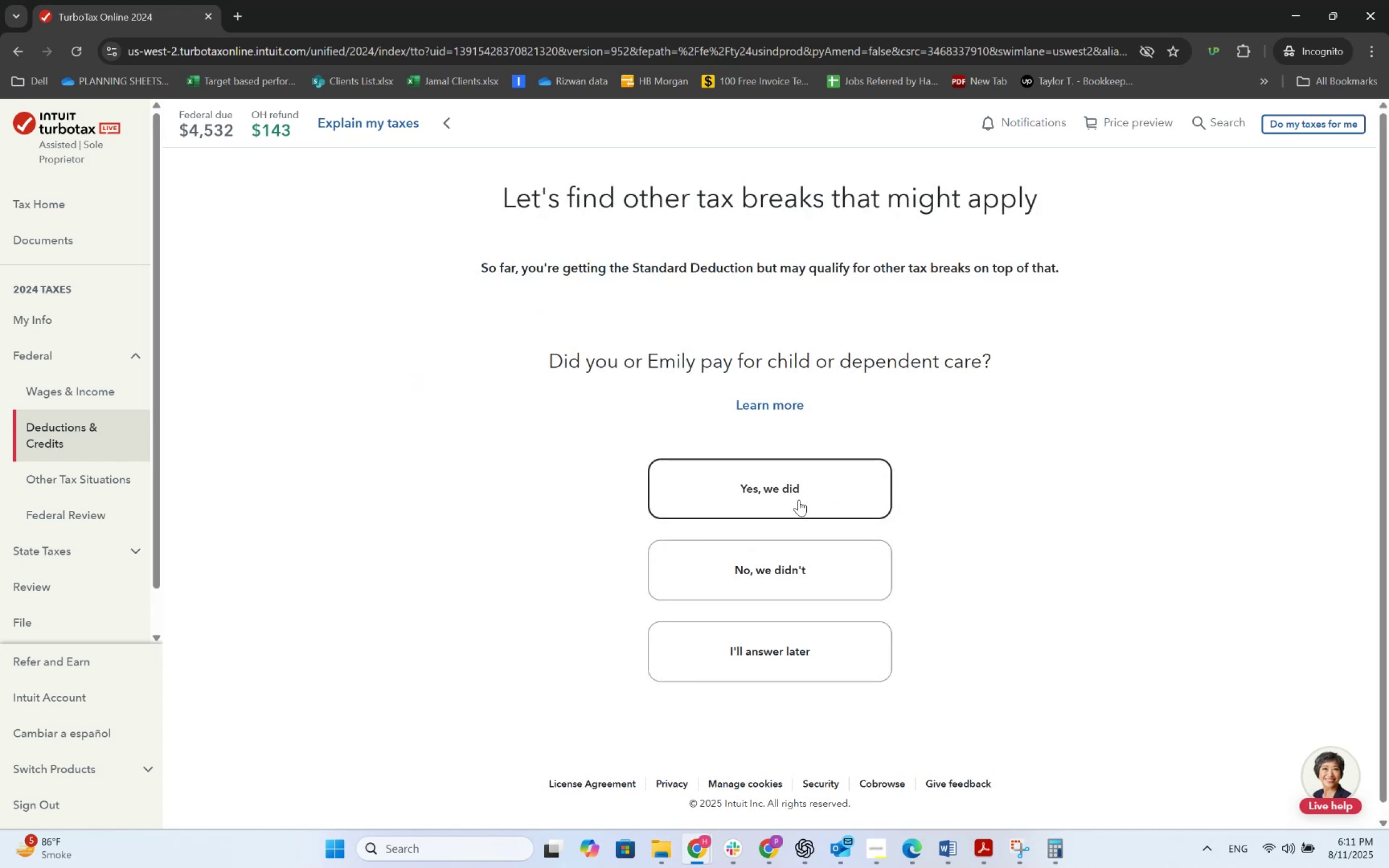 
left_click([783, 599])
 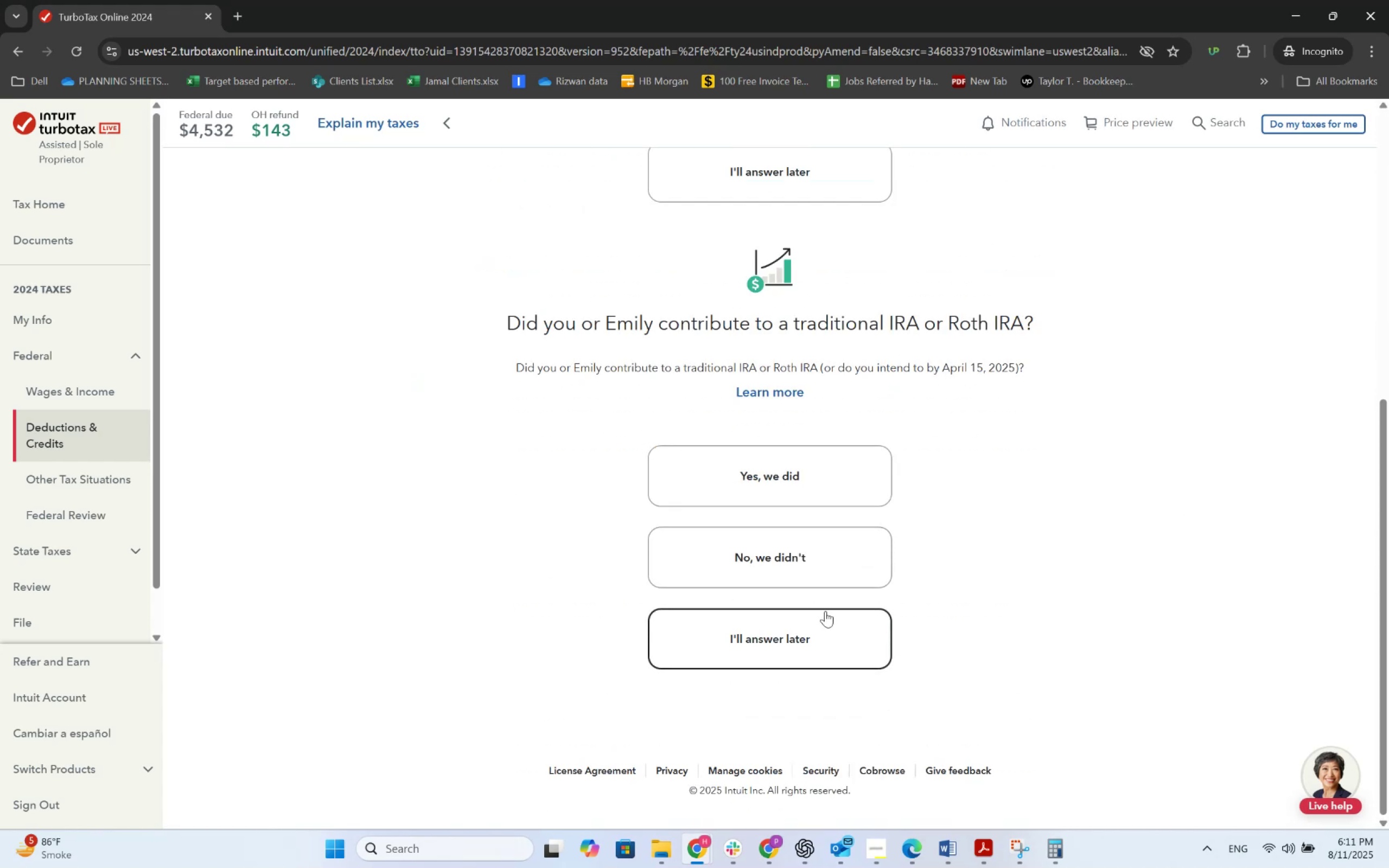 
left_click([817, 570])
 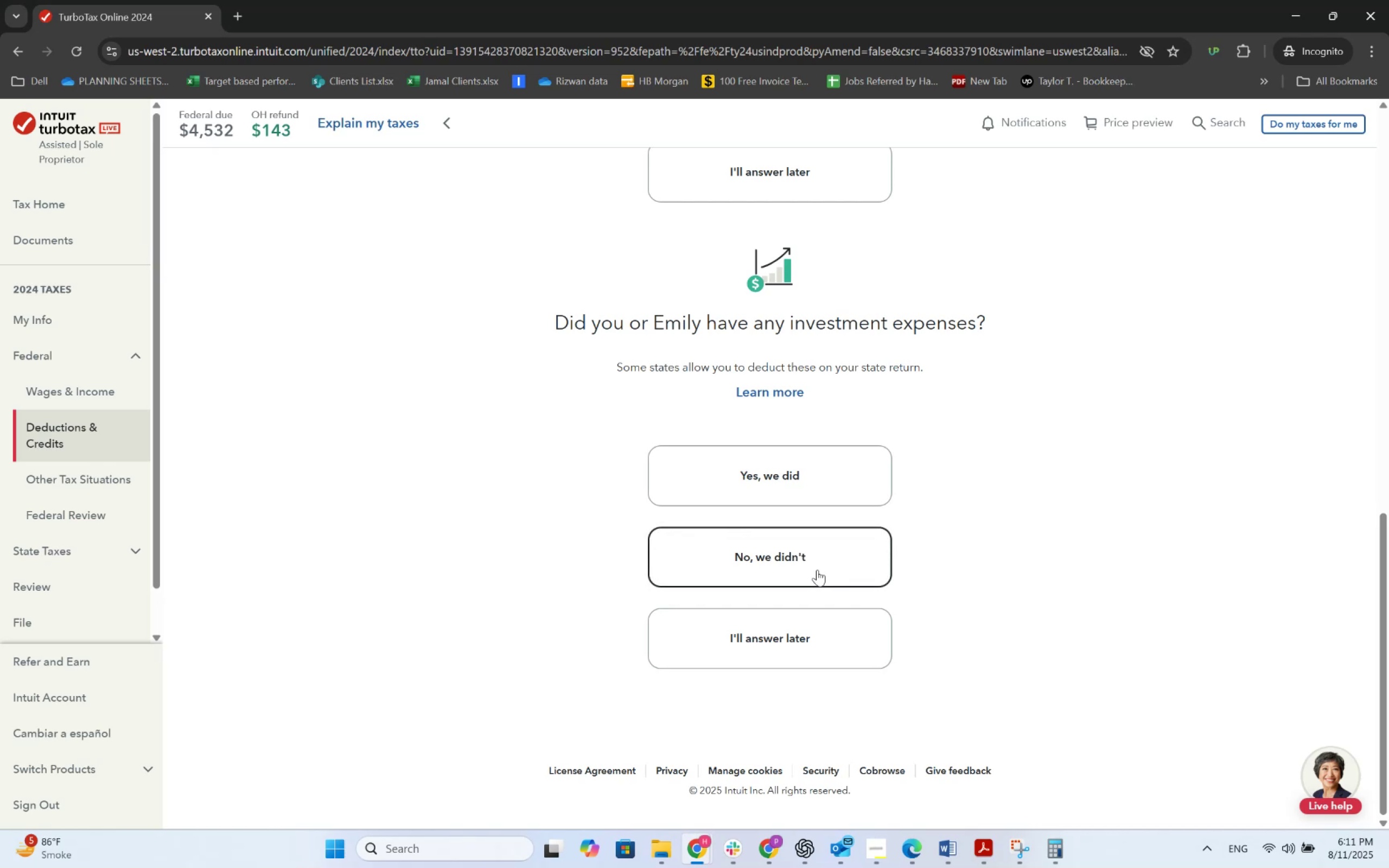 
left_click([817, 570])
 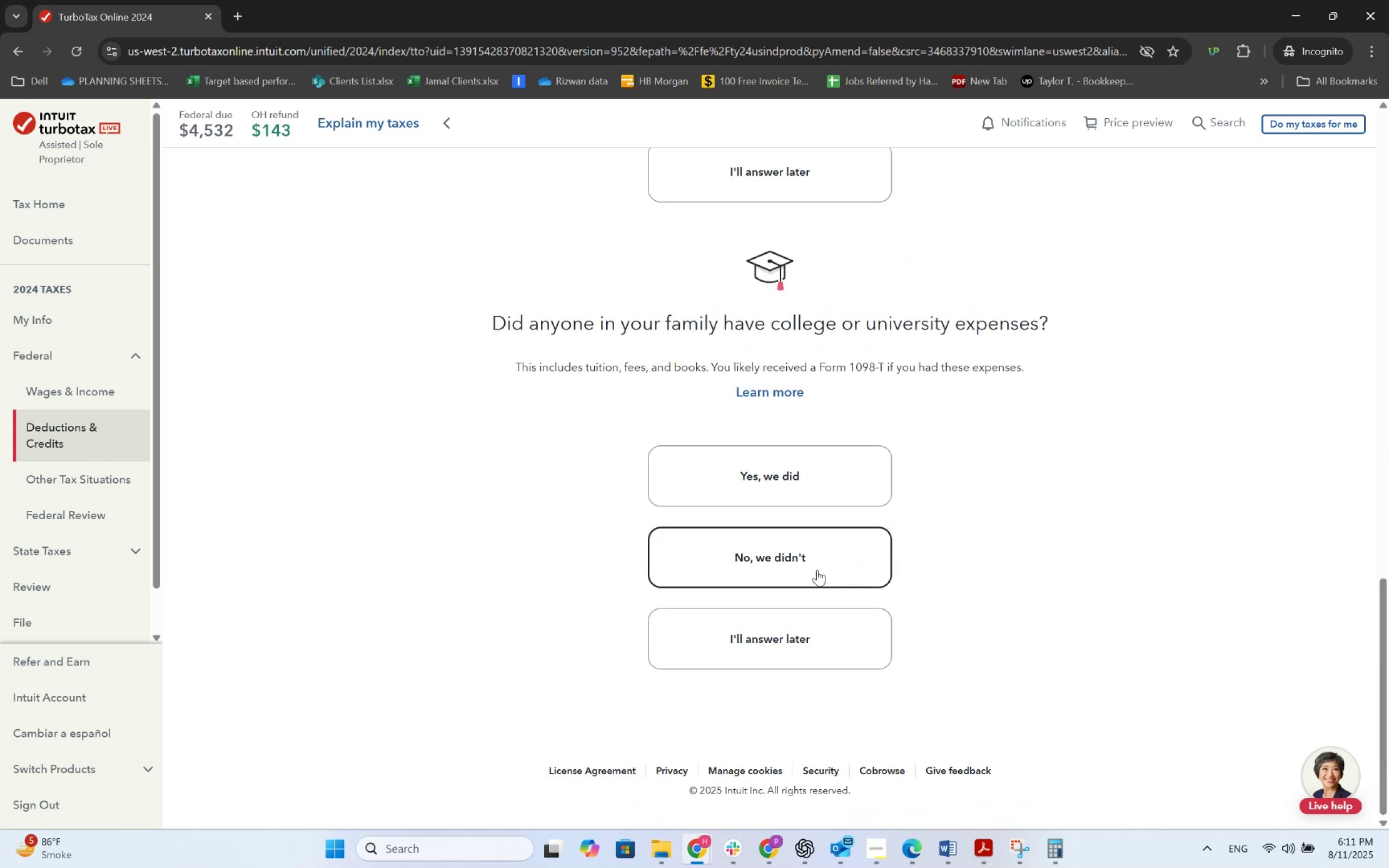 
left_click([817, 570])
 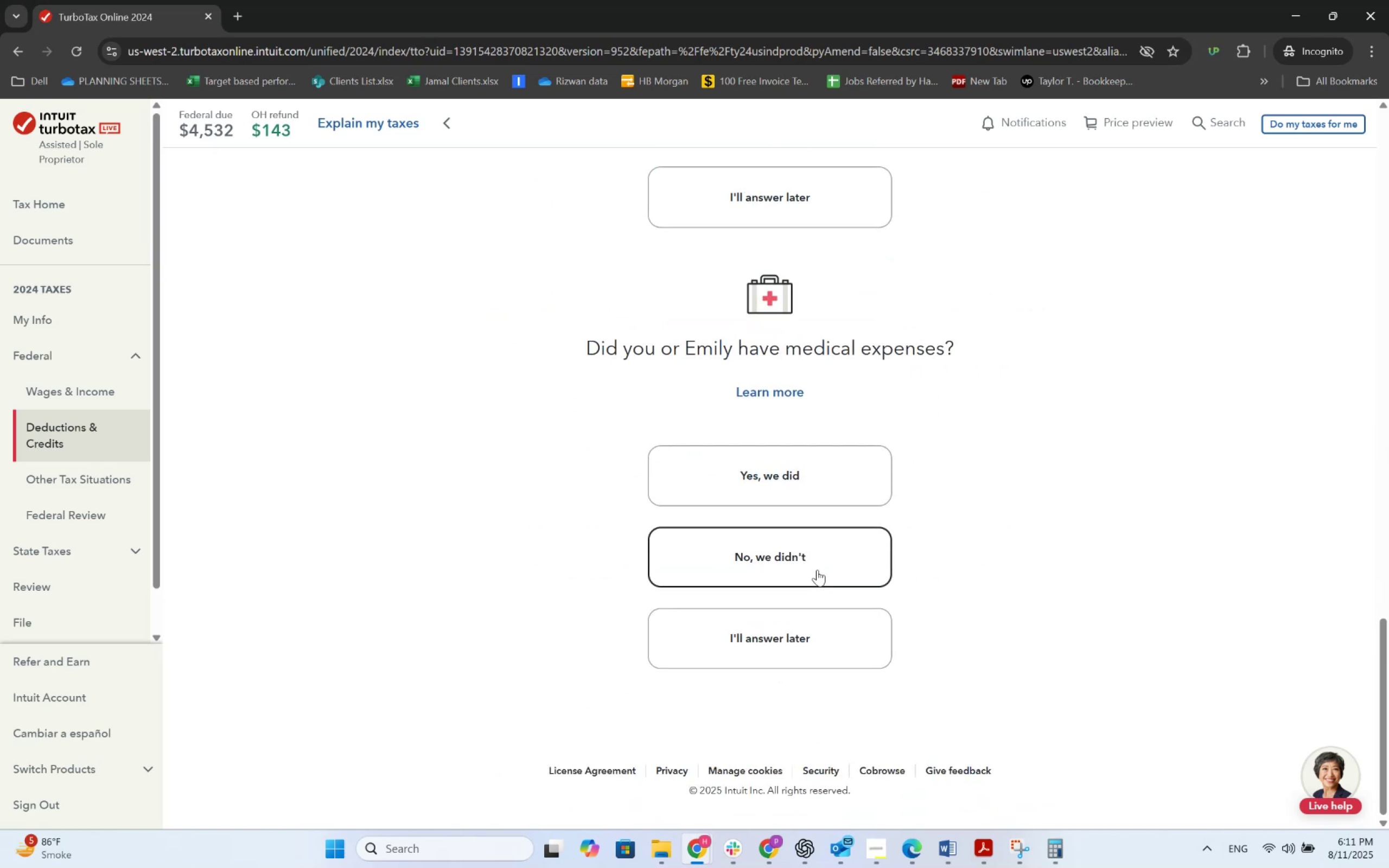 
left_click([817, 570])
 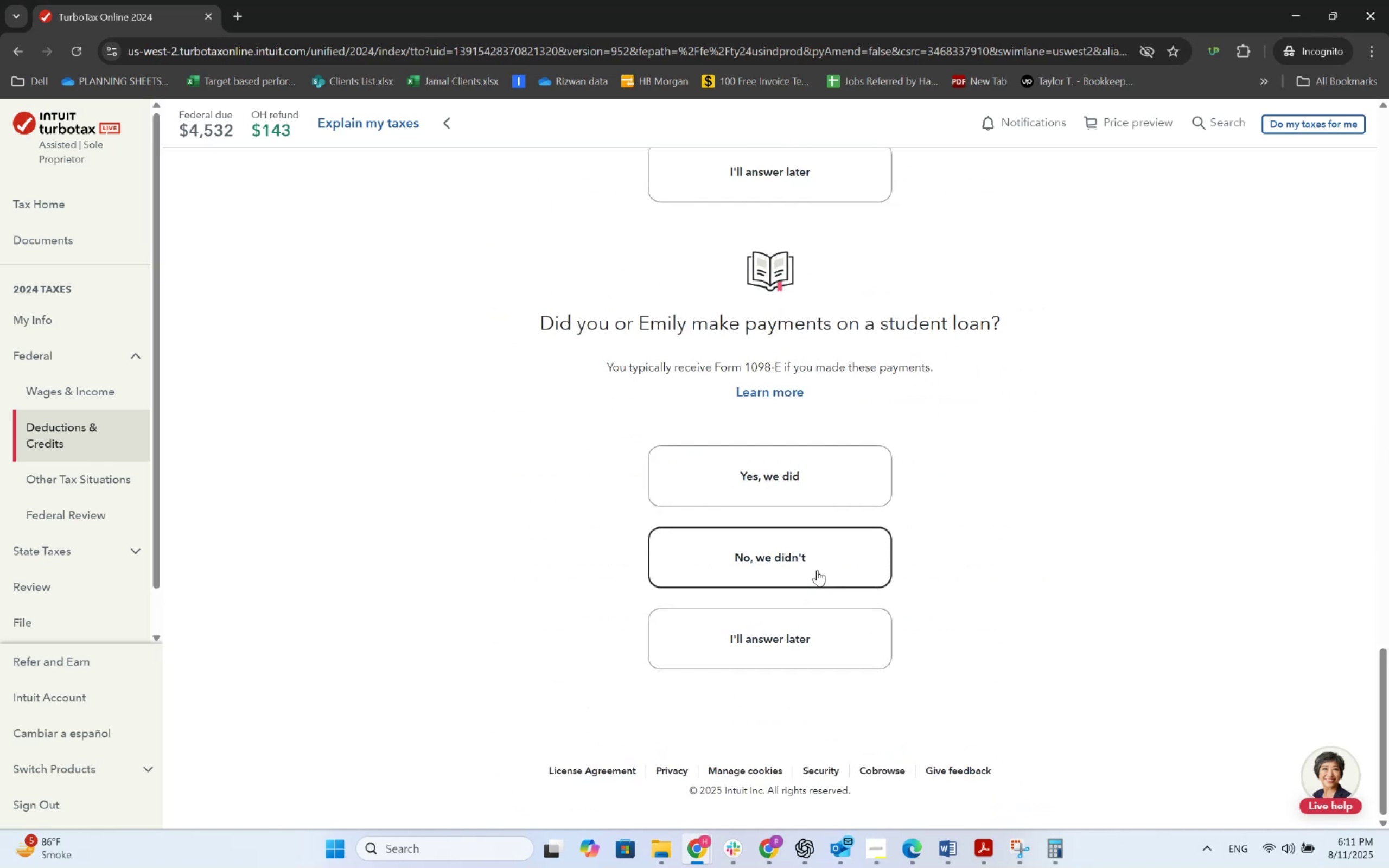 
left_click([817, 570])
 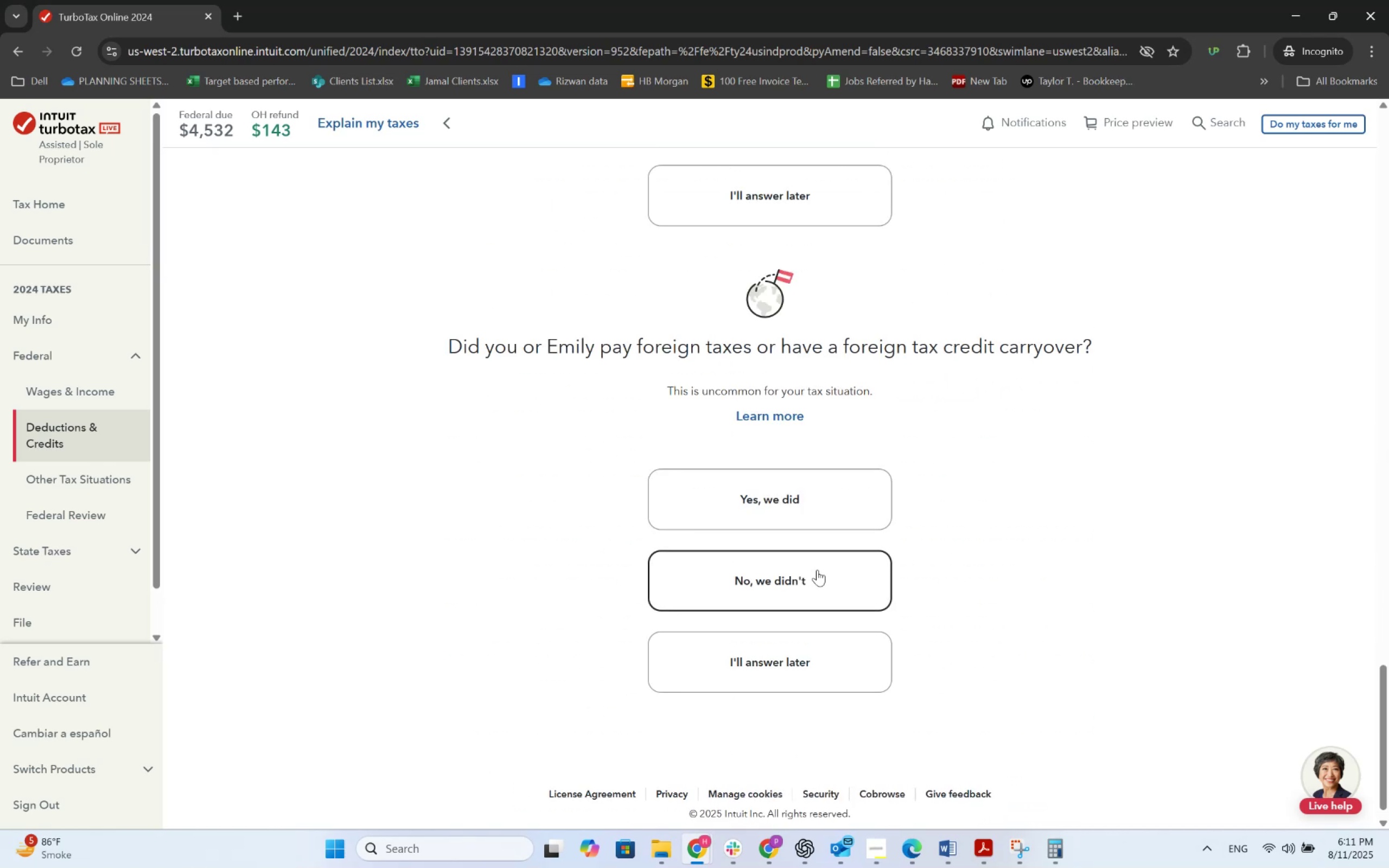 
left_click([817, 570])
 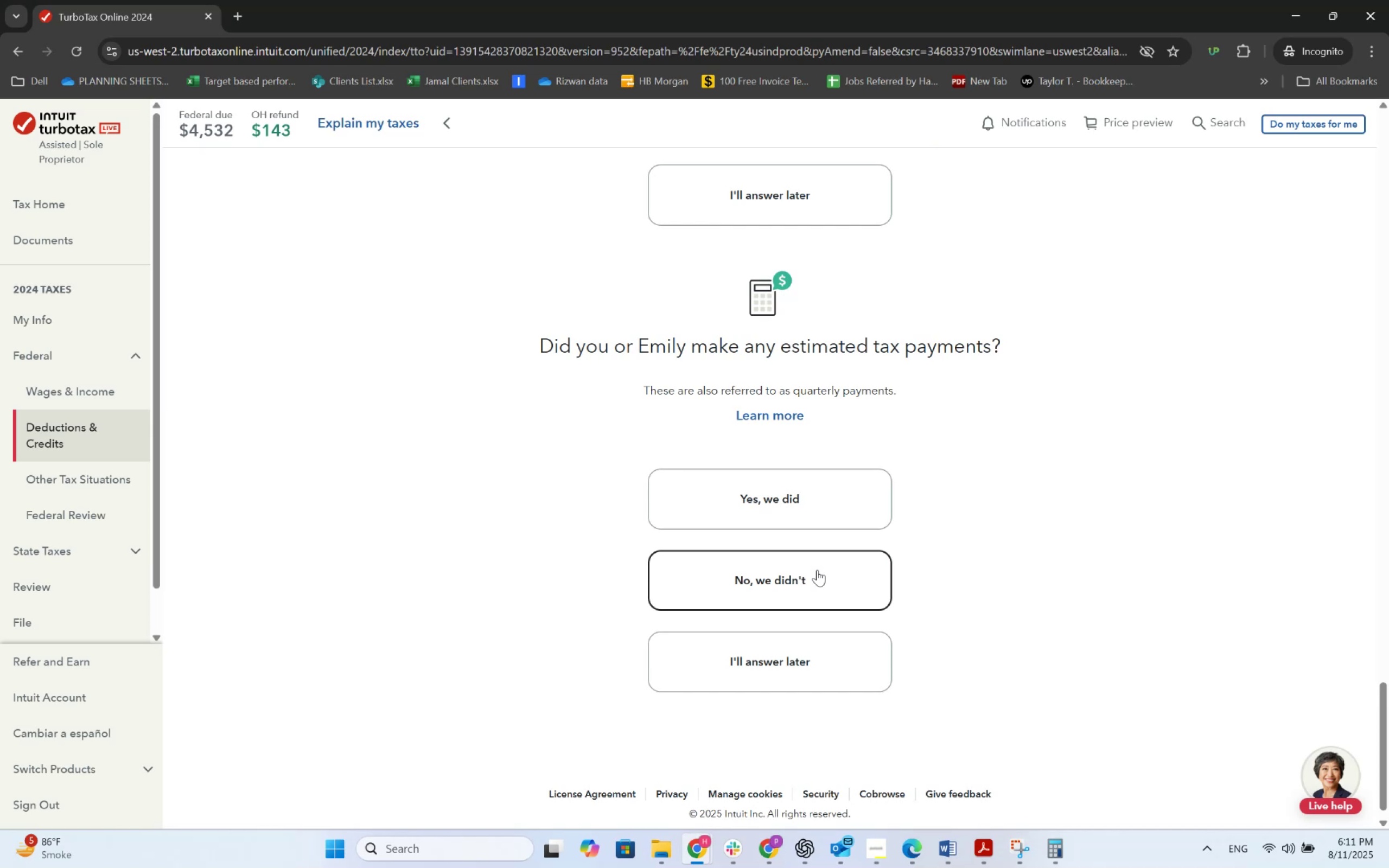 
left_click([817, 570])
 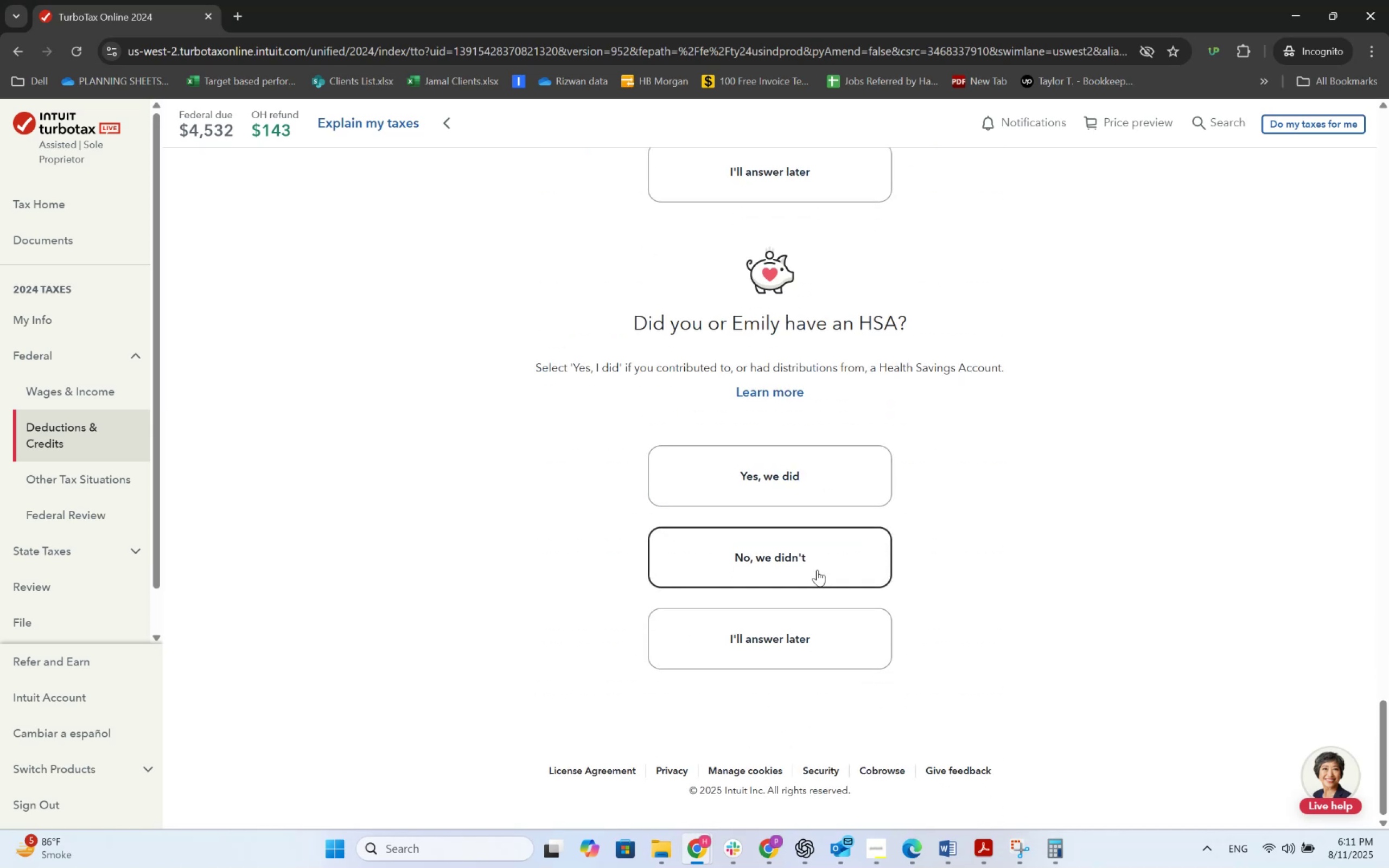 
left_click([817, 570])
 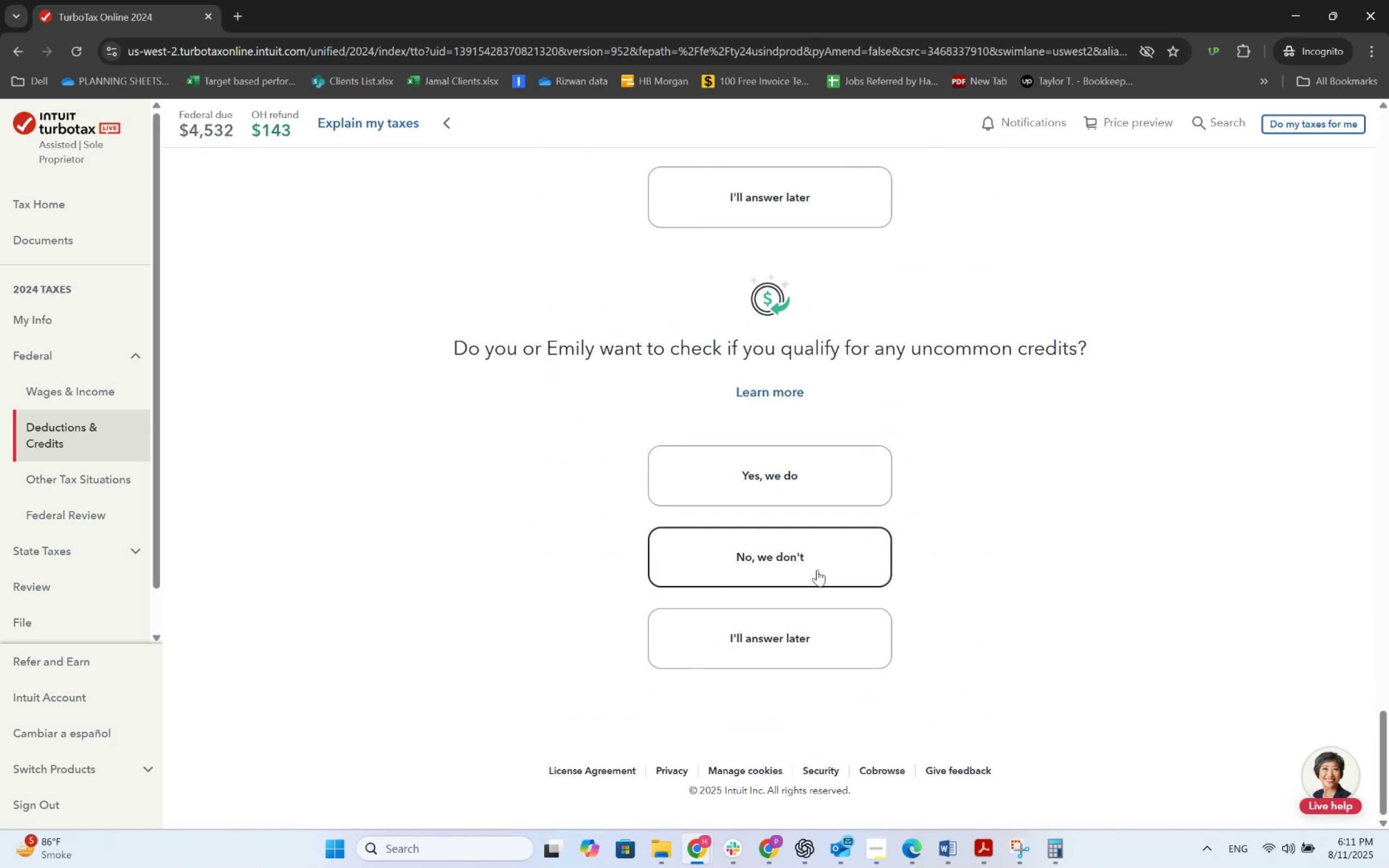 
left_click([817, 570])
 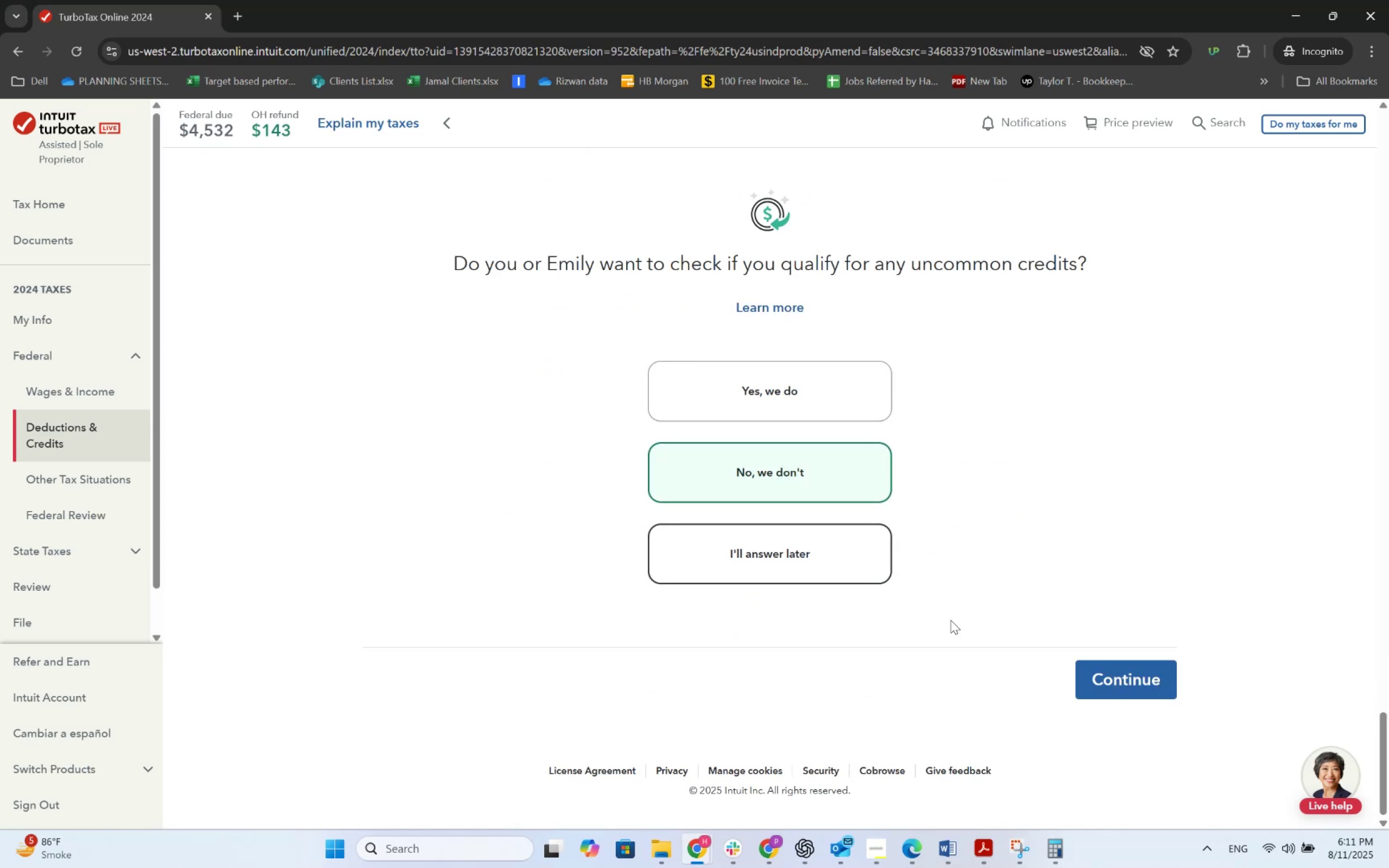 
left_click([1104, 675])
 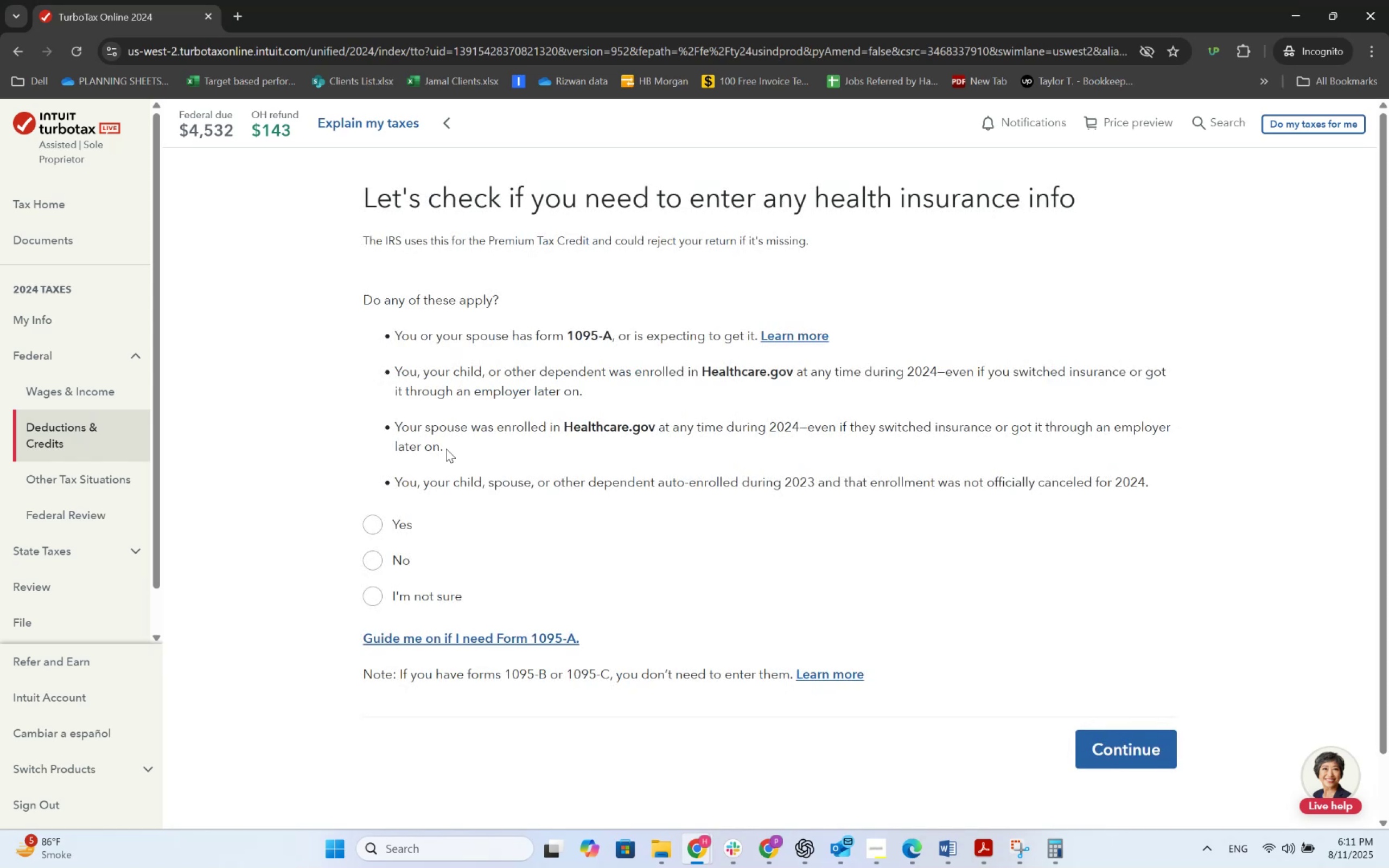 
wait(9.95)
 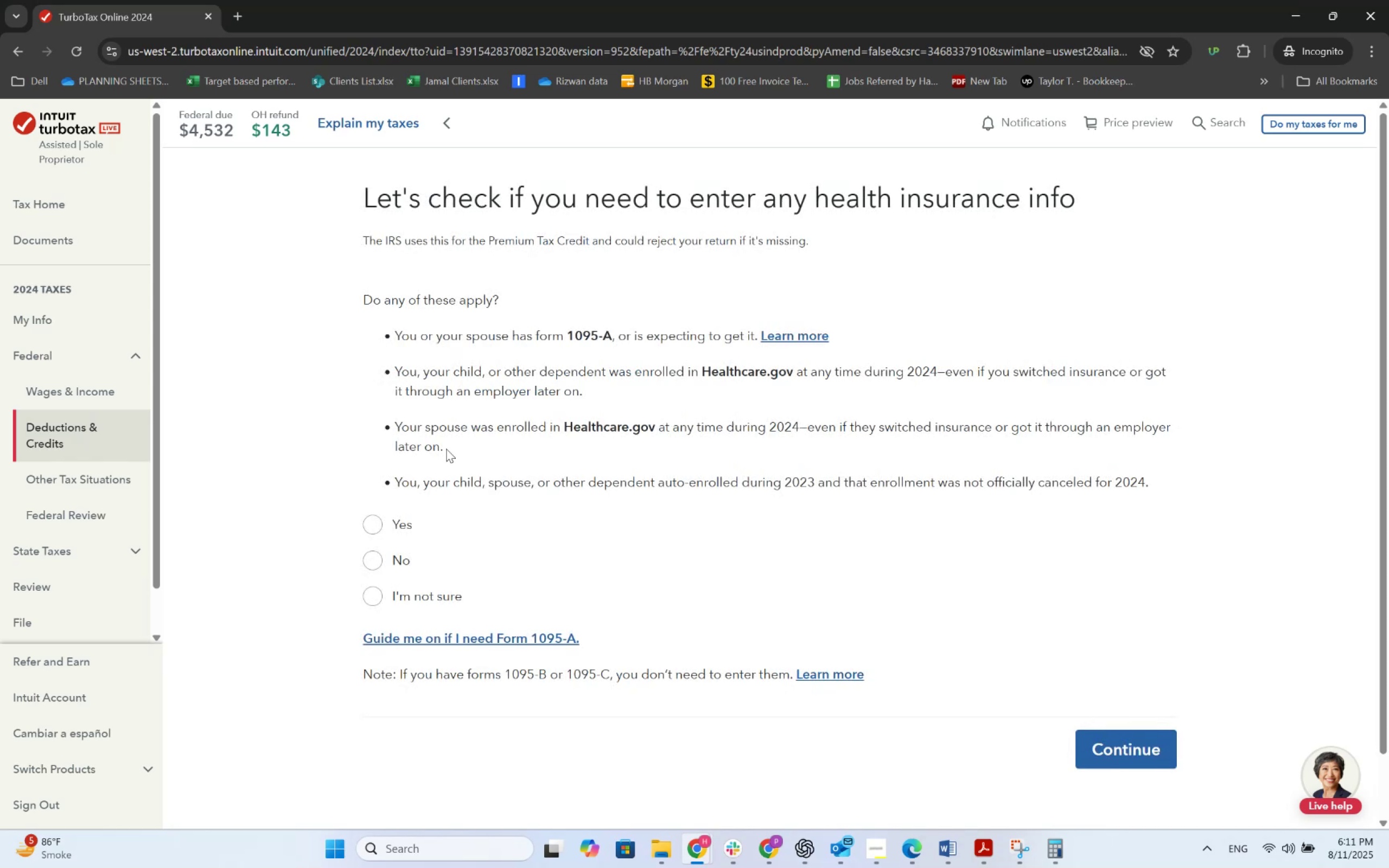 
left_click([392, 550])
 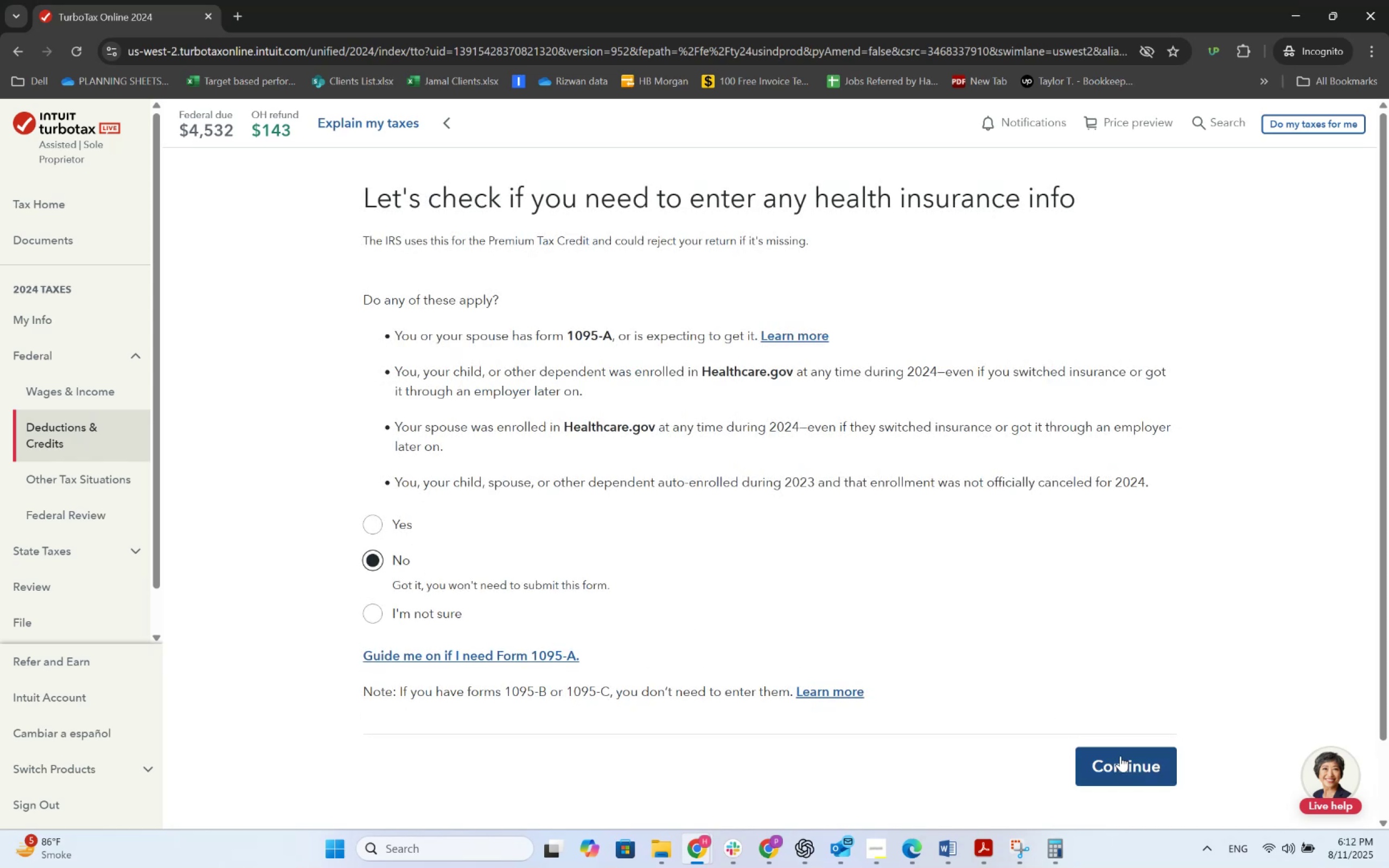 
left_click([1120, 756])
 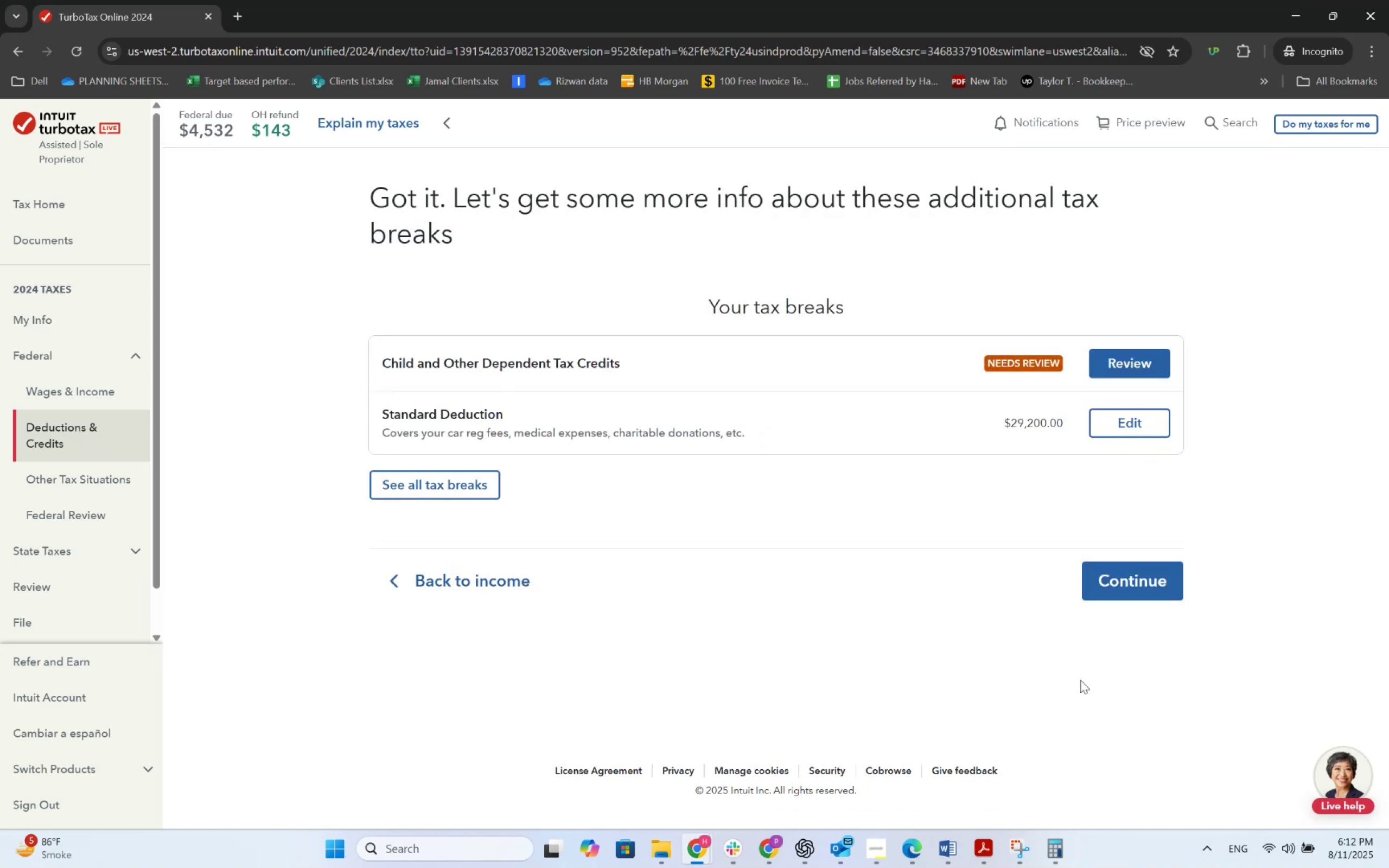 
wait(5.35)
 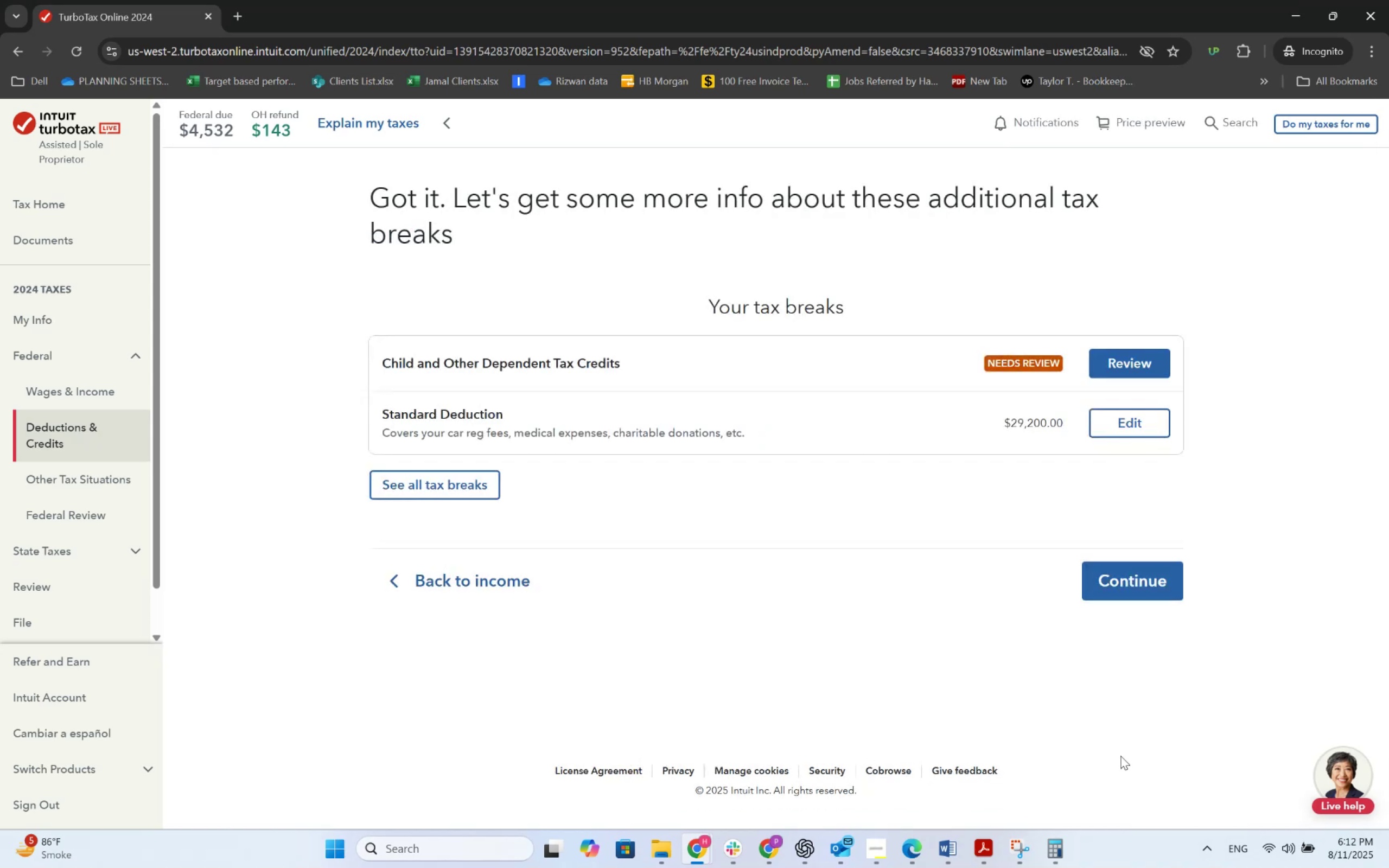 
left_click([1107, 362])
 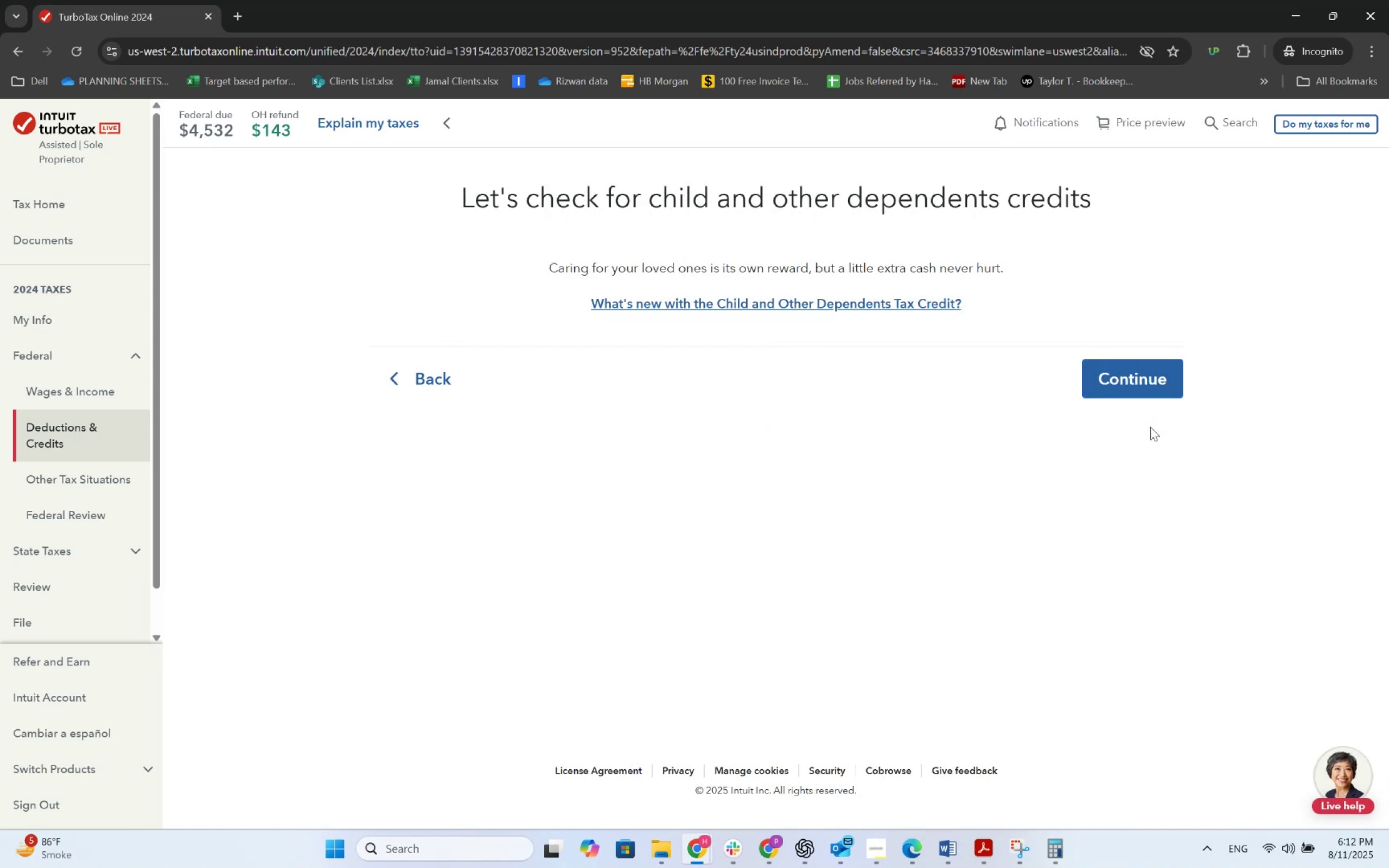 
double_click([1141, 377])
 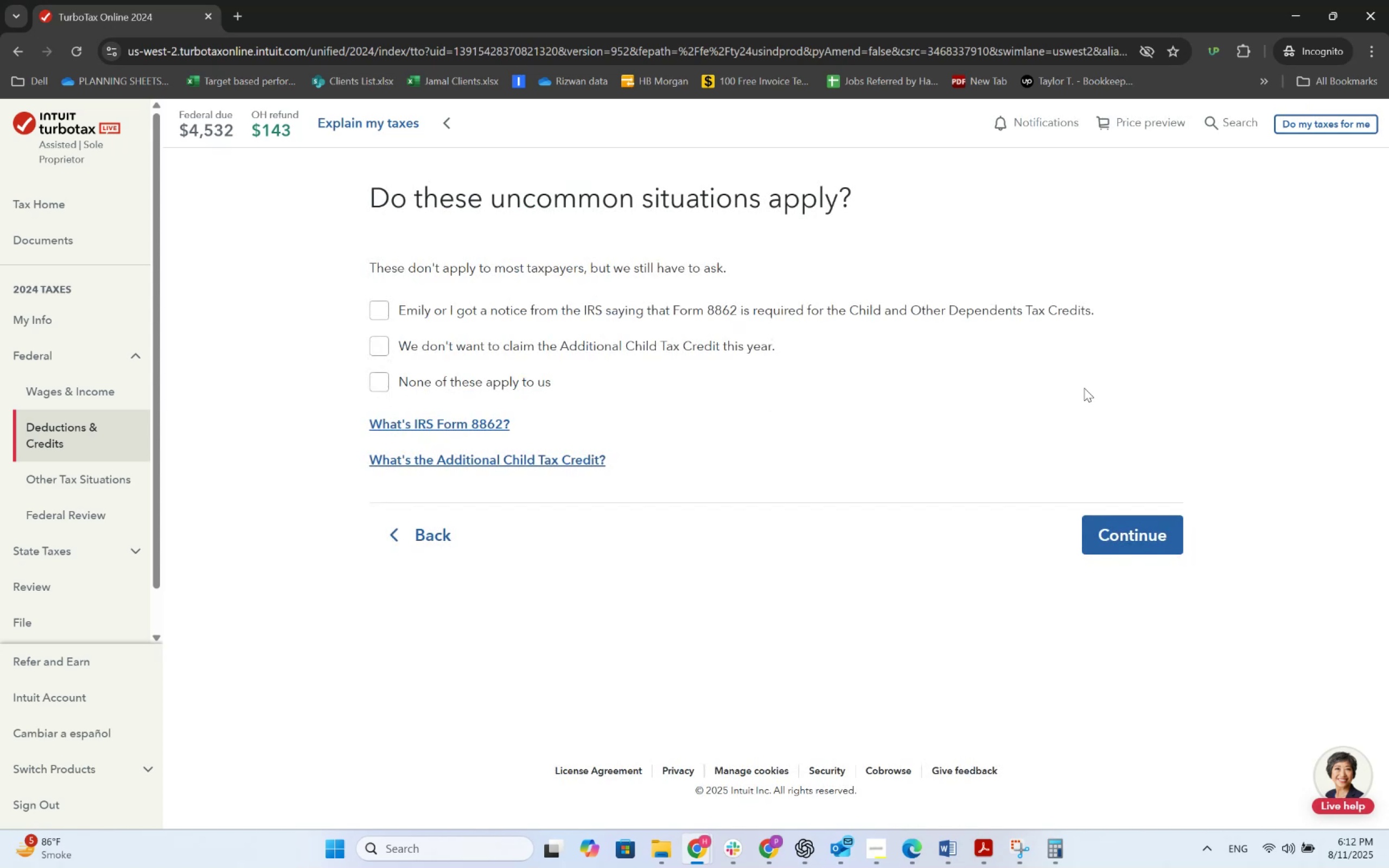 
left_click([505, 385])
 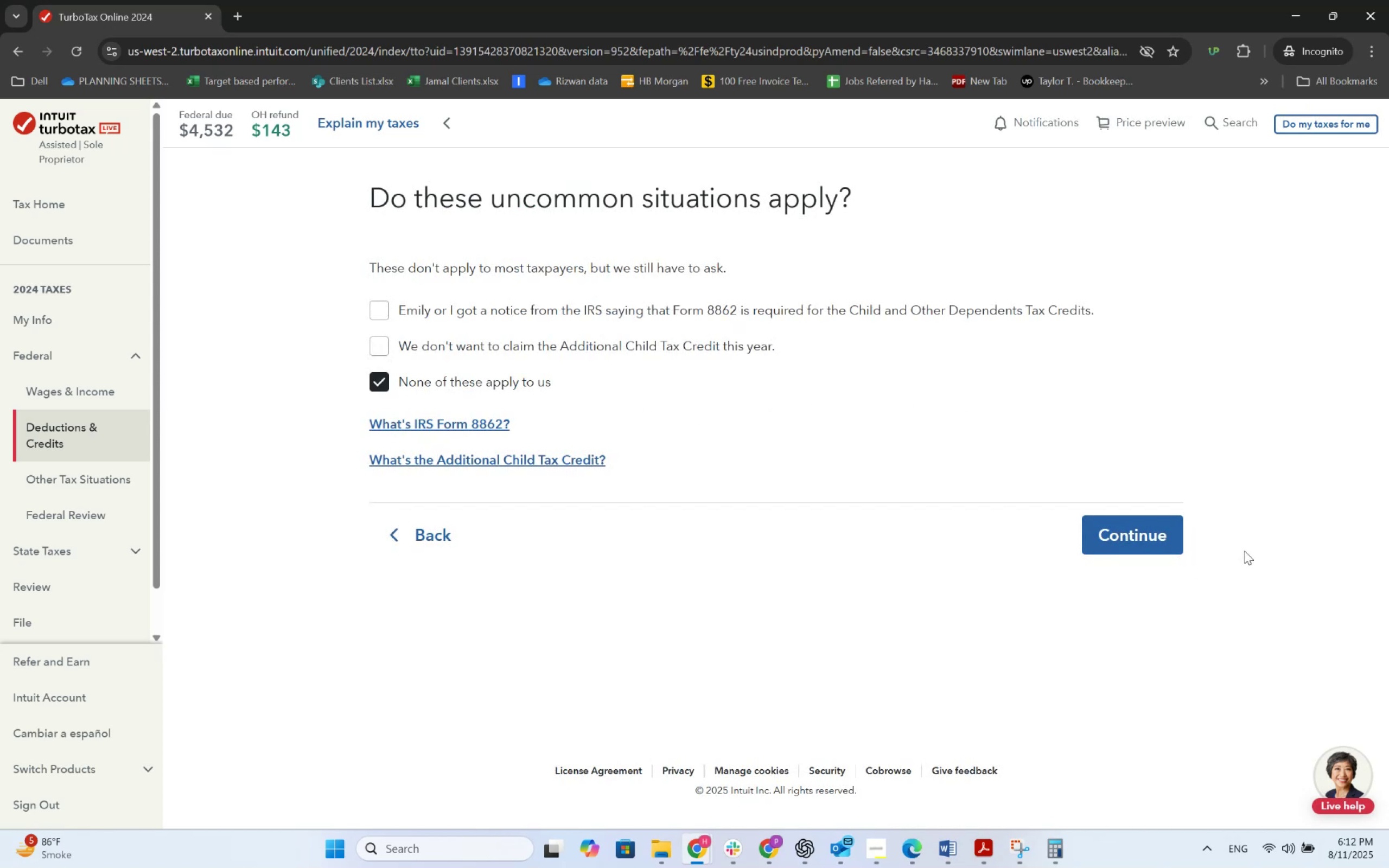 
left_click_drag(start_coordinate=[1186, 539], to_coordinate=[1179, 539])
 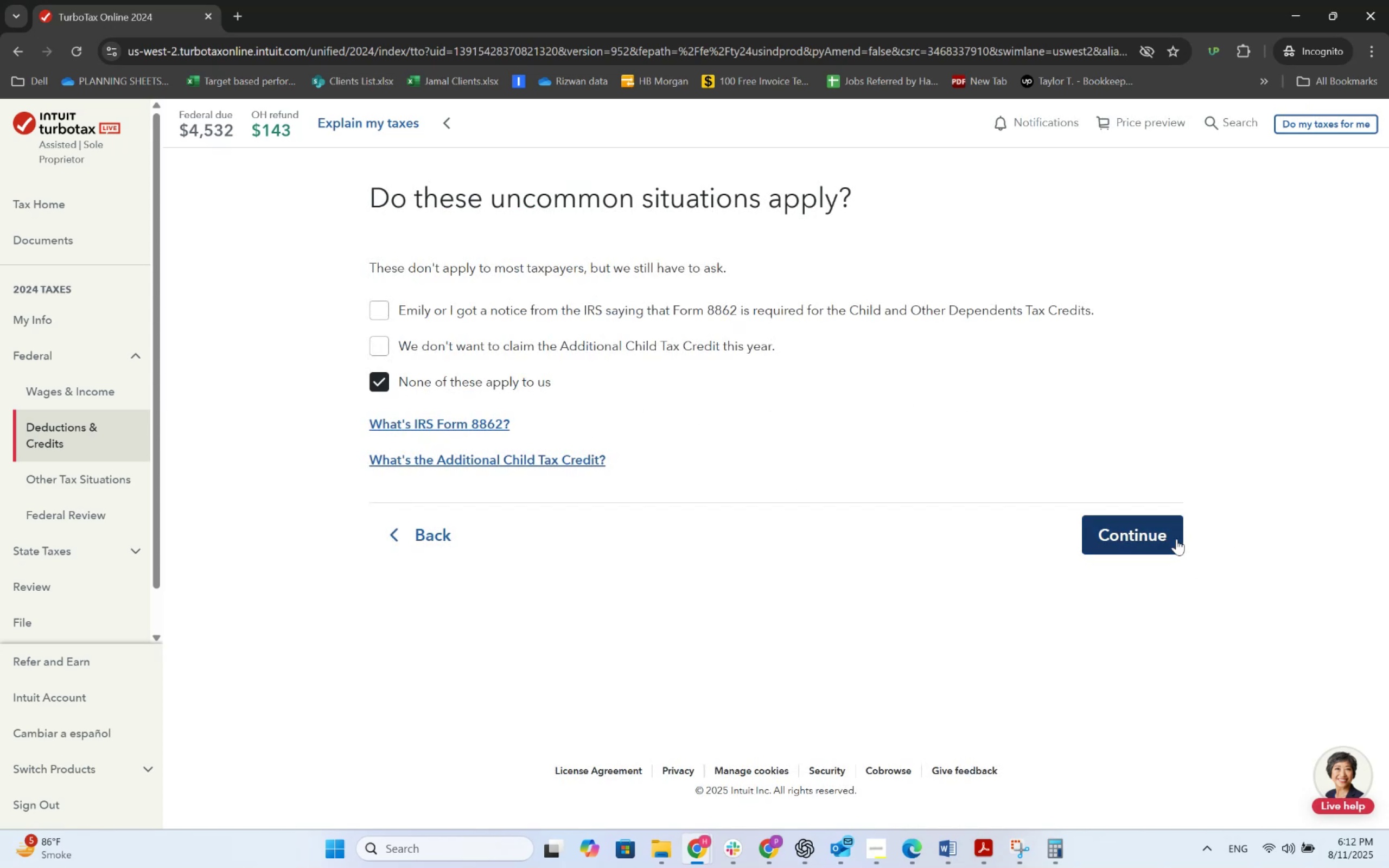 
double_click([1176, 539])
 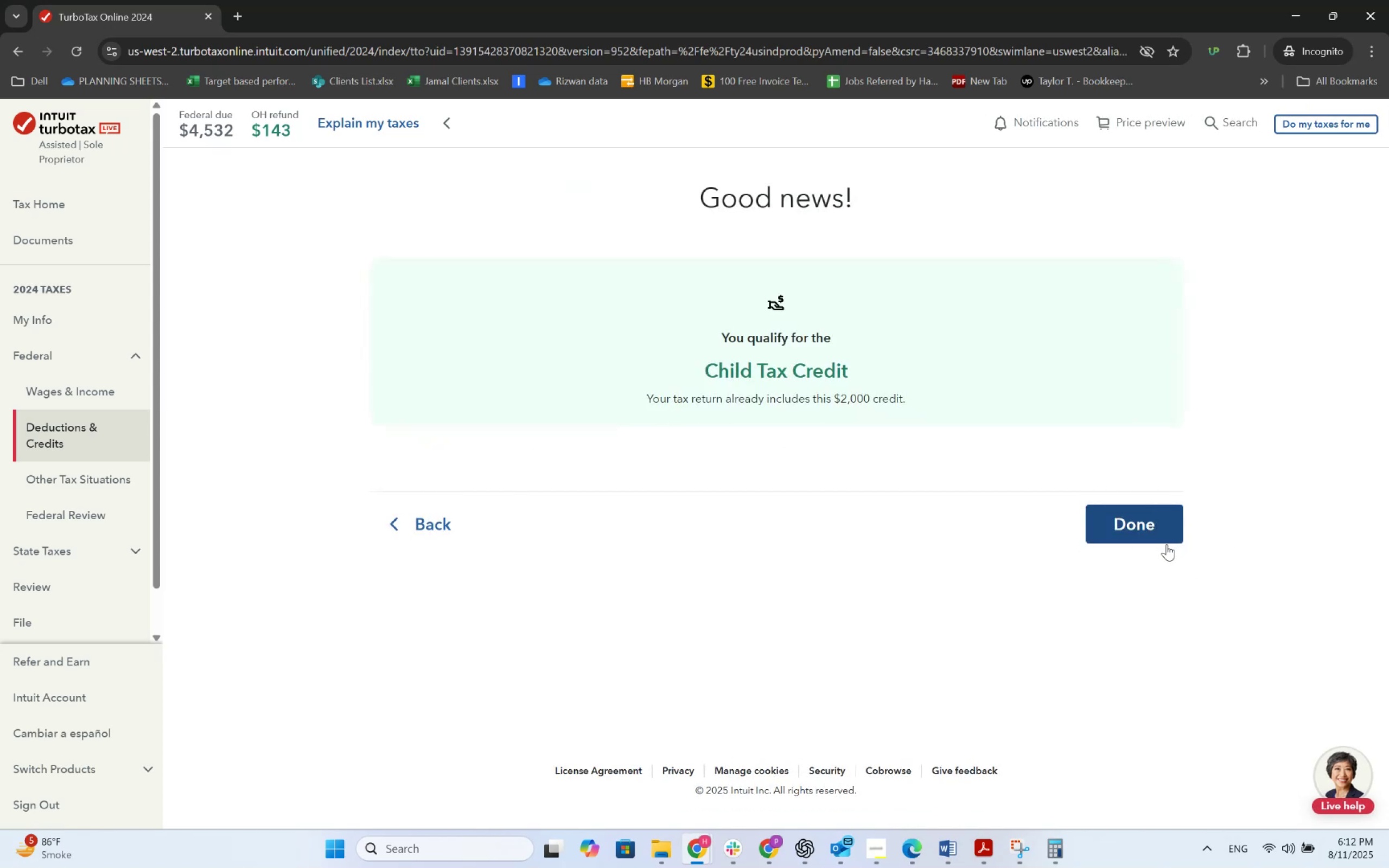 
left_click([1161, 536])
 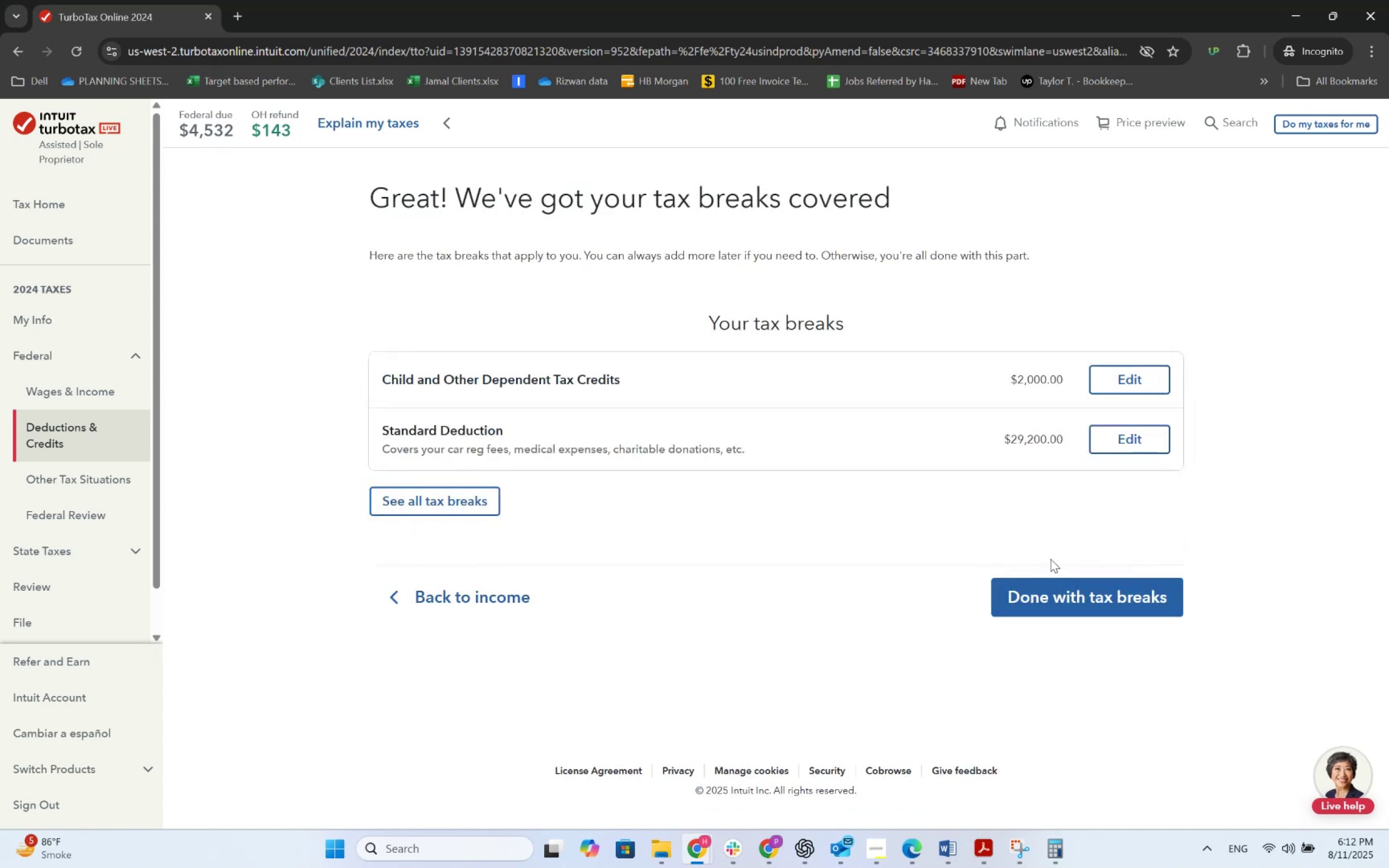 
mouse_move([1133, 603])
 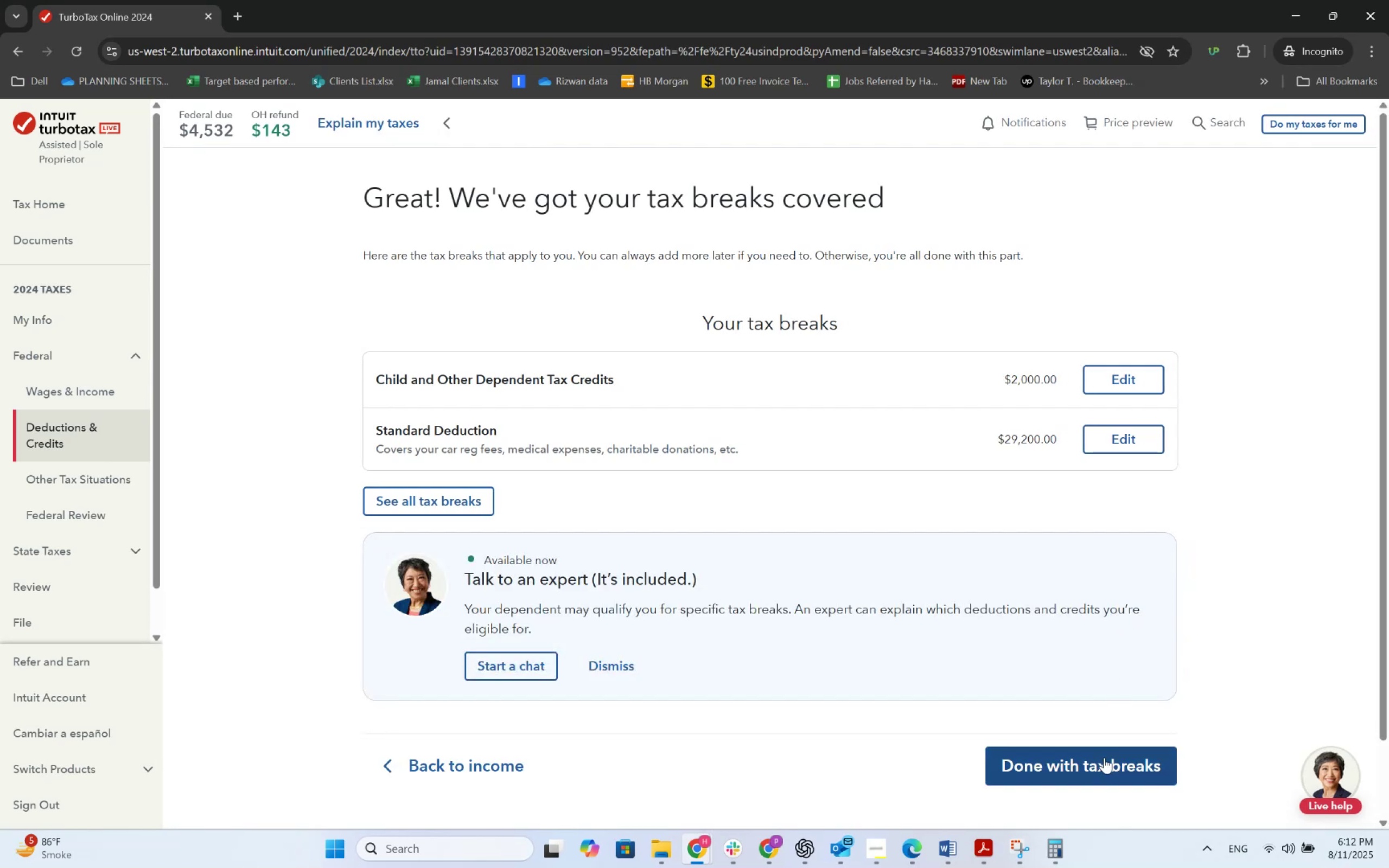 
wait(8.38)
 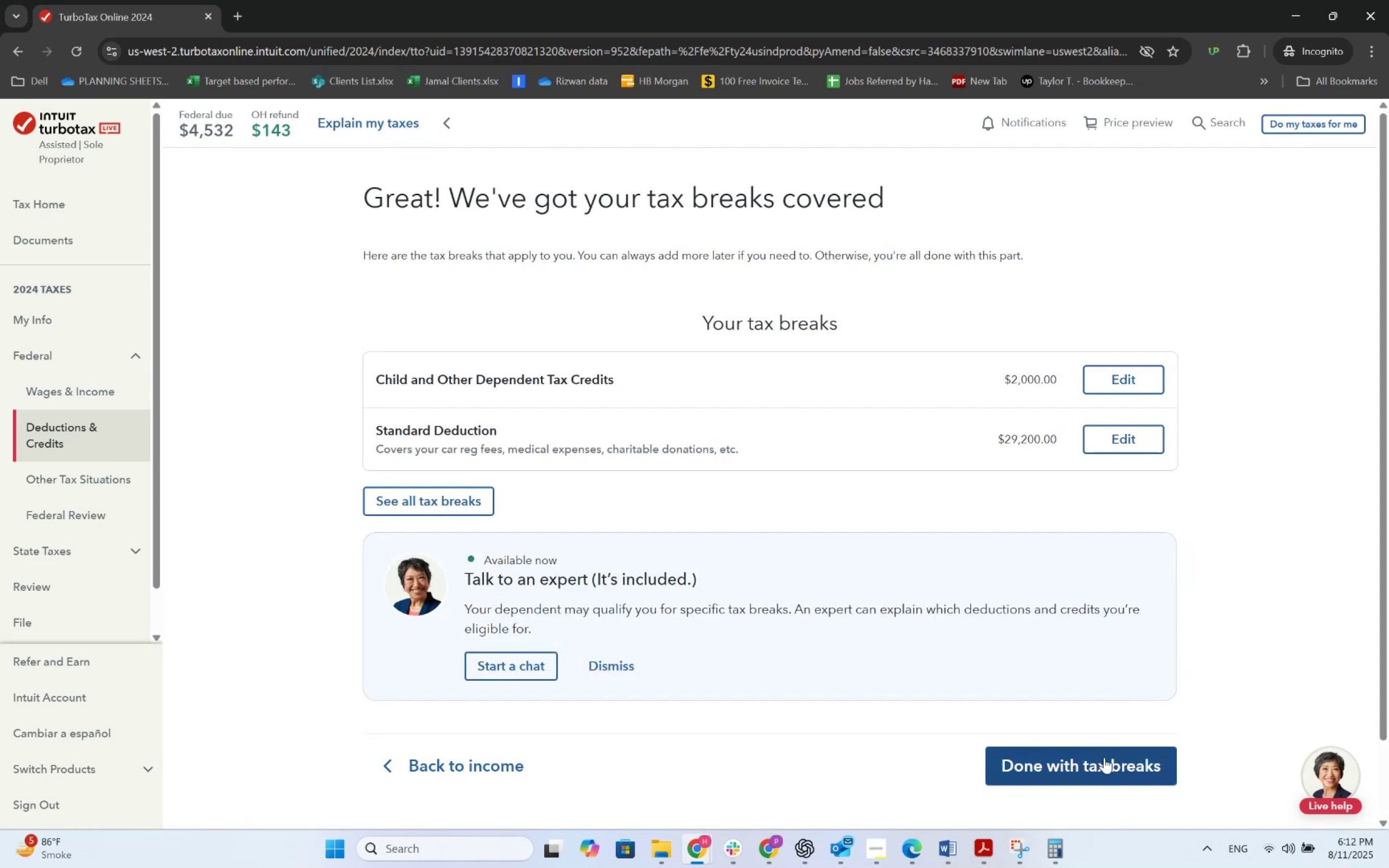 
left_click([1104, 757])
 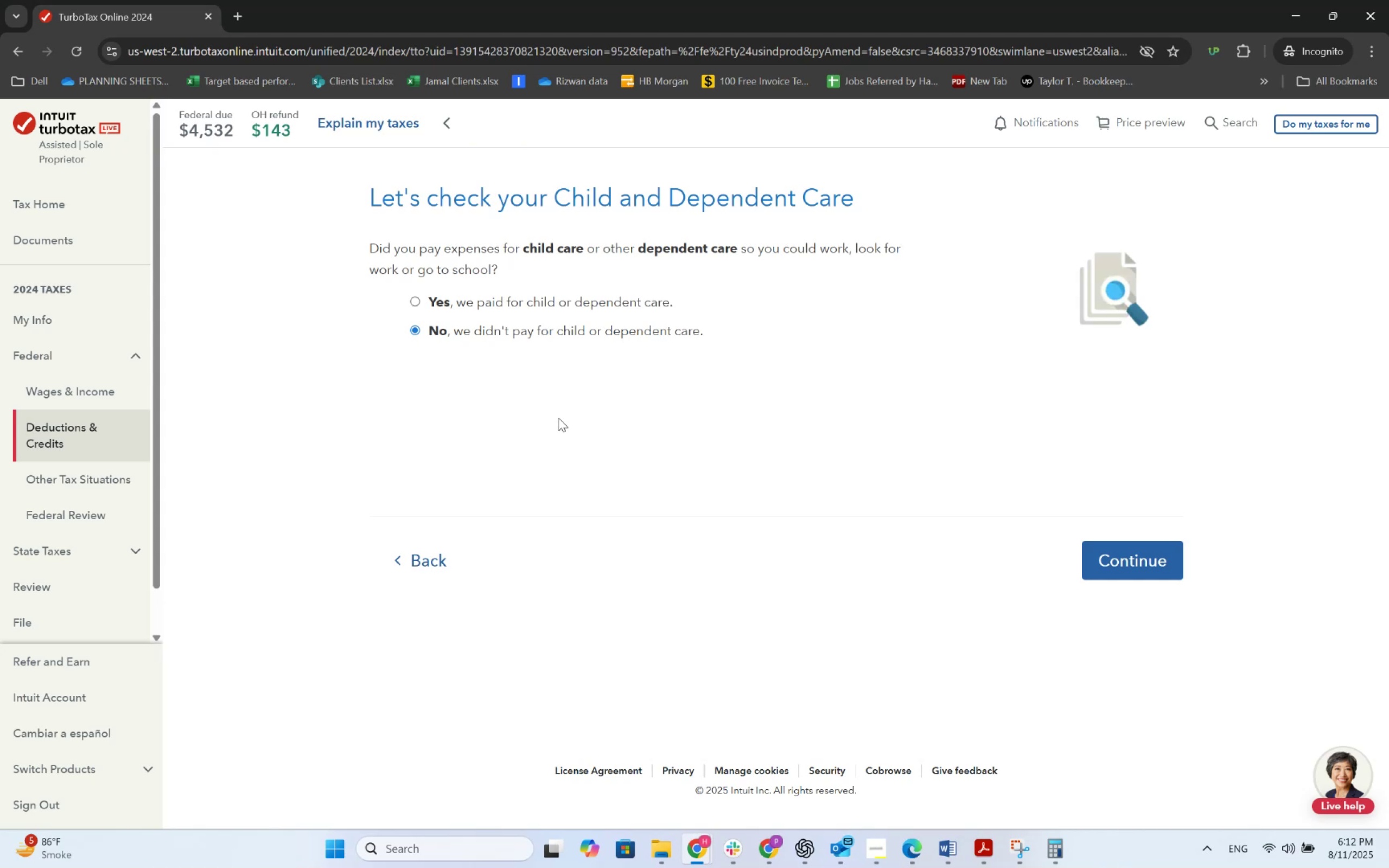 
wait(5.8)
 